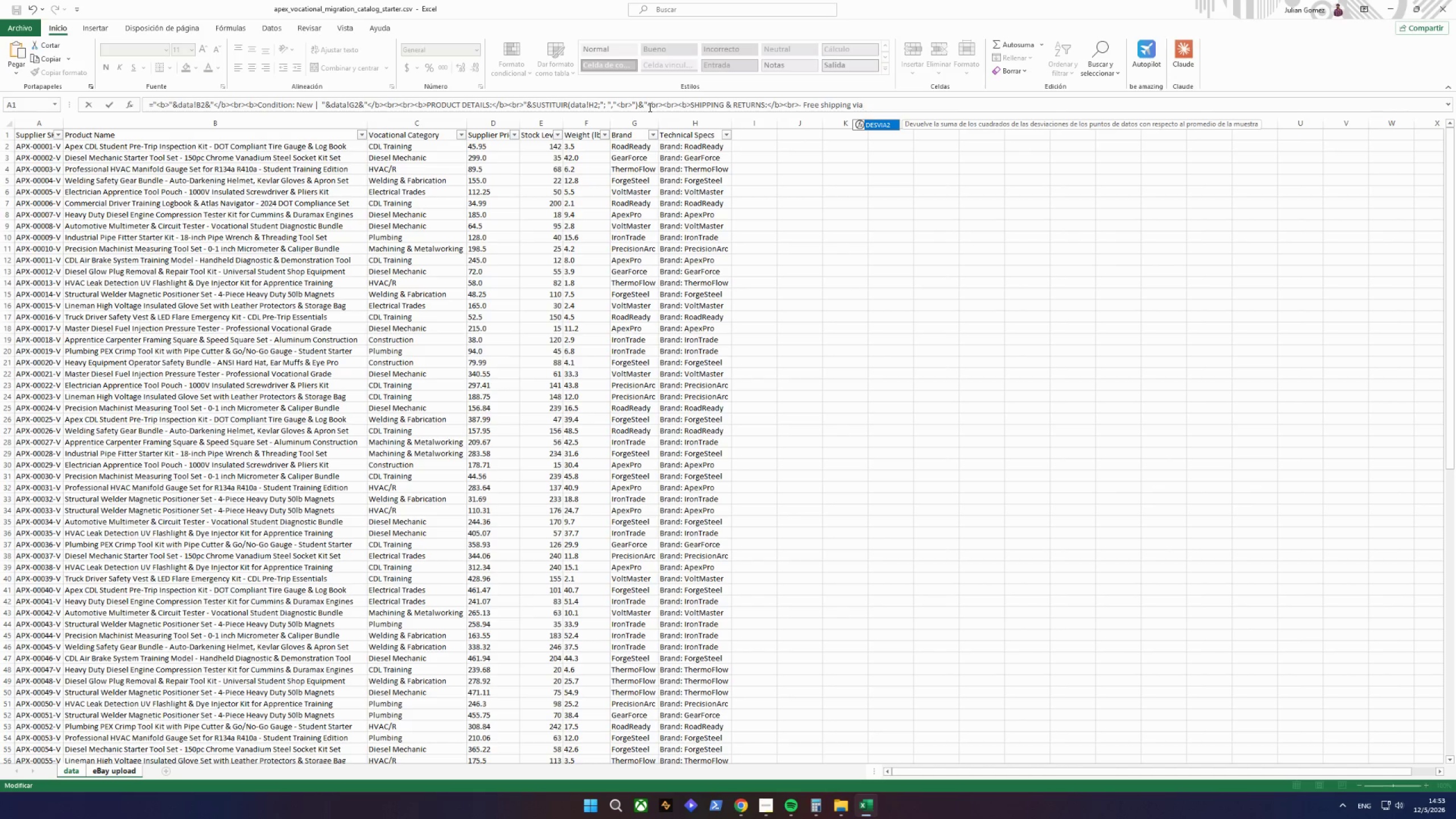 
type(U)
key(Backspace)
type( USPS<BR)
key(Backspace)
key(Backspace)
type(br>)
 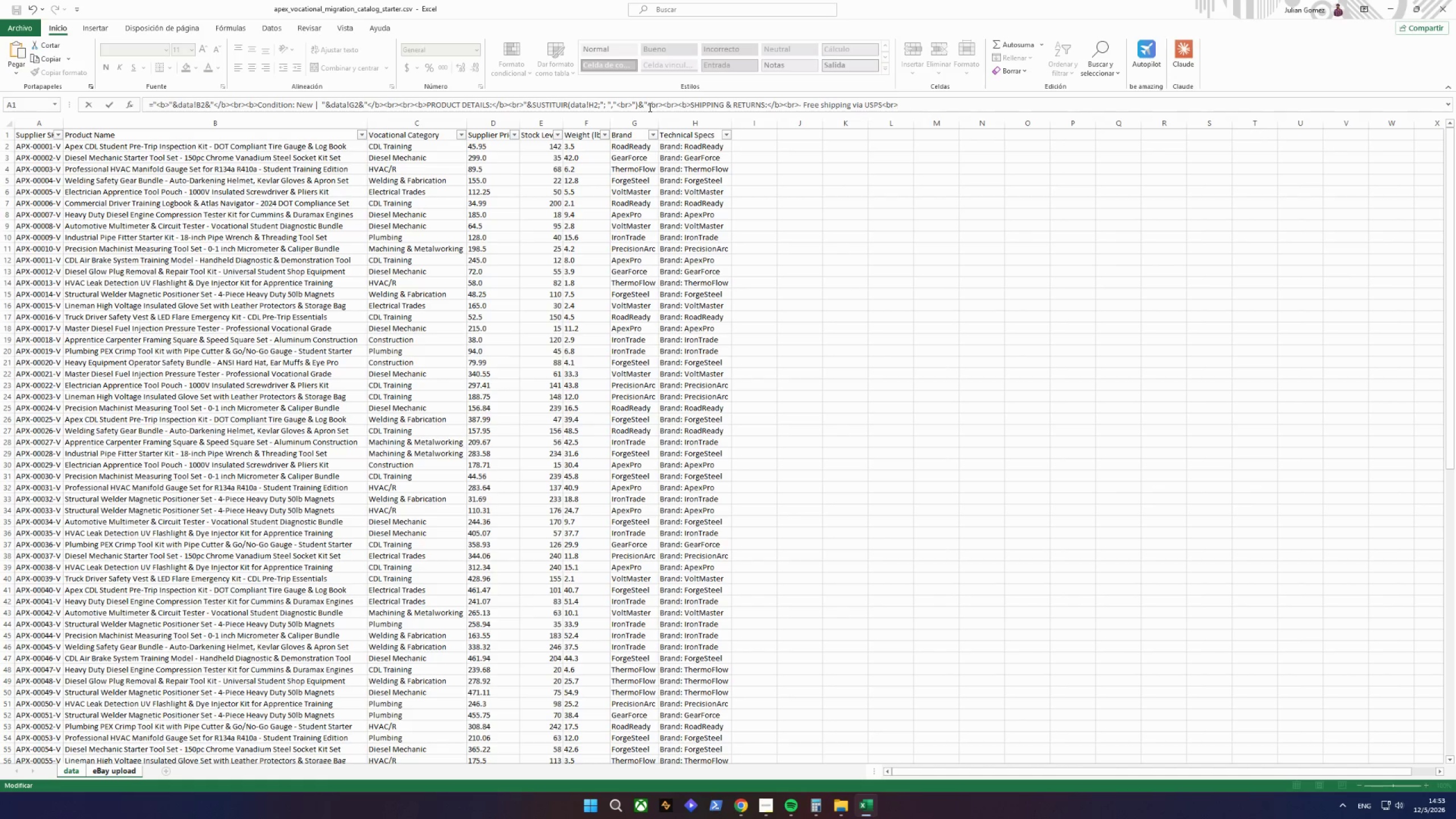 
type(- 3 bu)
key(Backspace)
key(Backspace)
type(business days)
 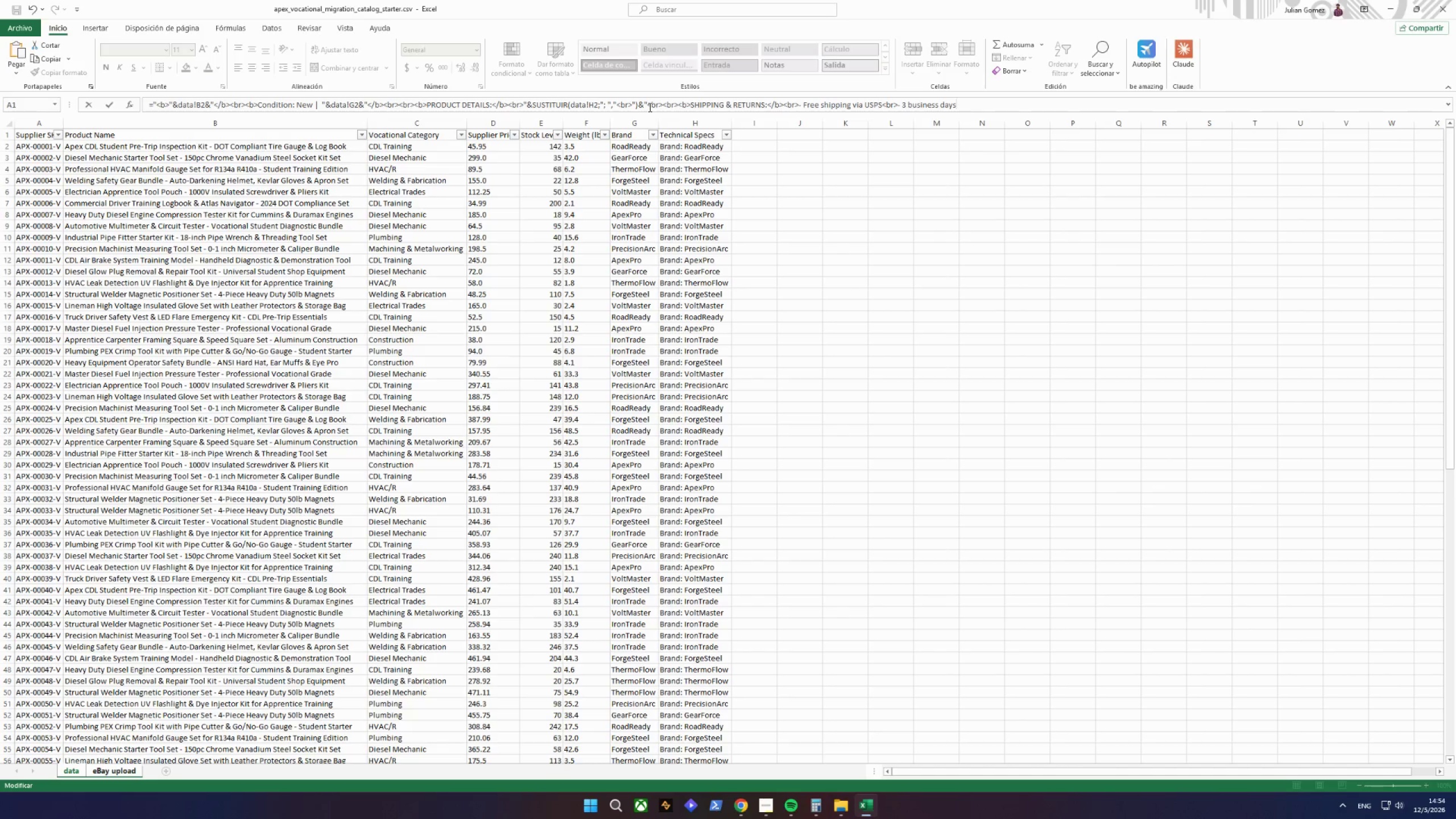 
wait(6.2)
 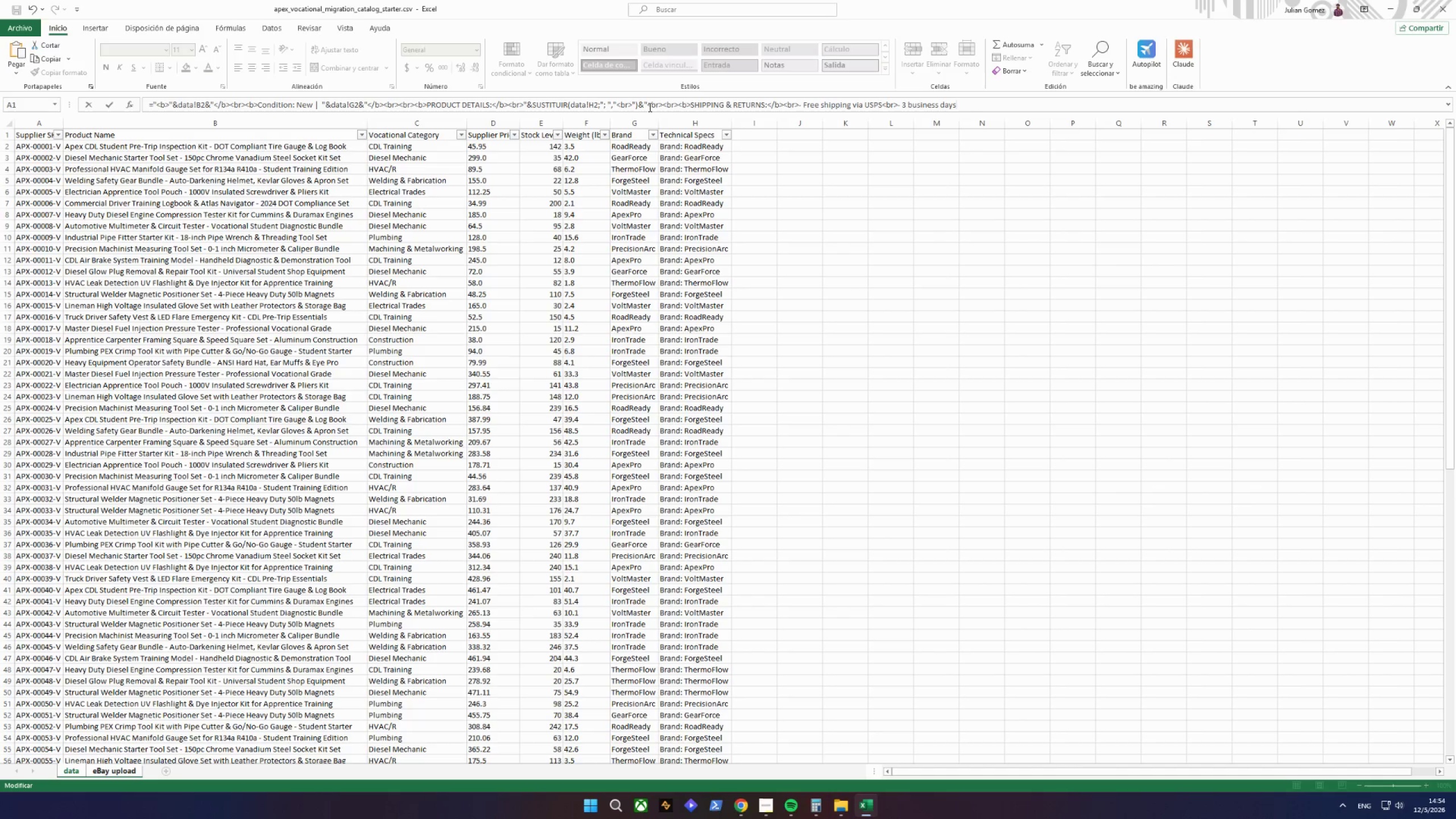 
type( handling<br><br><i>)
 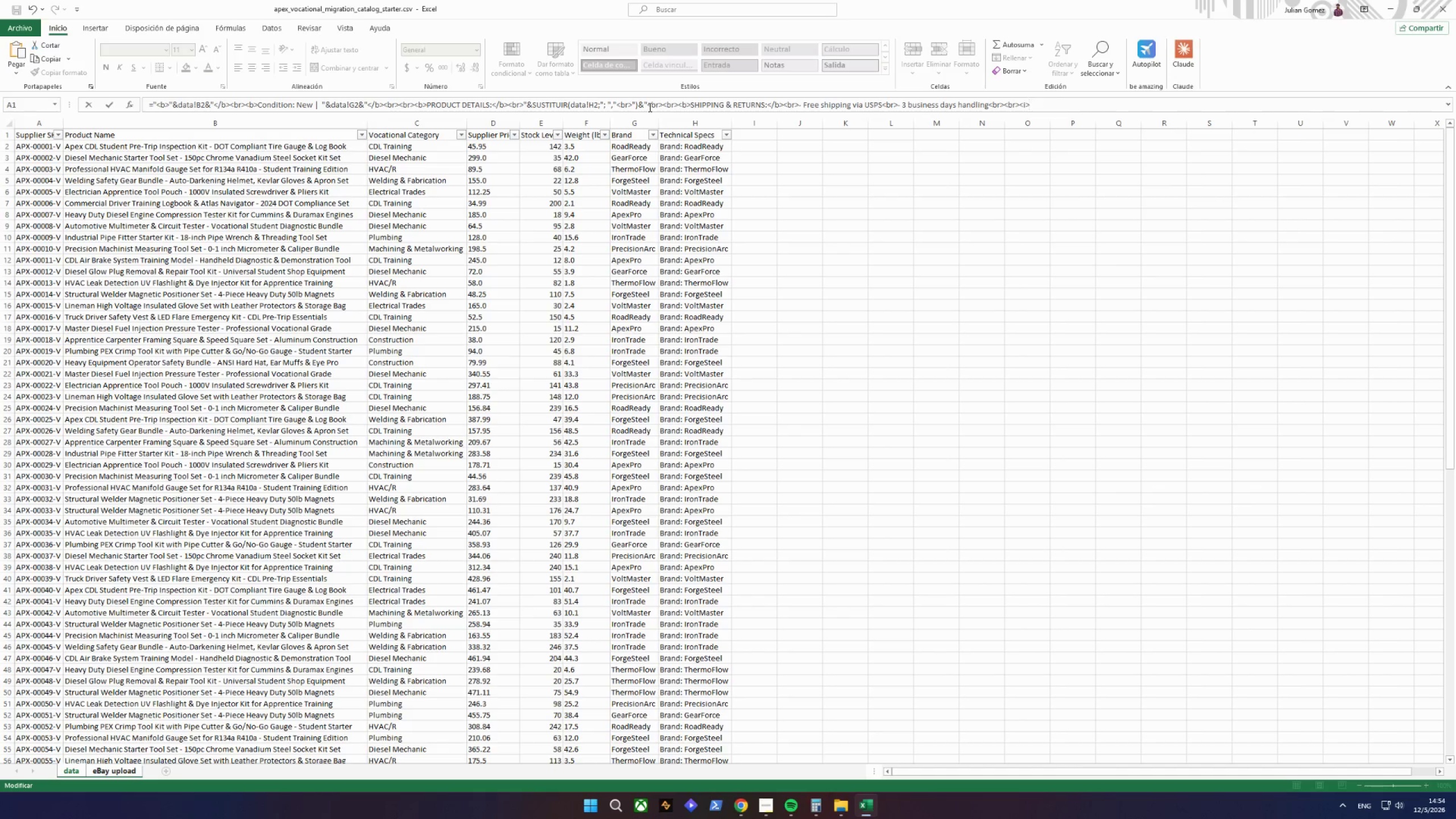 
type(i)
key(Backspace)
type(Images for reference only.</i>")
 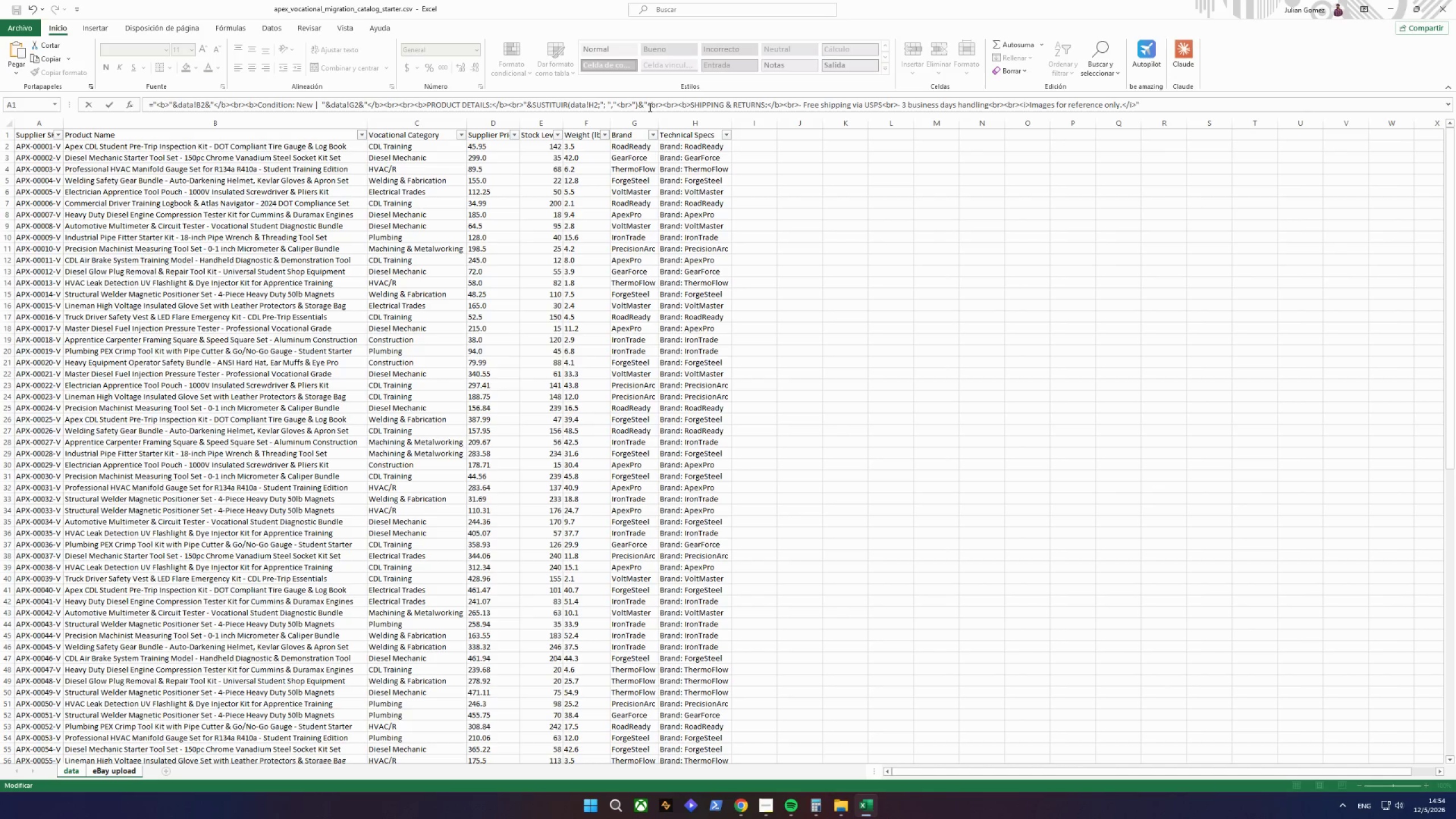 
key(Enter)
 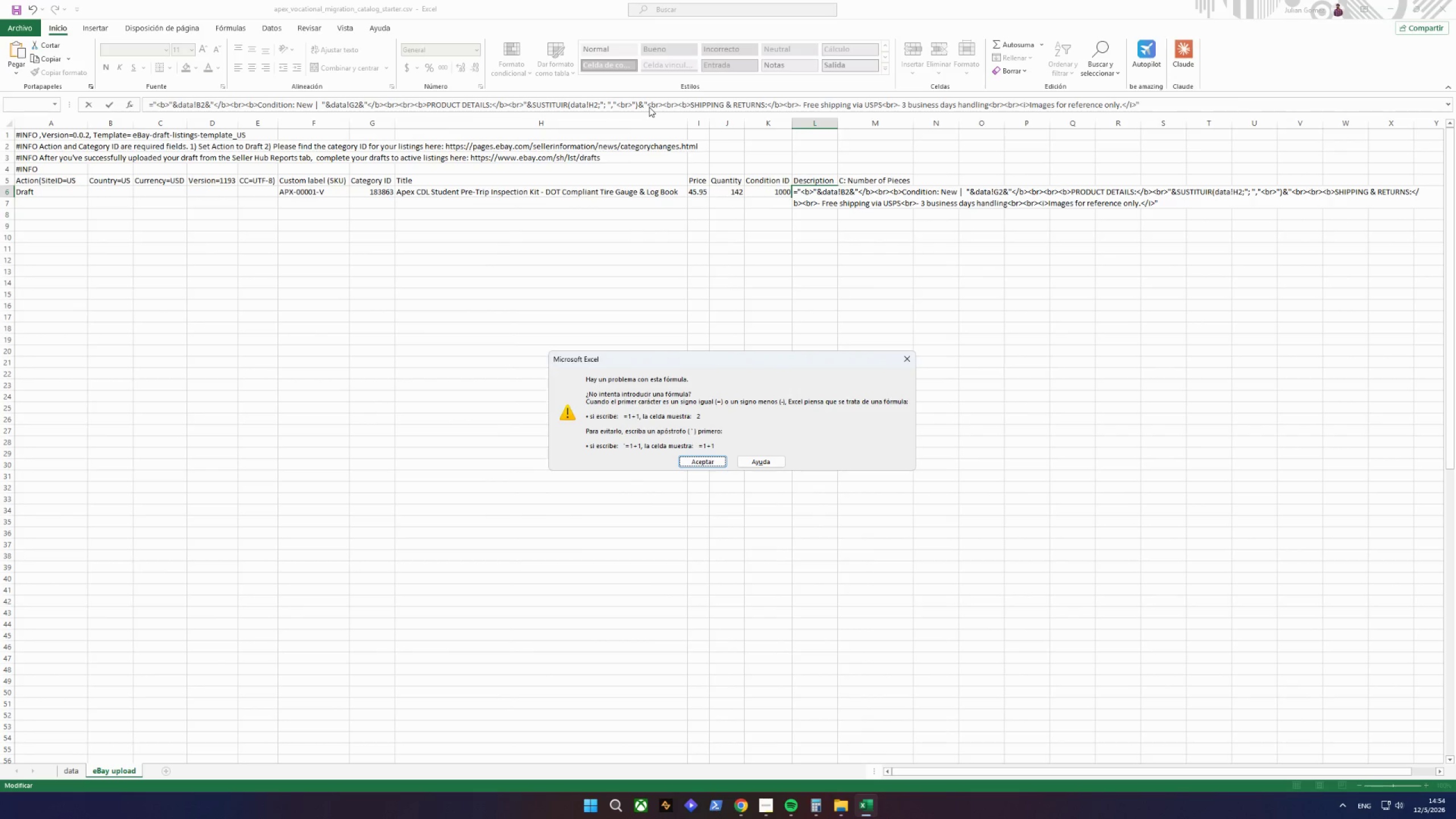 
key(Enter)
 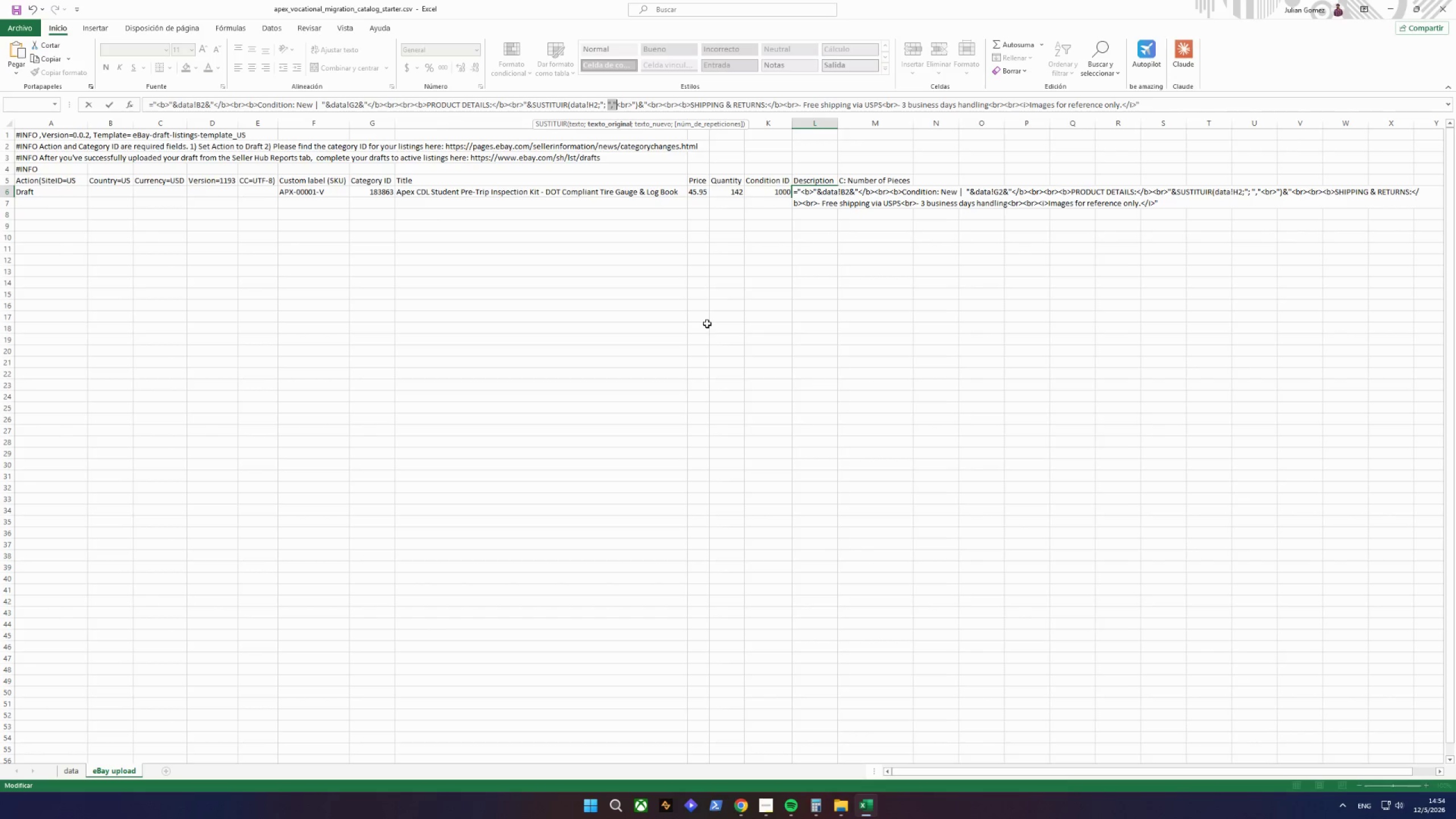 
wait(8.39)
 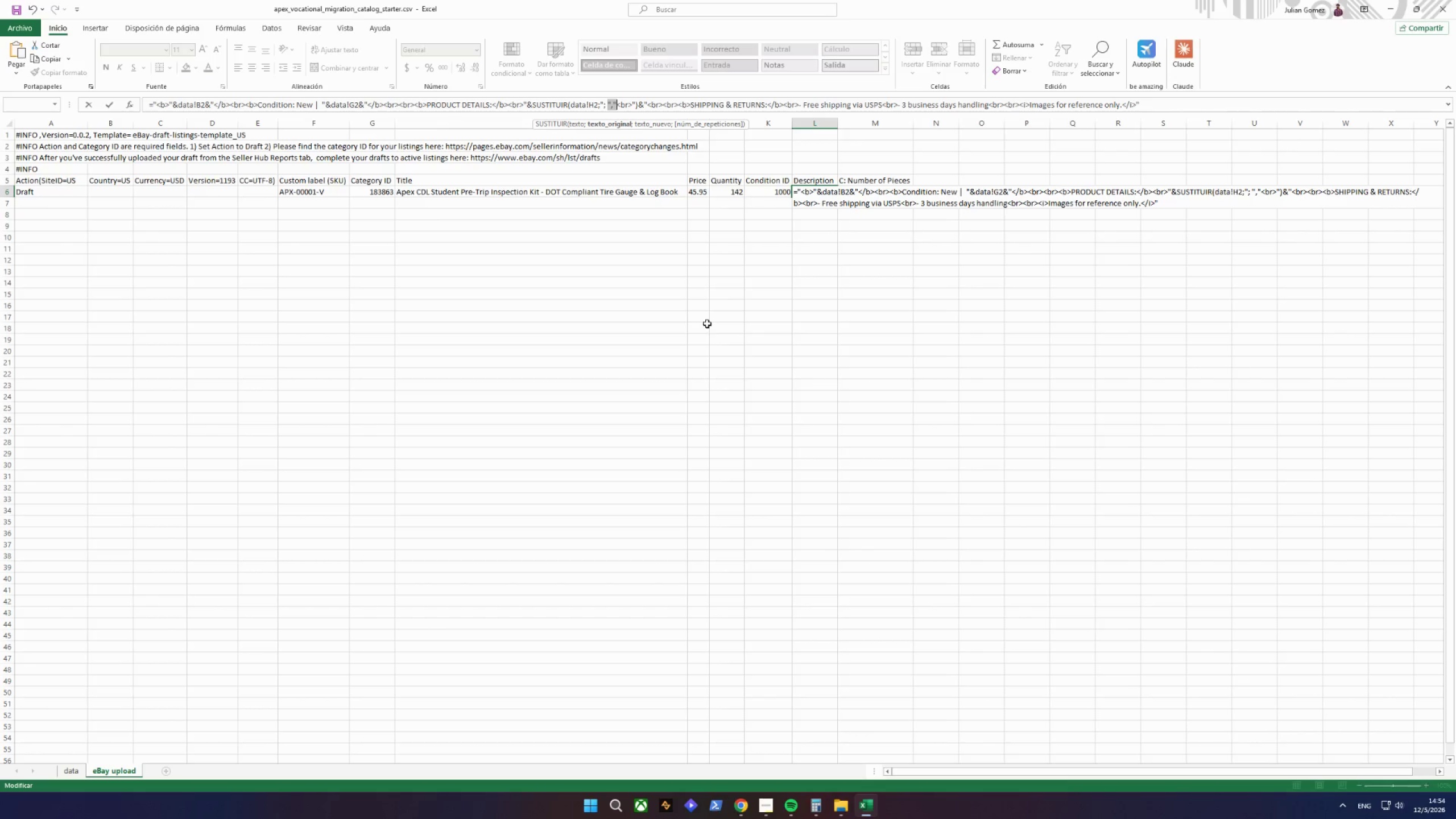 
key(Backspace)
 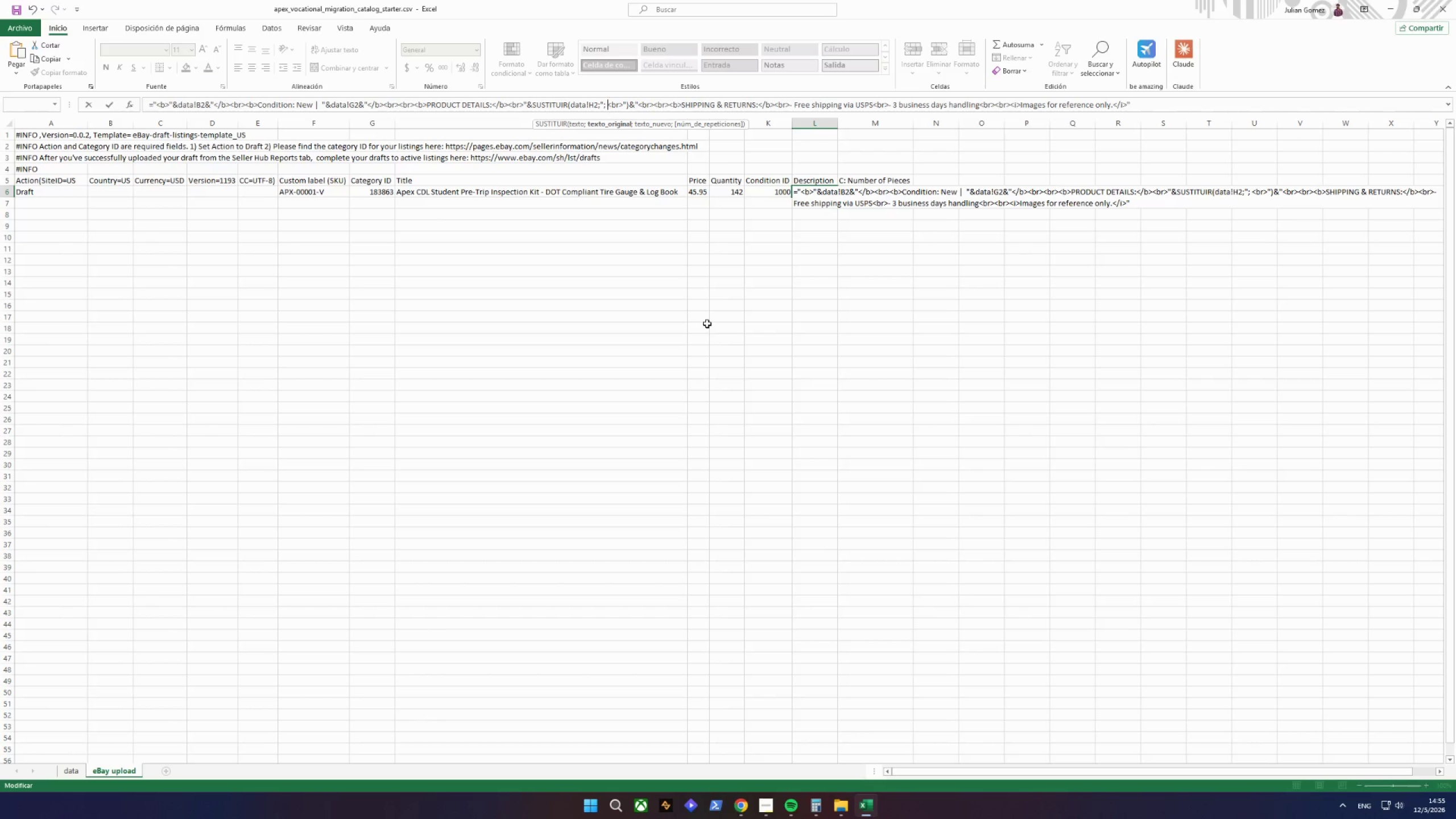 
key(Backspace)
 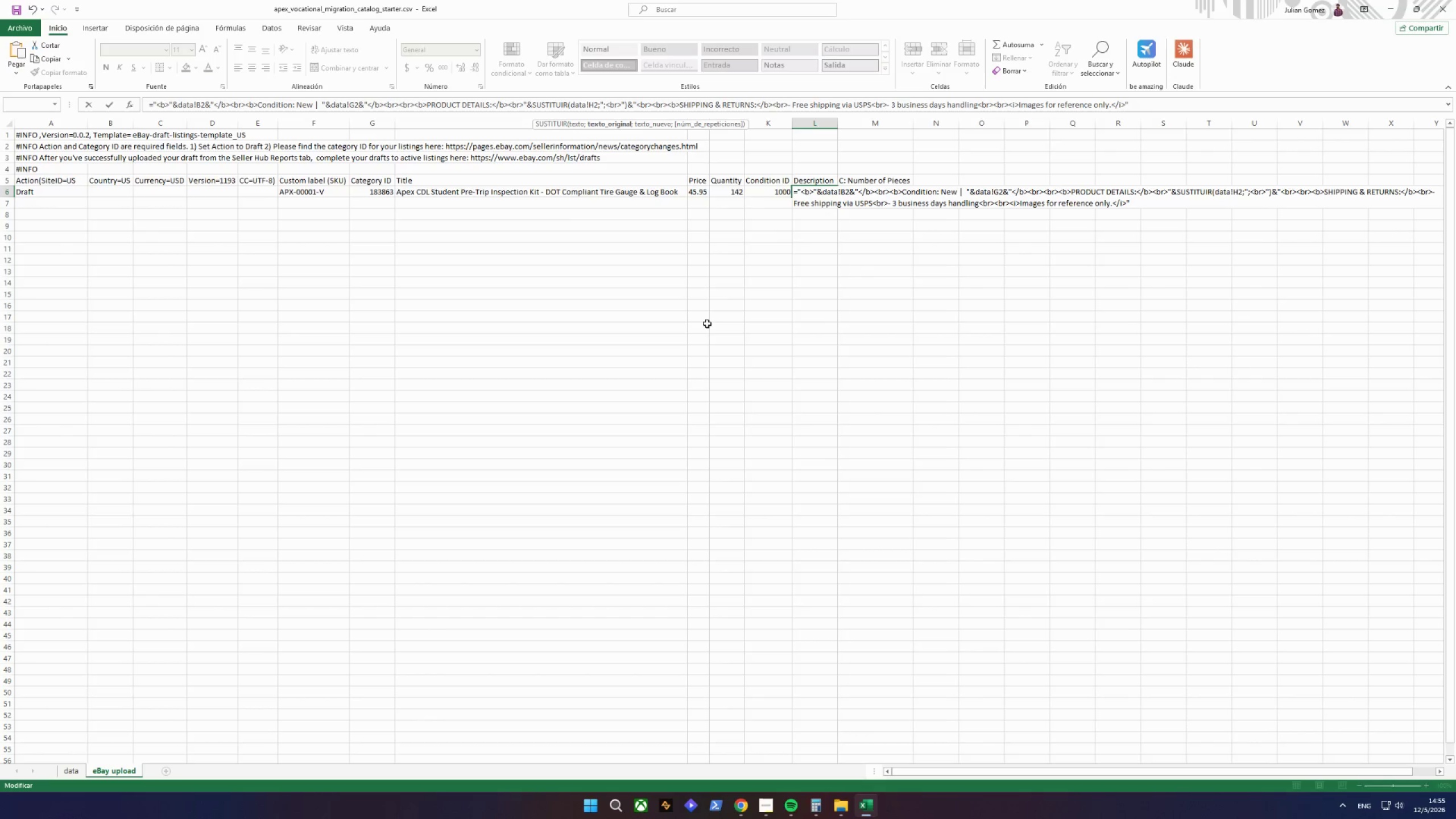 
key(Enter)
 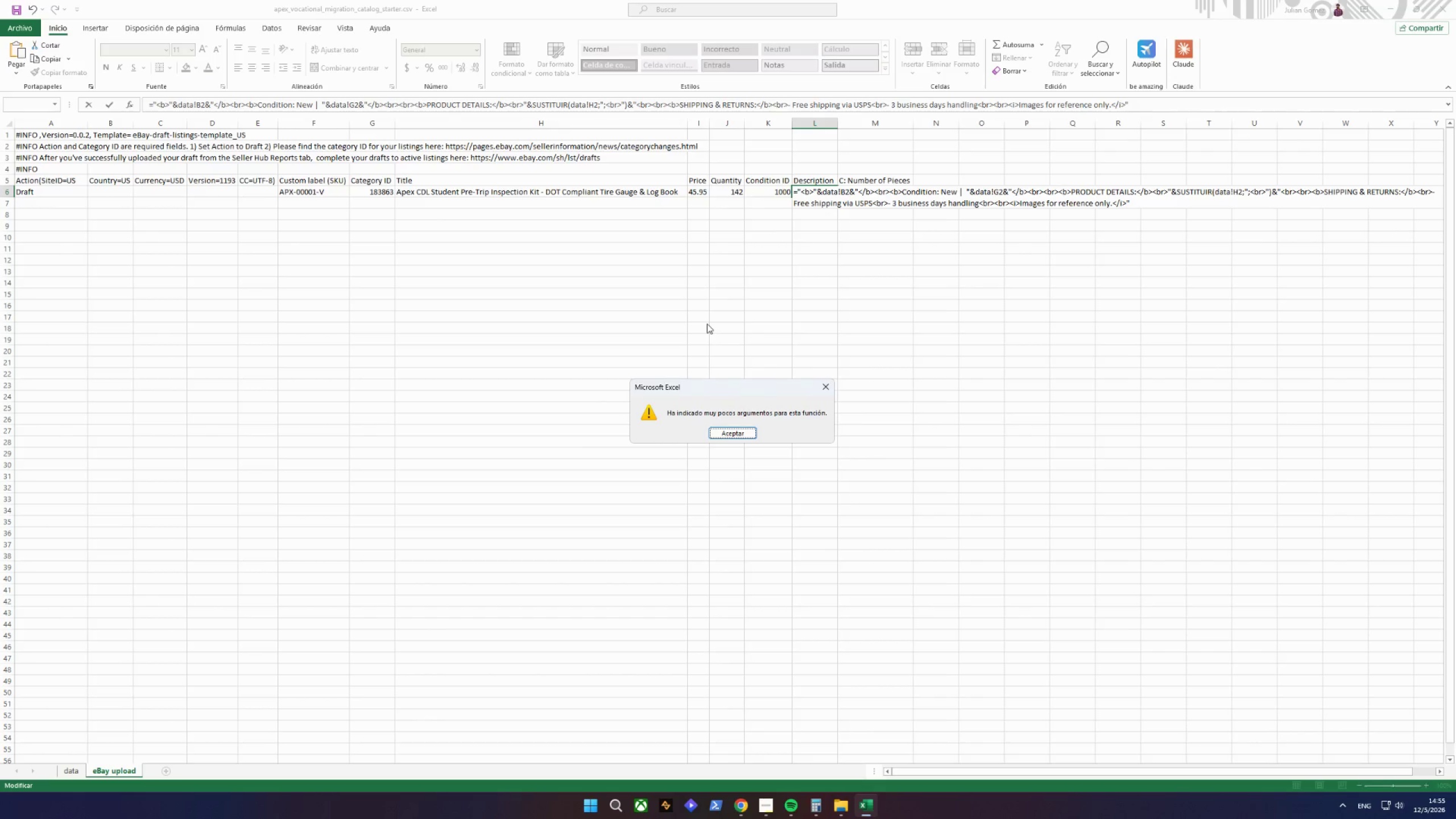 
key(Enter)
 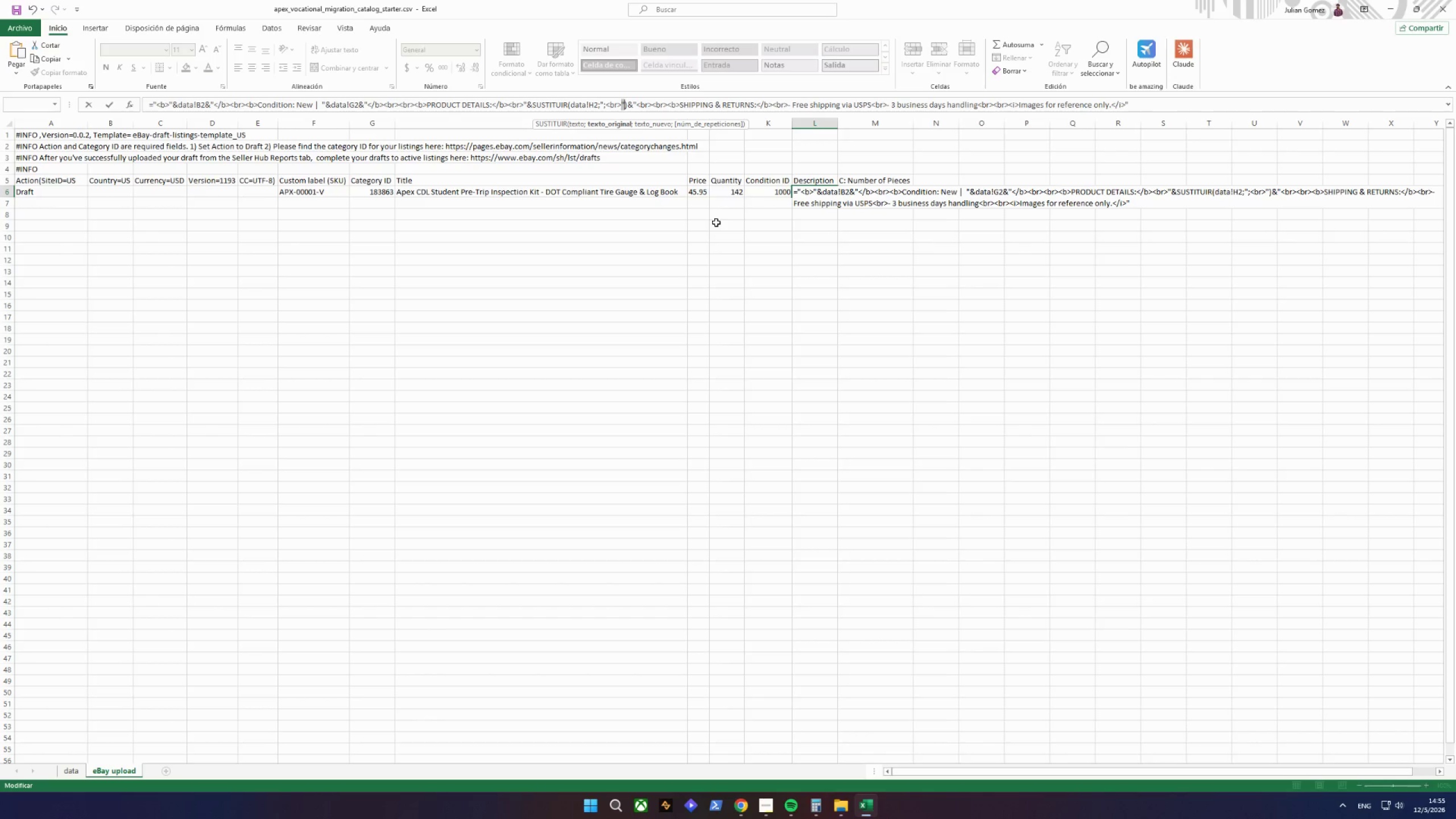 
wait(7.39)
 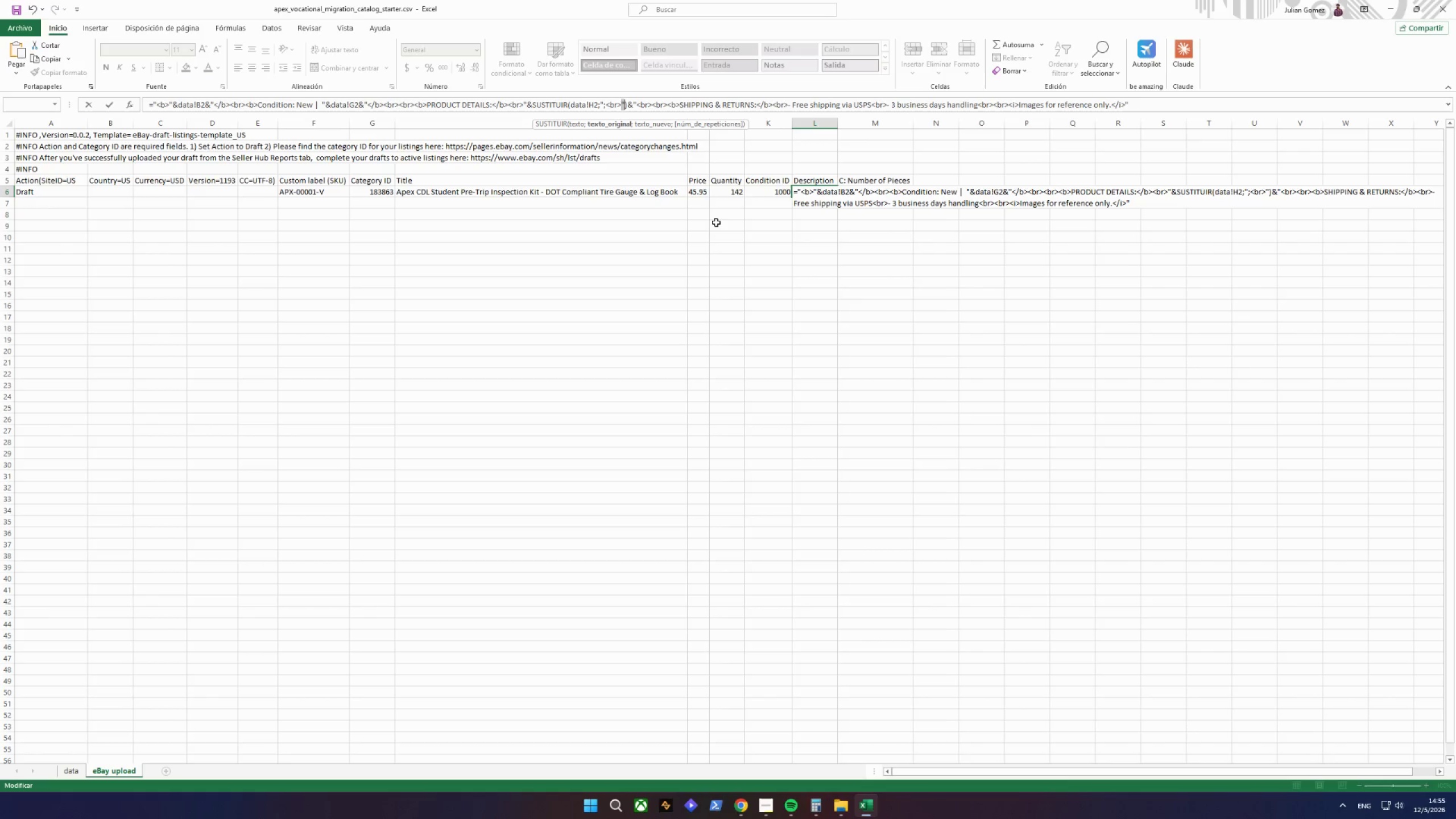 
left_click([675, 304])
 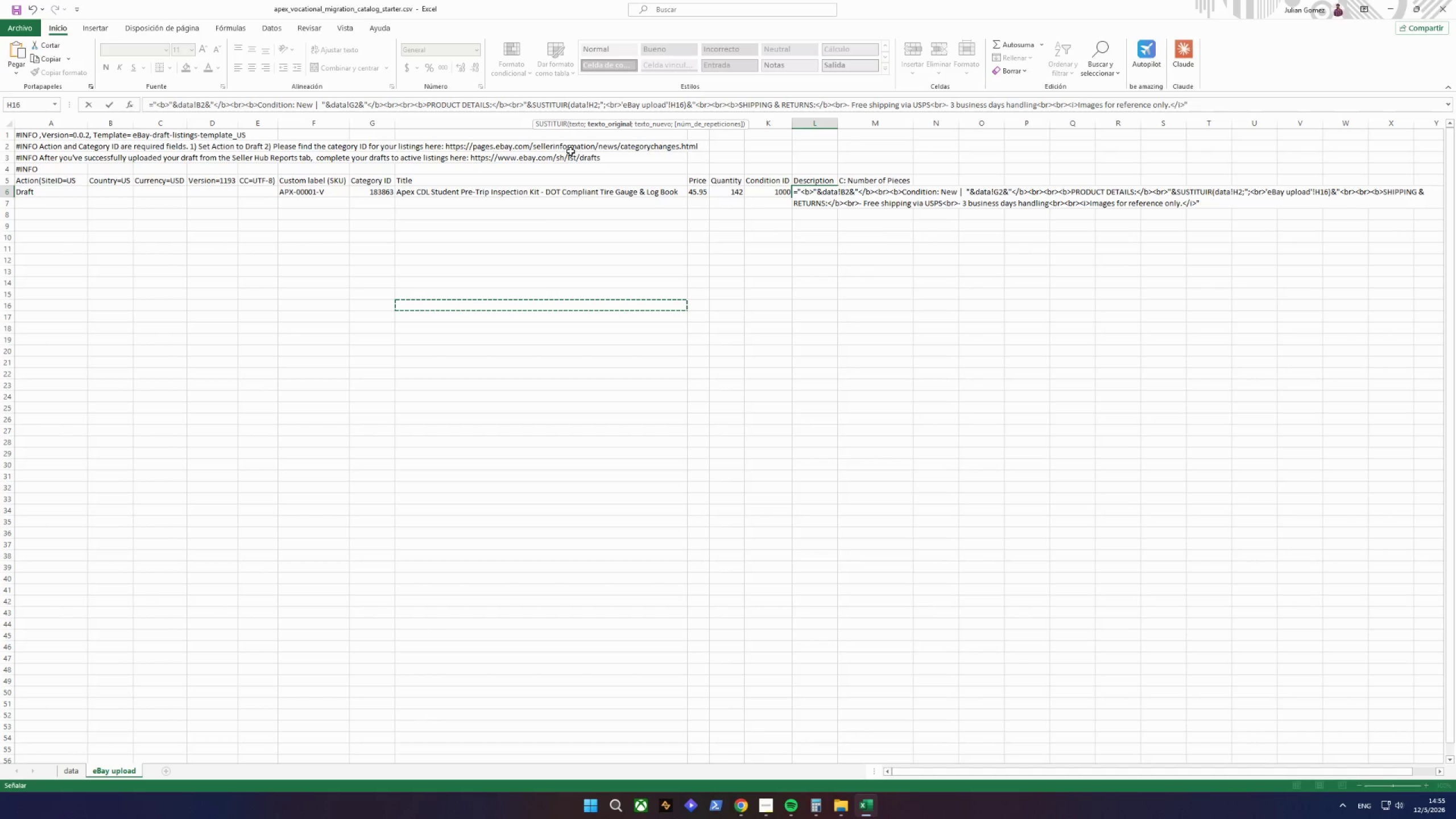 
left_click([90, 106])
 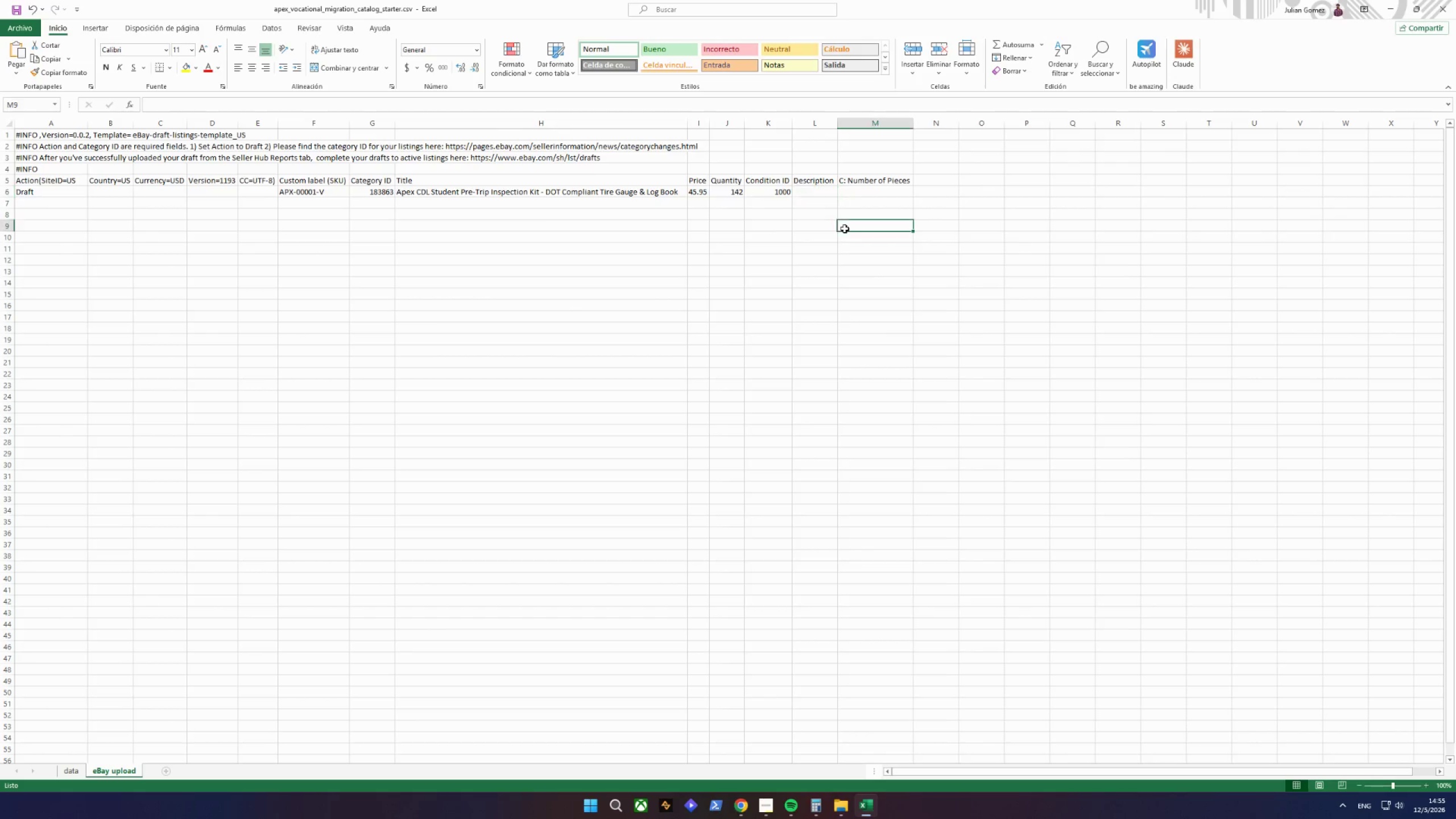 
double_click([817, 194])
 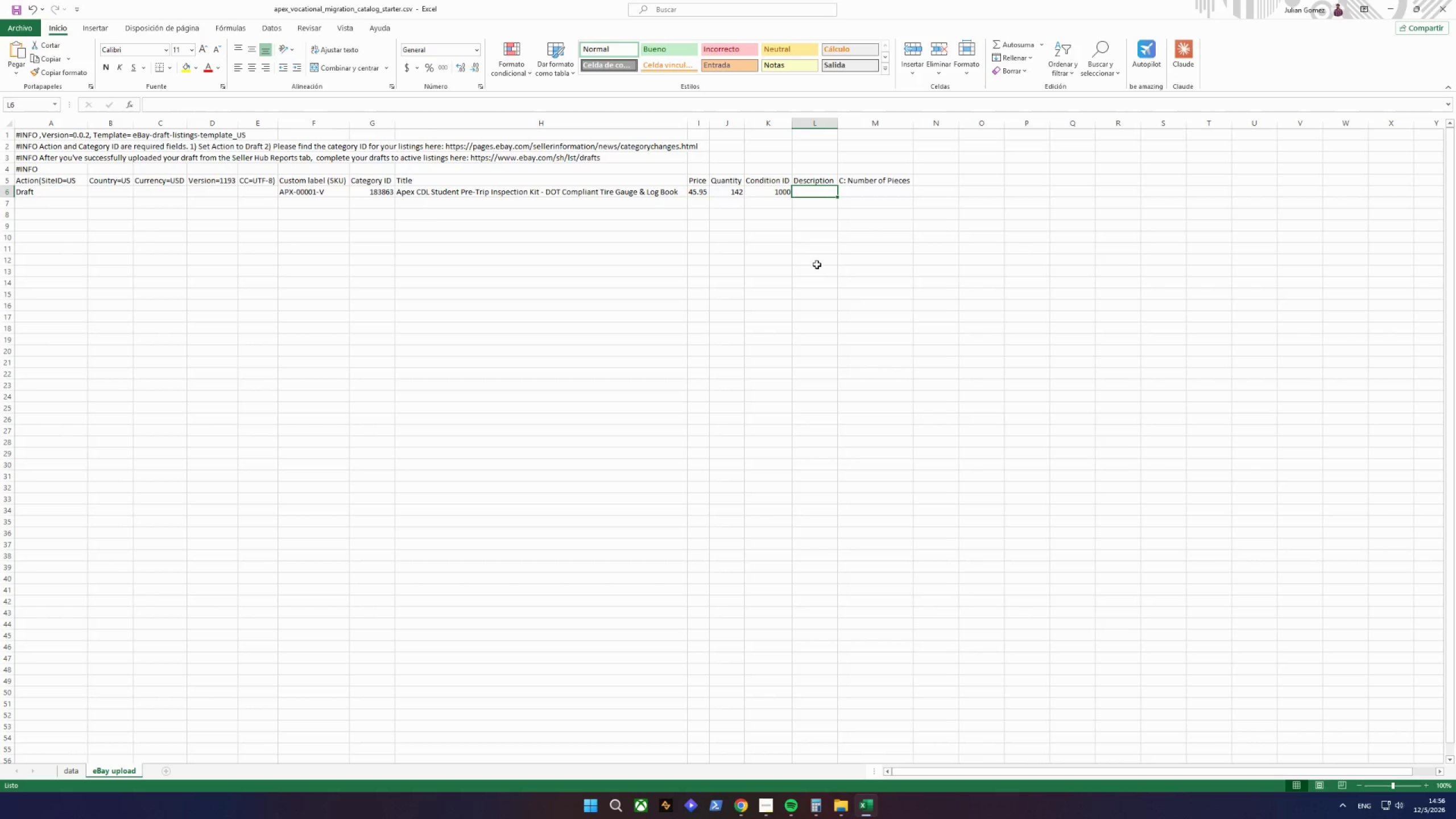 
wait(62.11)
 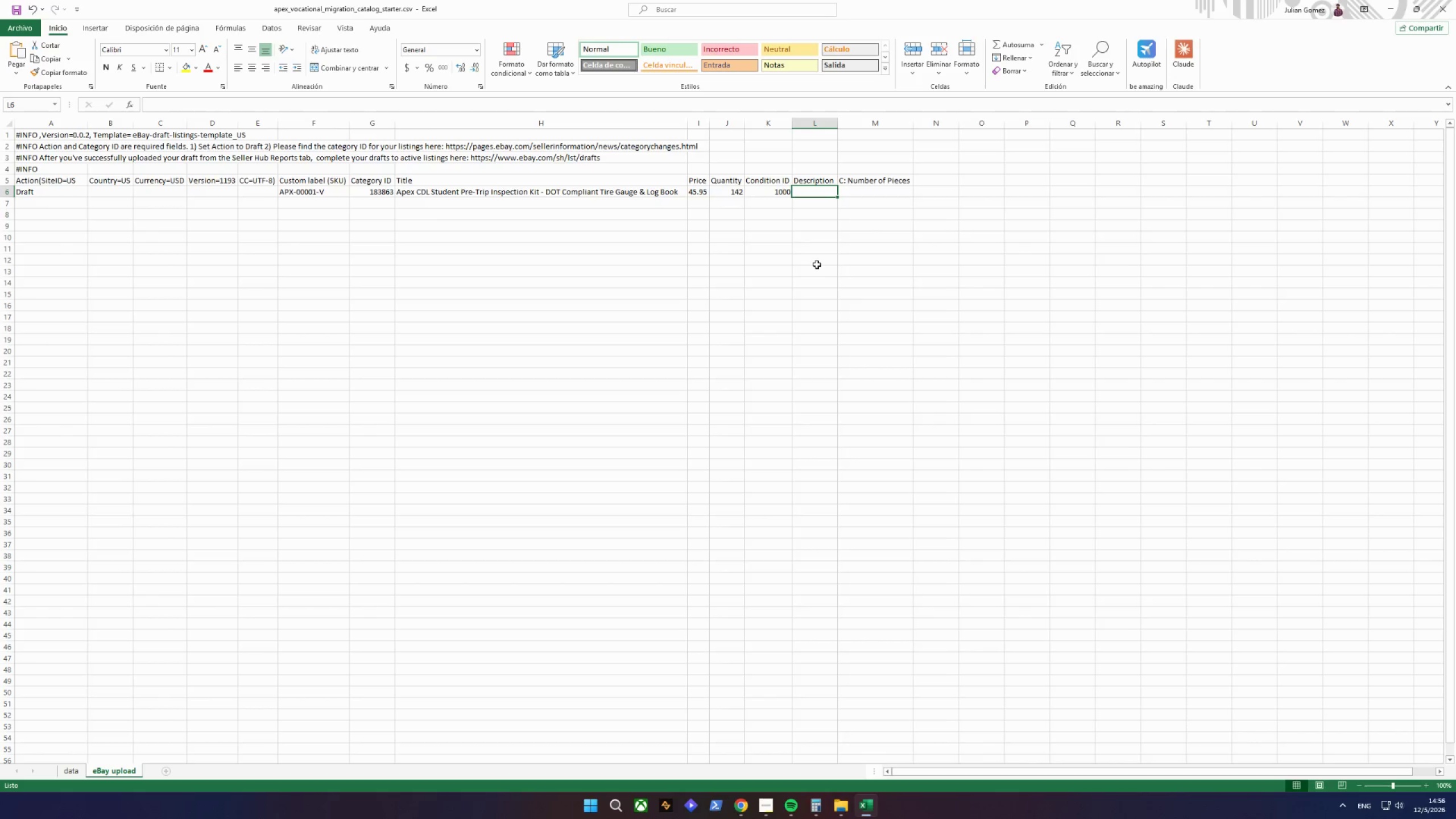 
left_click([743, 803])
 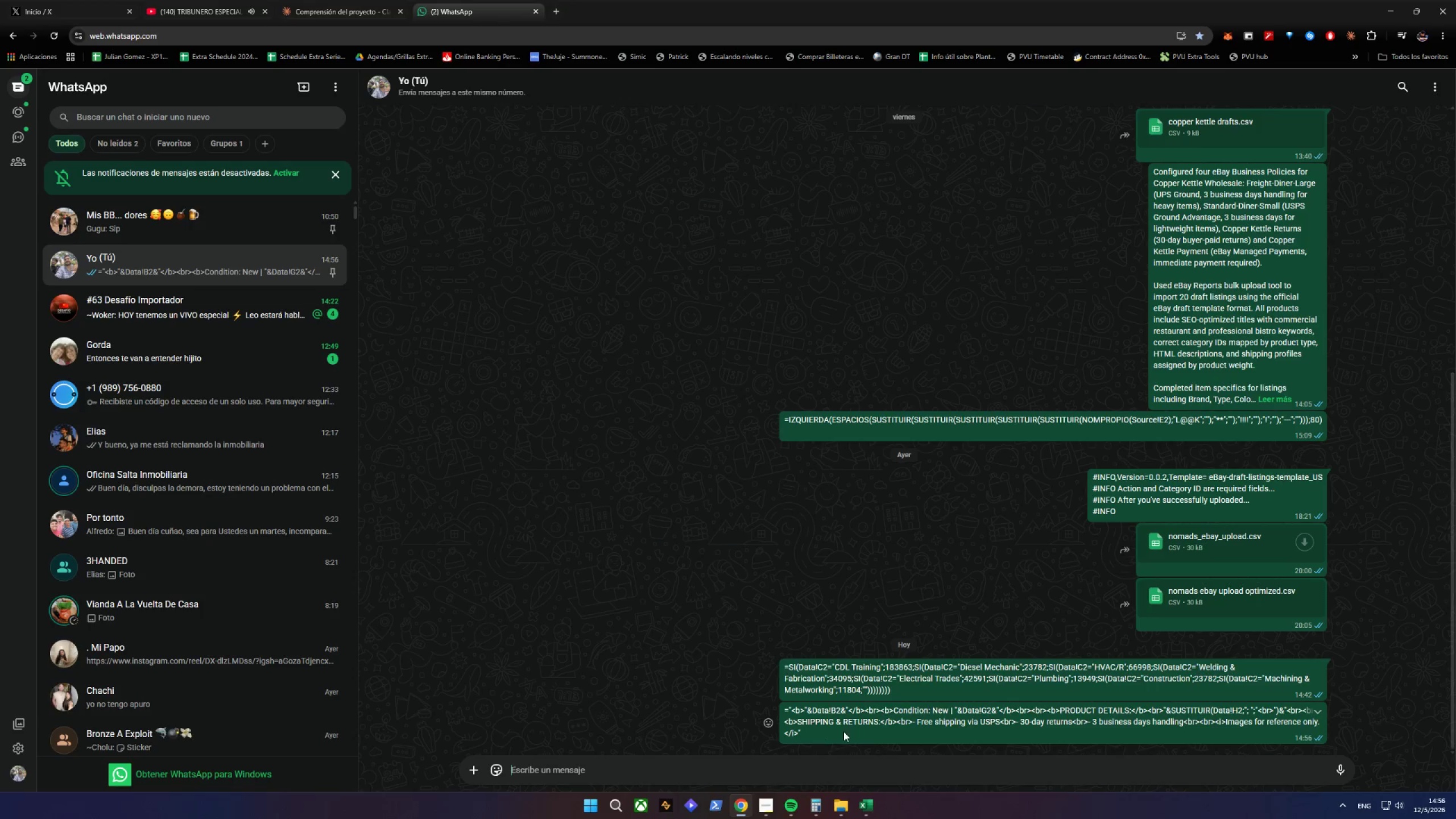 
right_click([879, 719])
 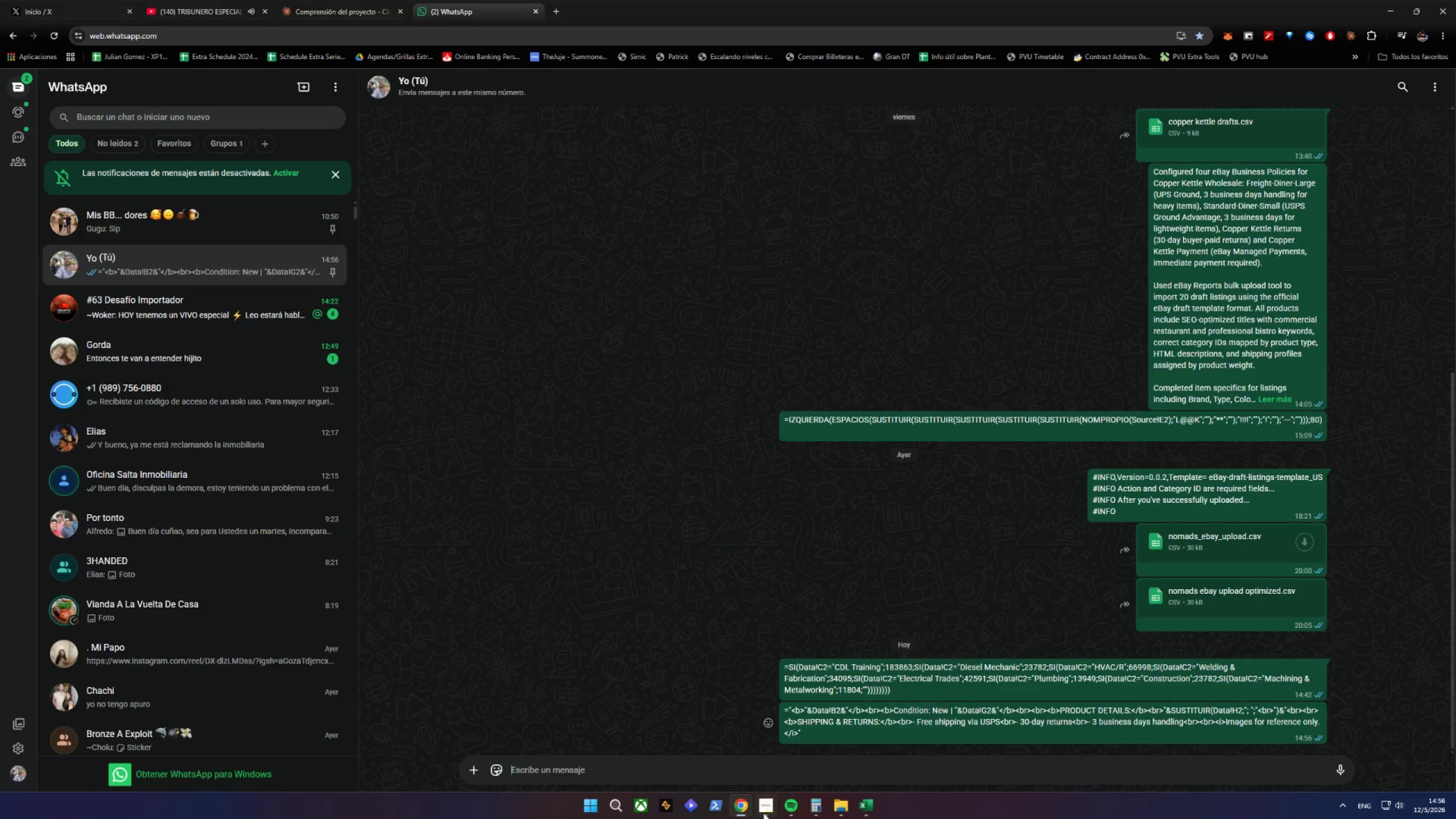 
left_click([749, 809])
 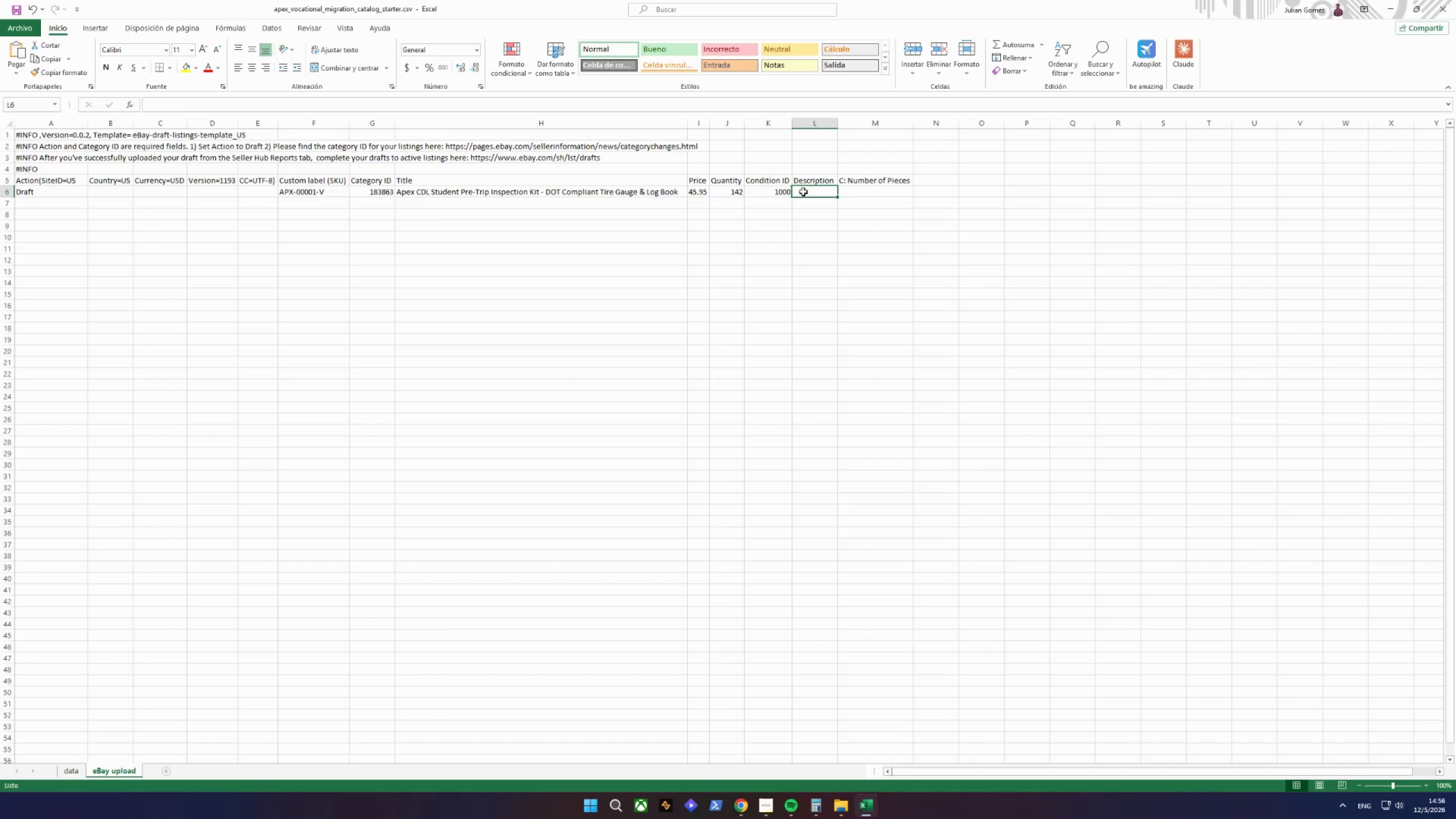 
right_click([802, 190])
 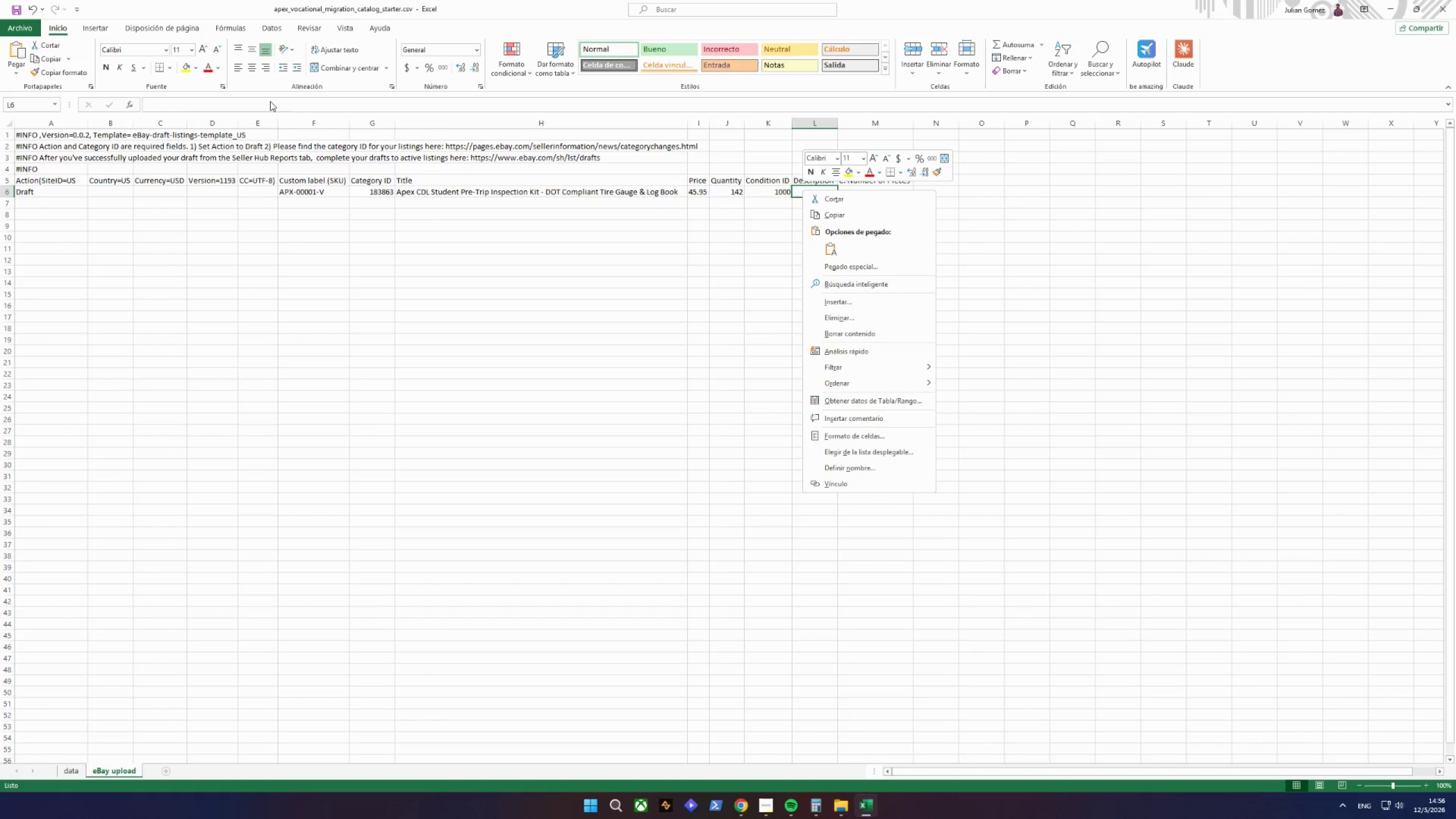 
left_click([169, 106])
 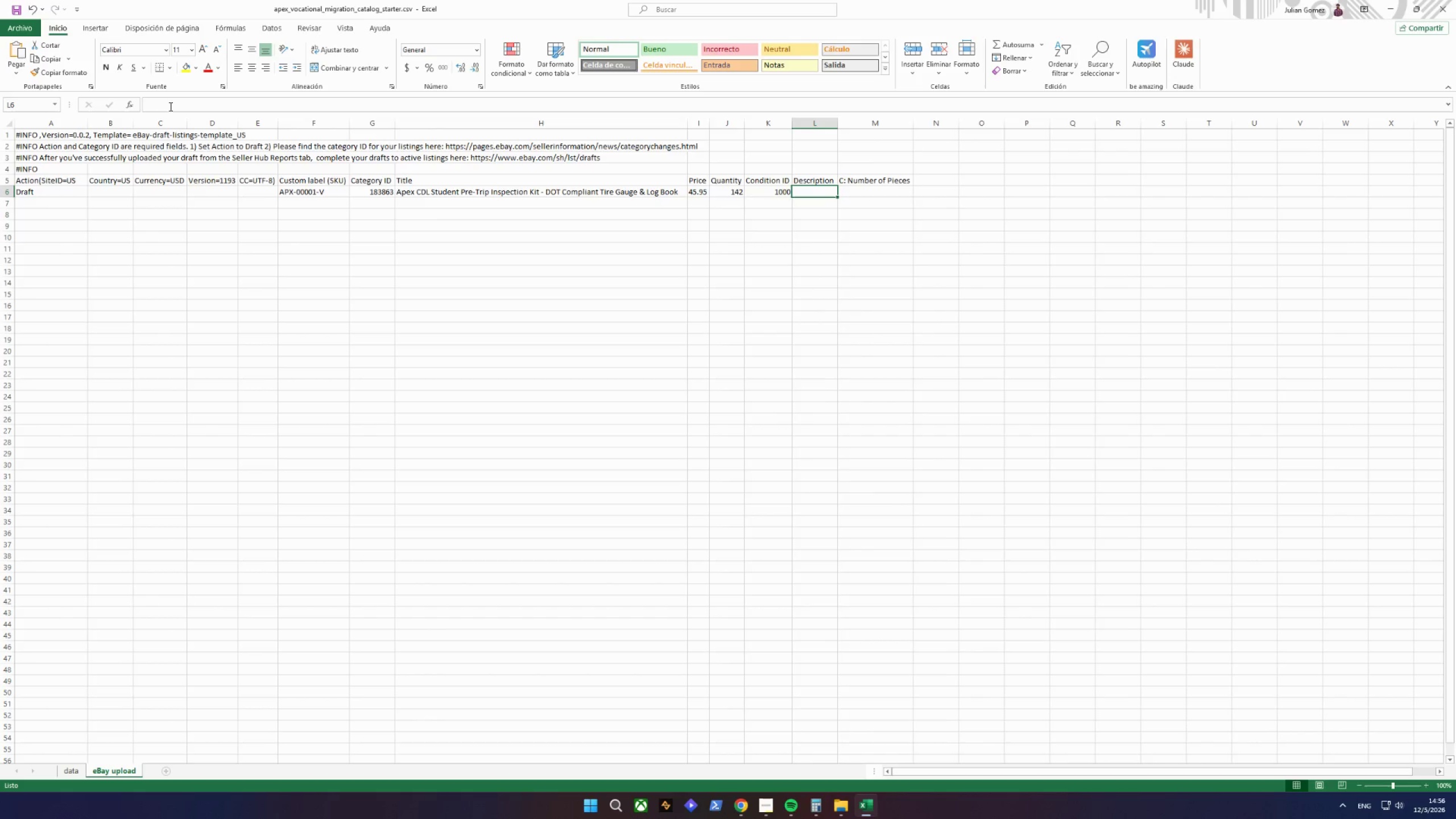 
right_click([169, 106])
 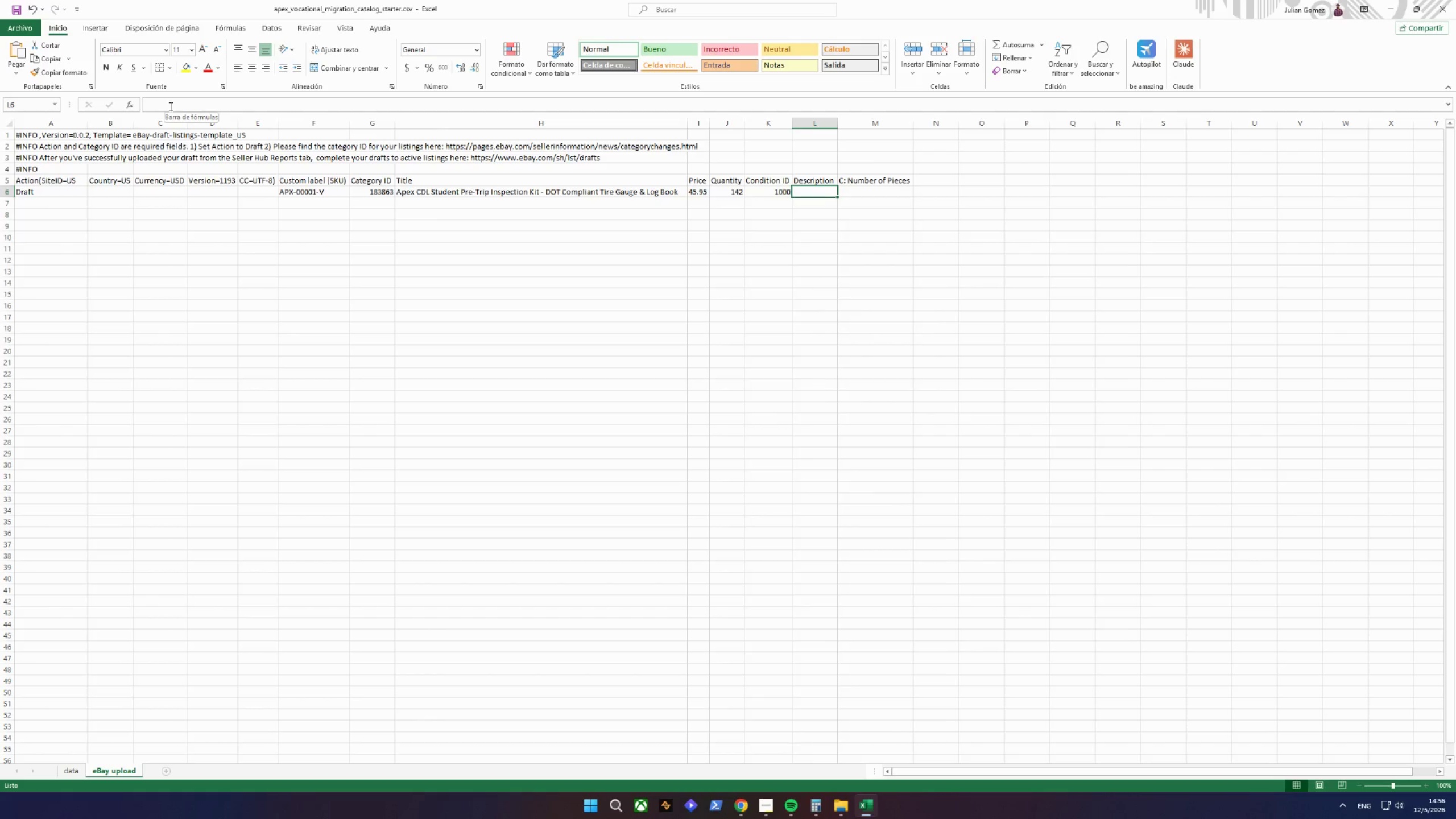 
right_click([170, 103])
 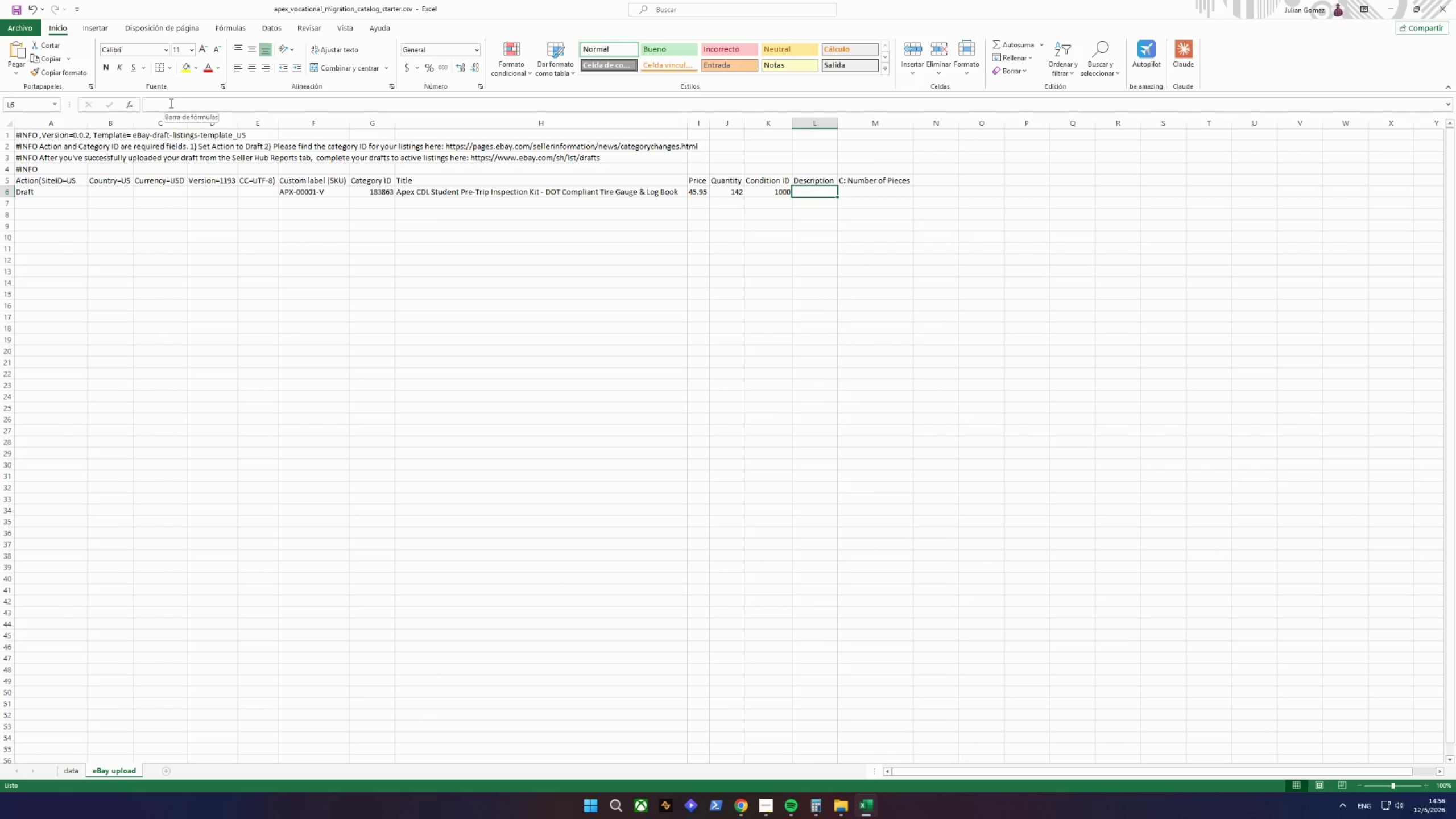 
key(Control+V)
 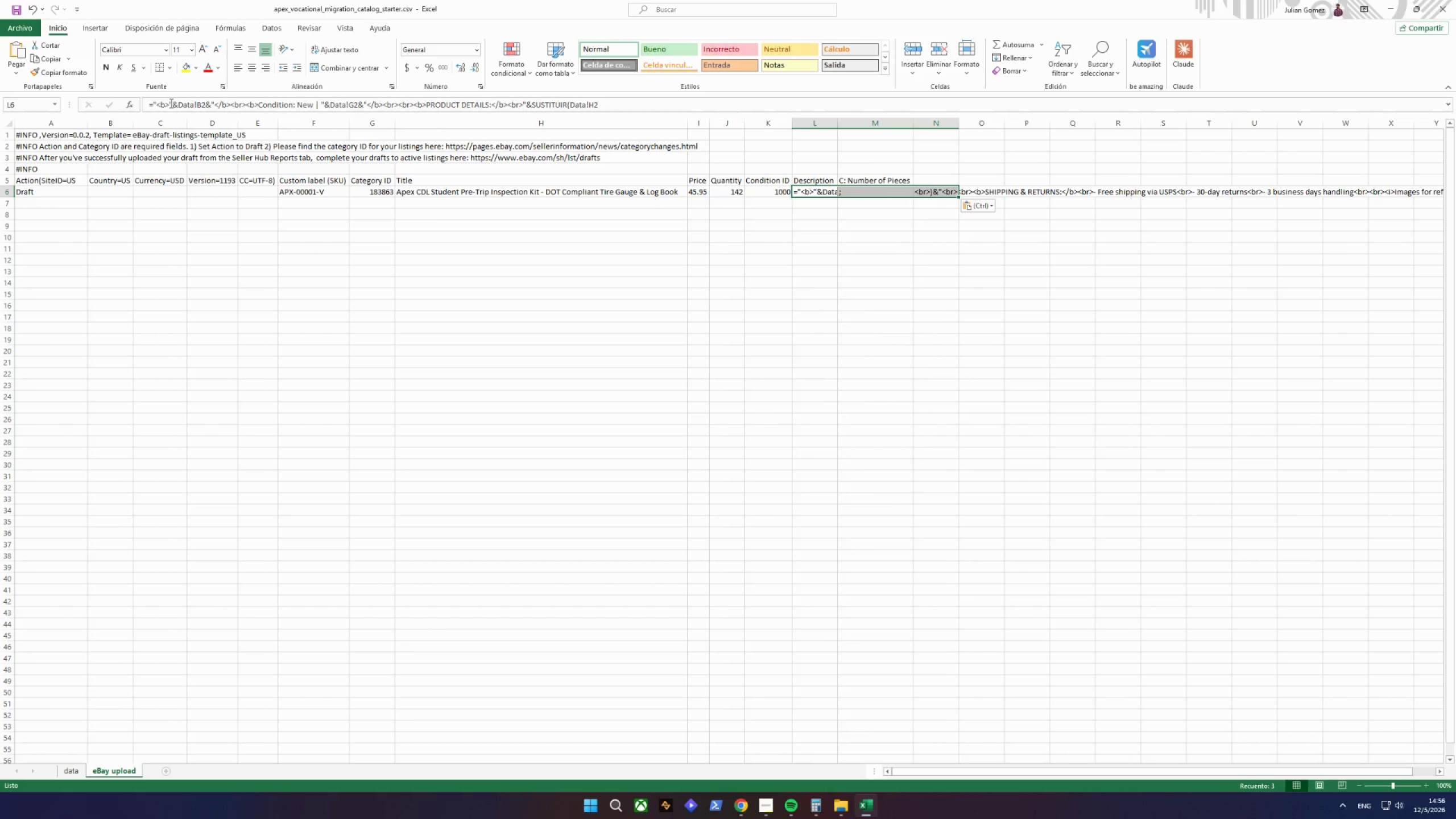 
key(Enter)
 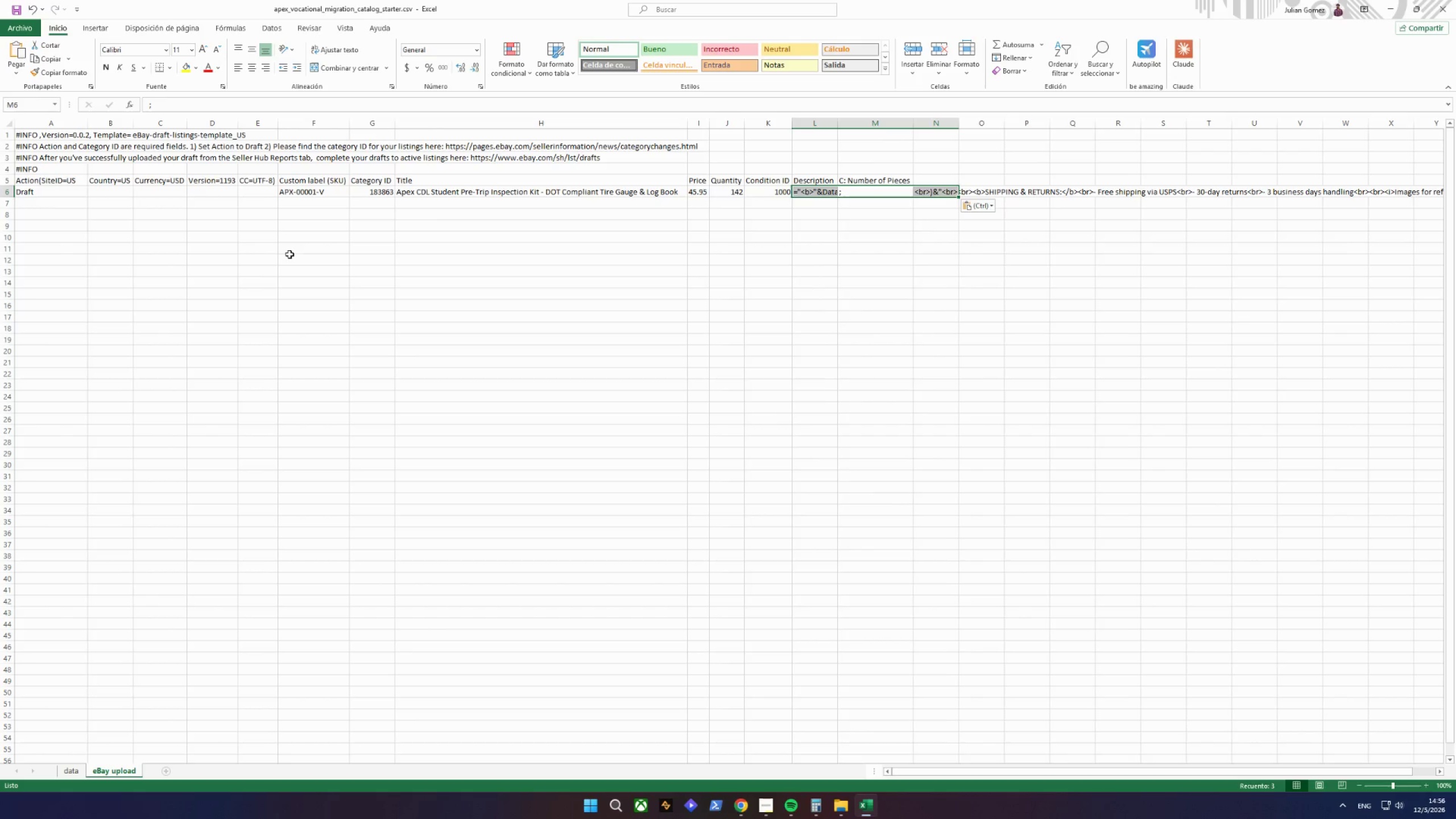 
left_click([725, 360])
 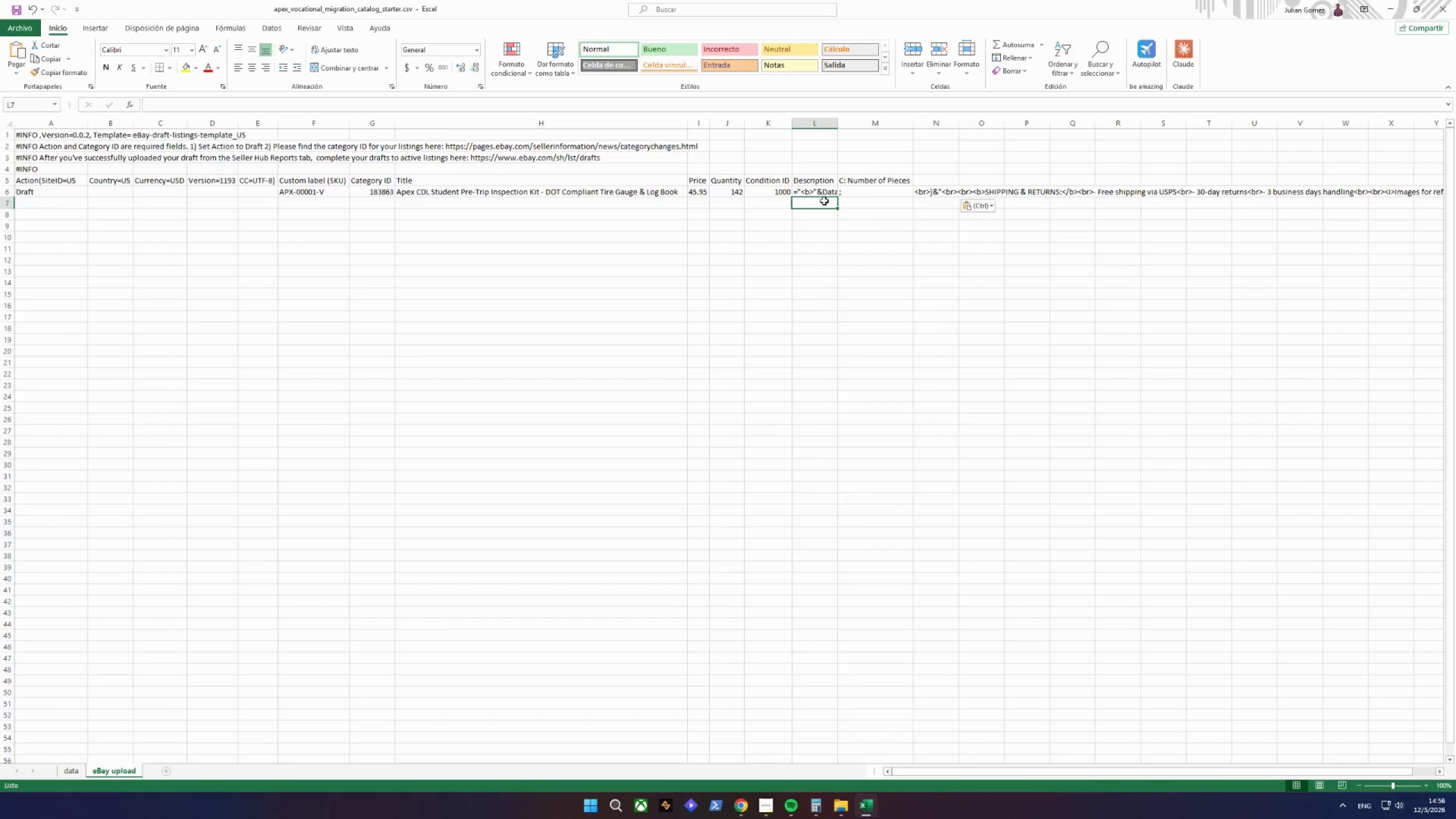 
double_click([830, 188])
 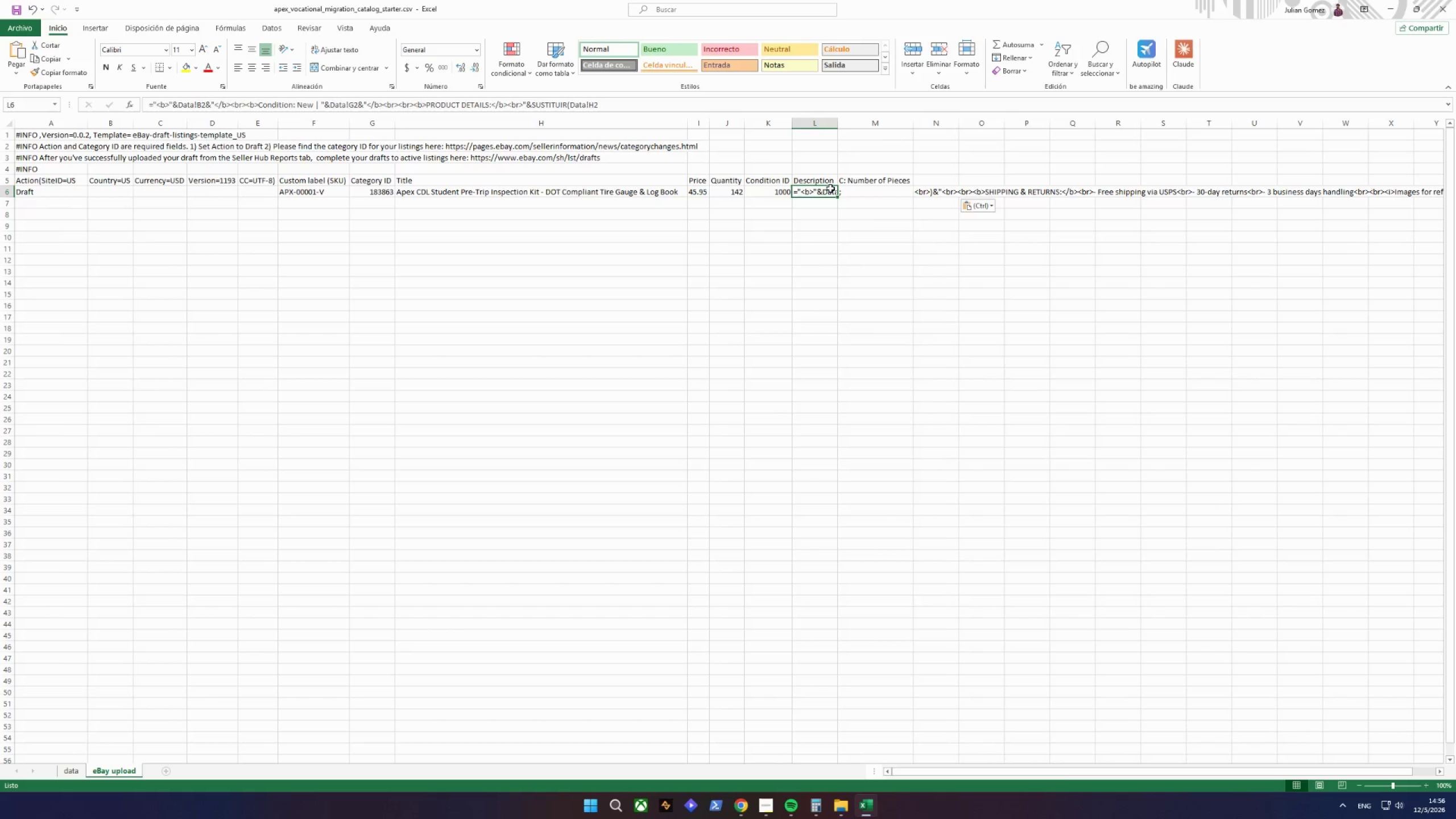 
key(Delete)
 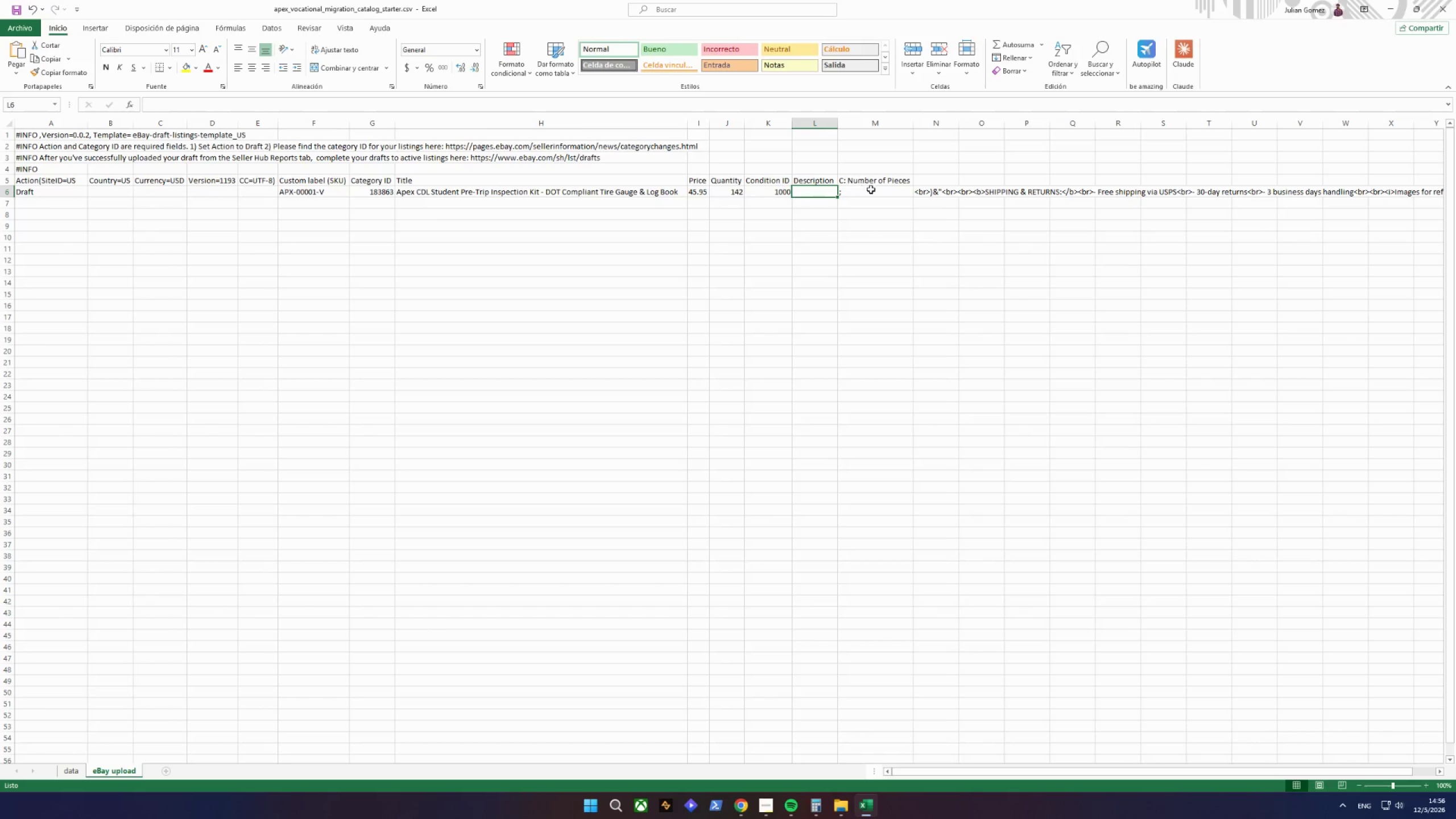 
left_click([957, 195])
 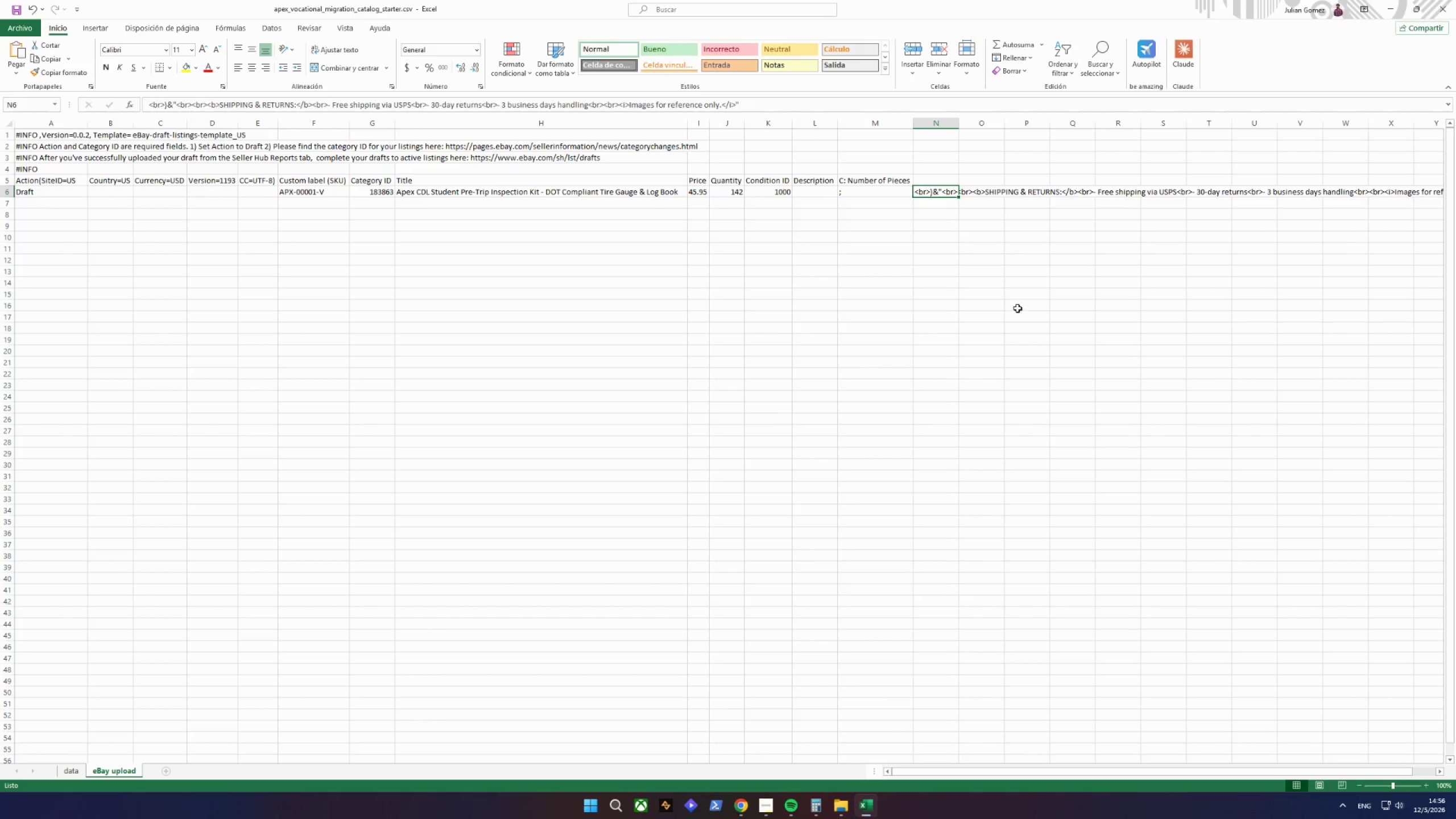 
key(Control+Z)
 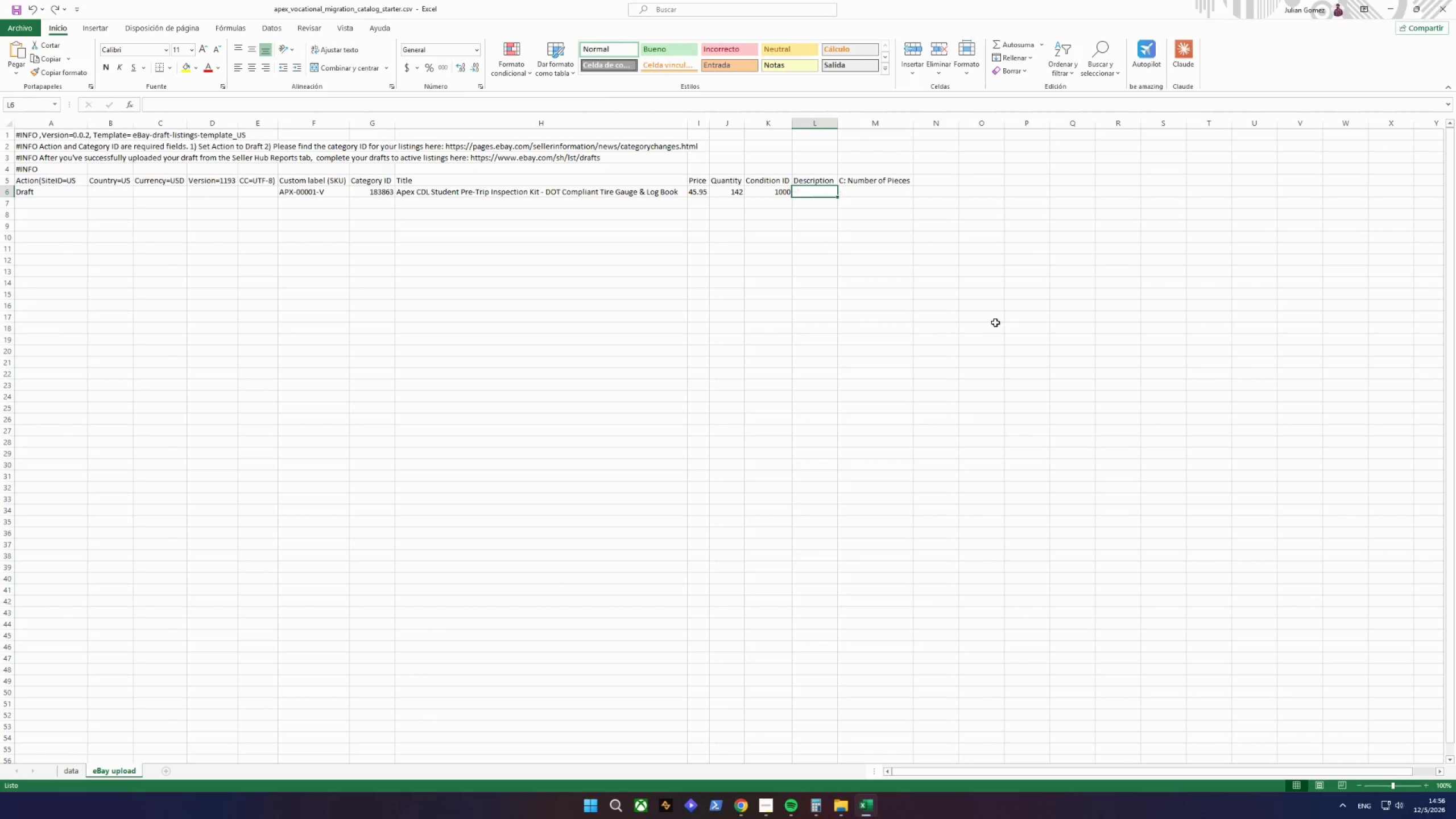 
key(Control+Z)
 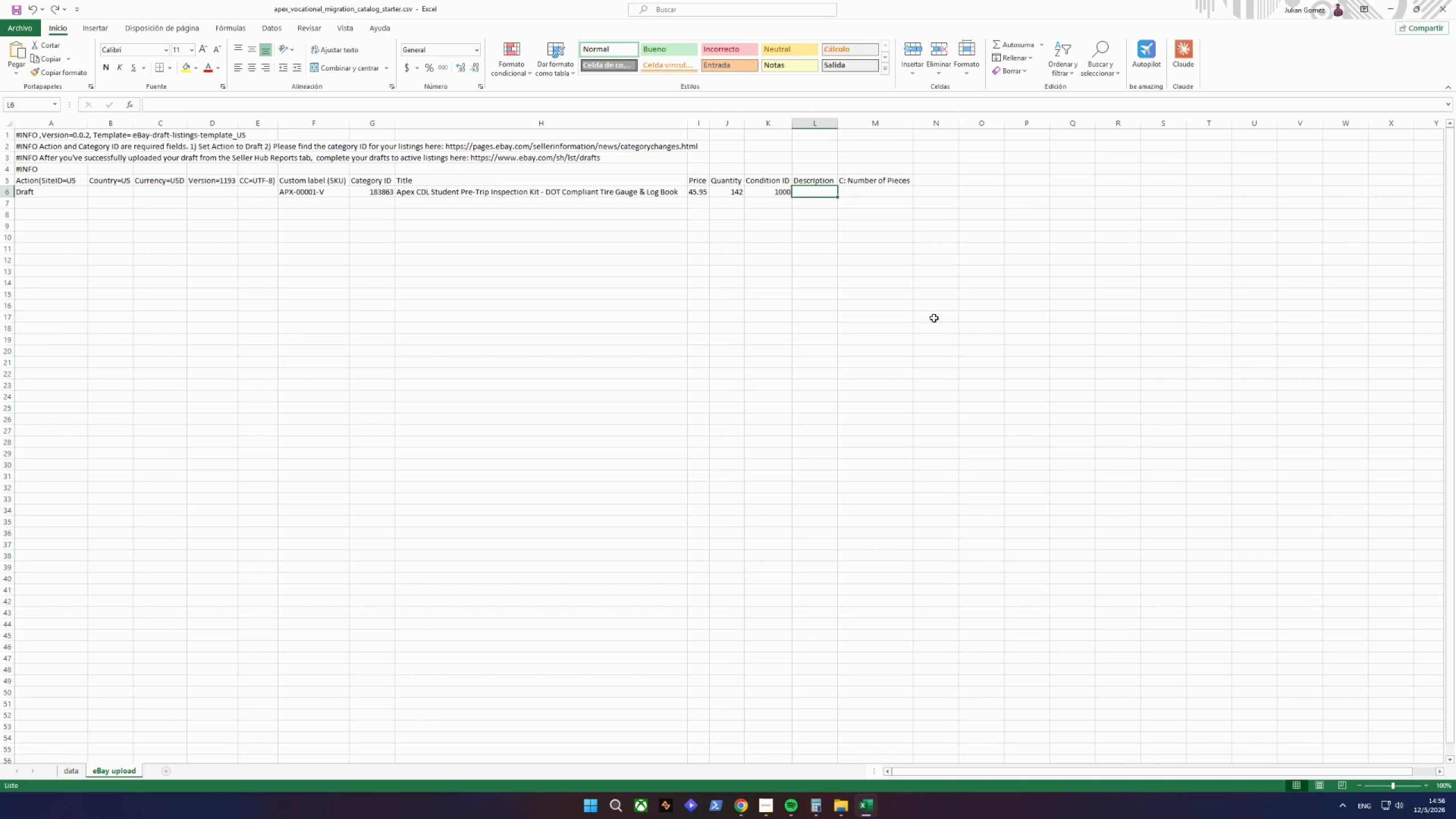 
left_click([895, 313])
 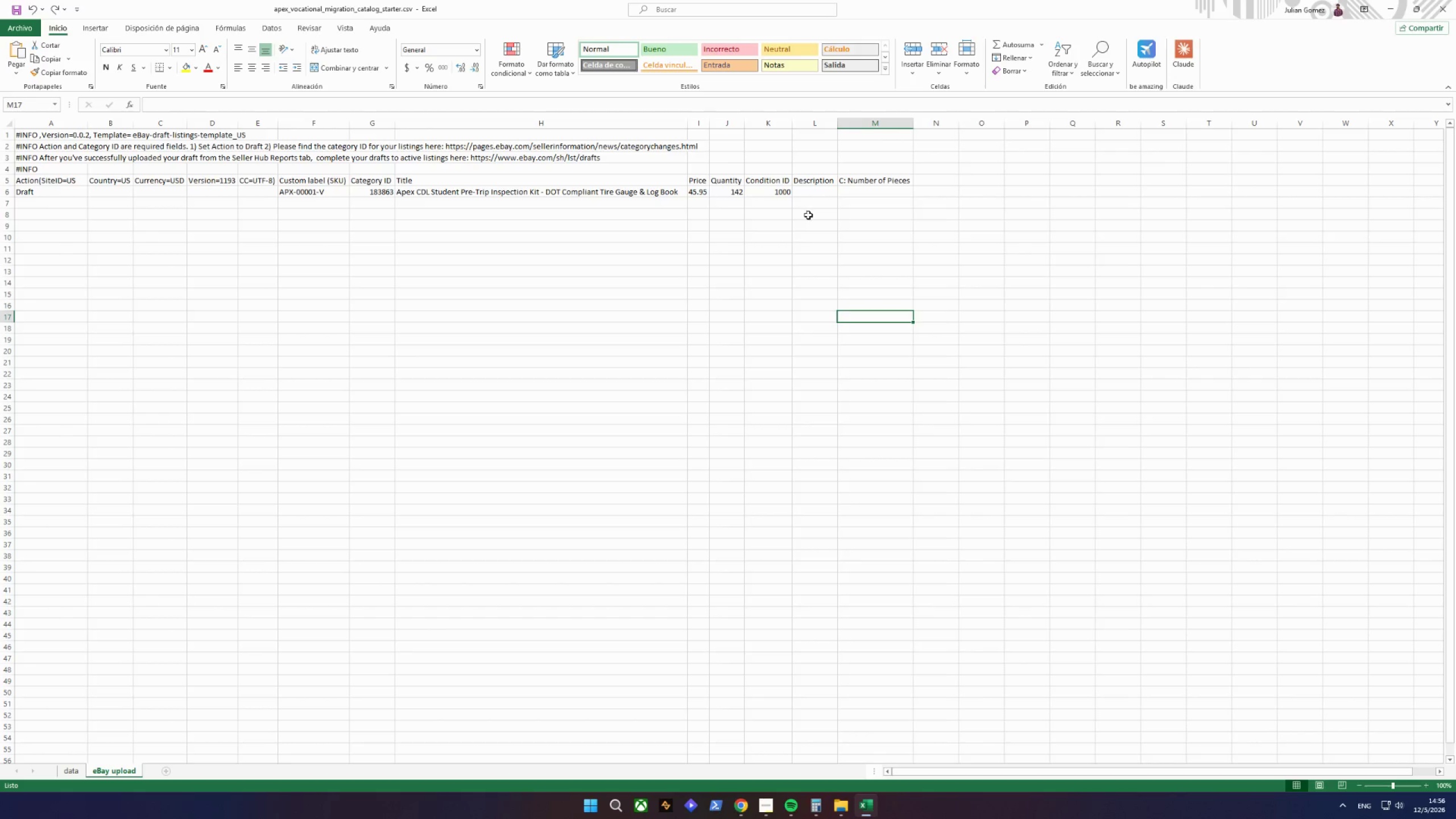 
left_click([820, 190])
 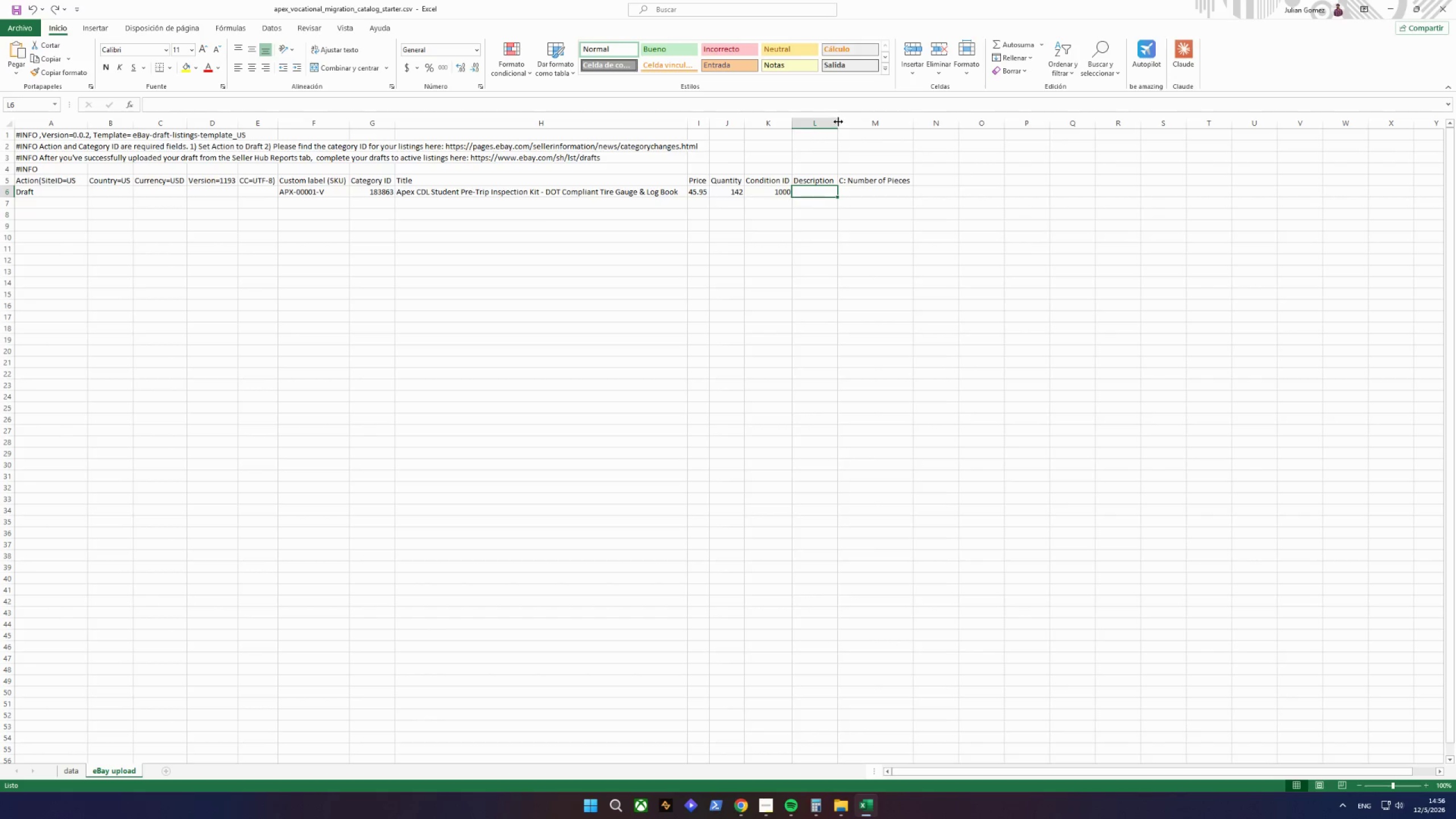 
double_click([838, 122])
 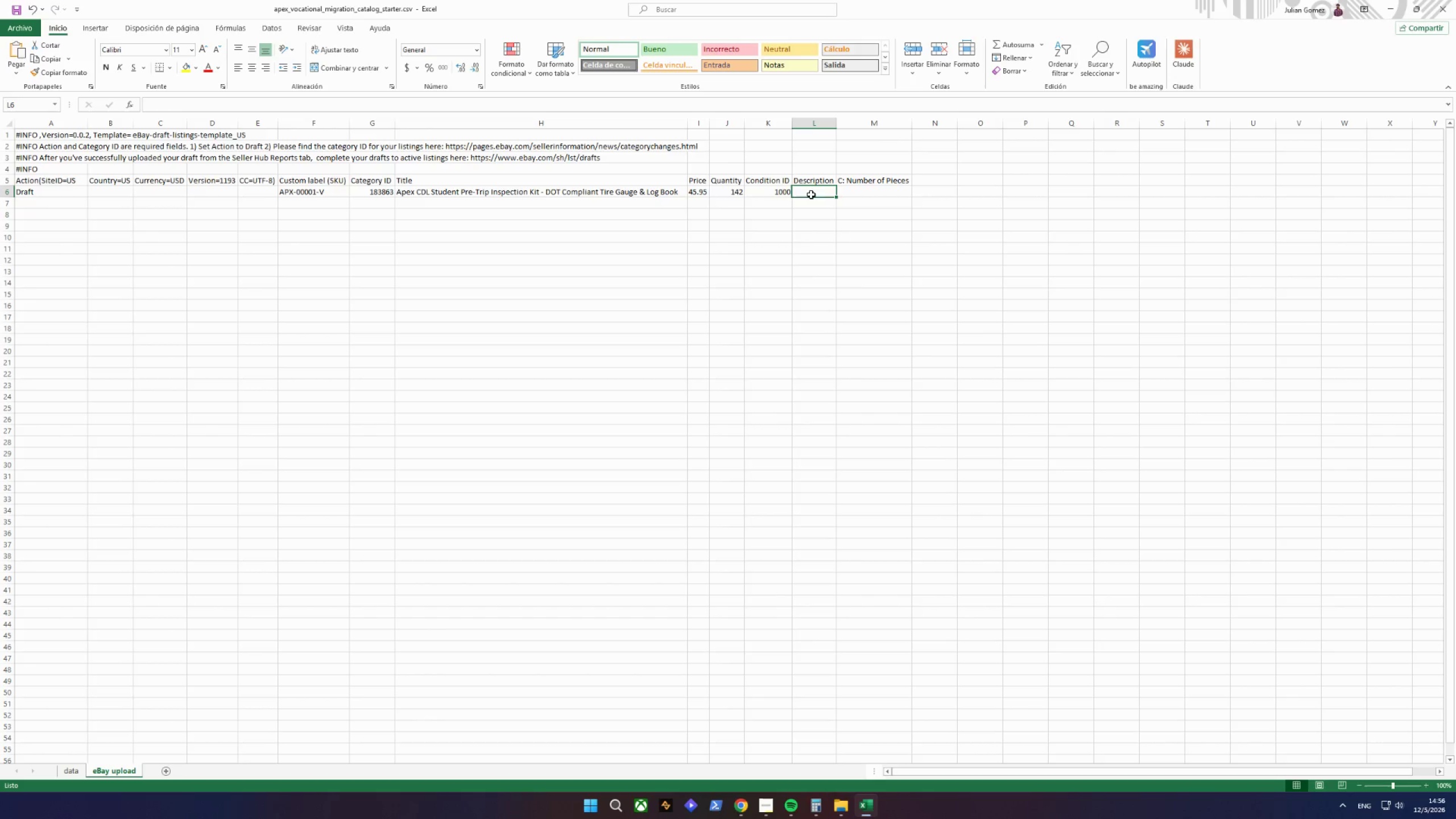 
left_click([808, 191])
 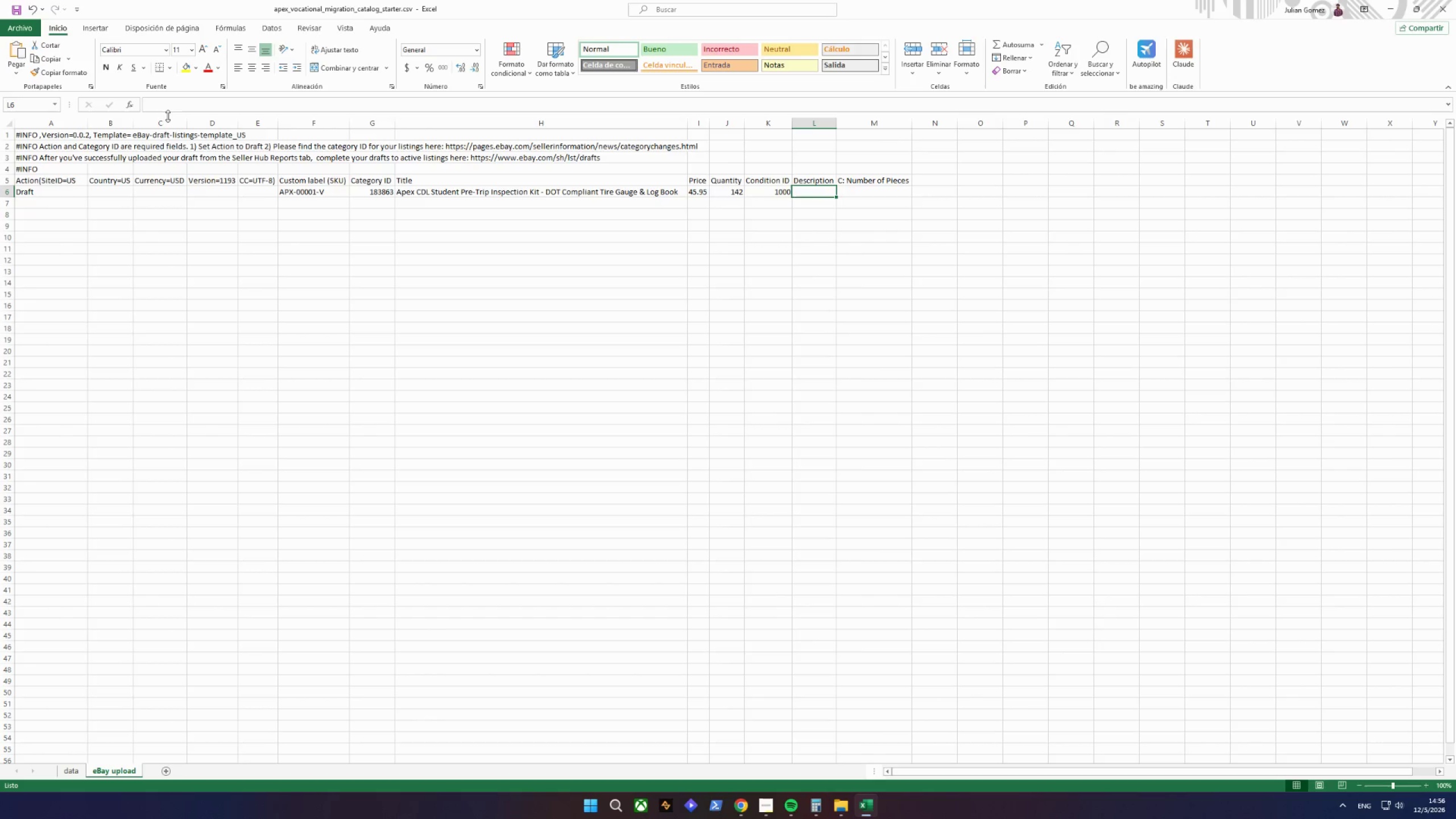 
left_click([158, 104])
 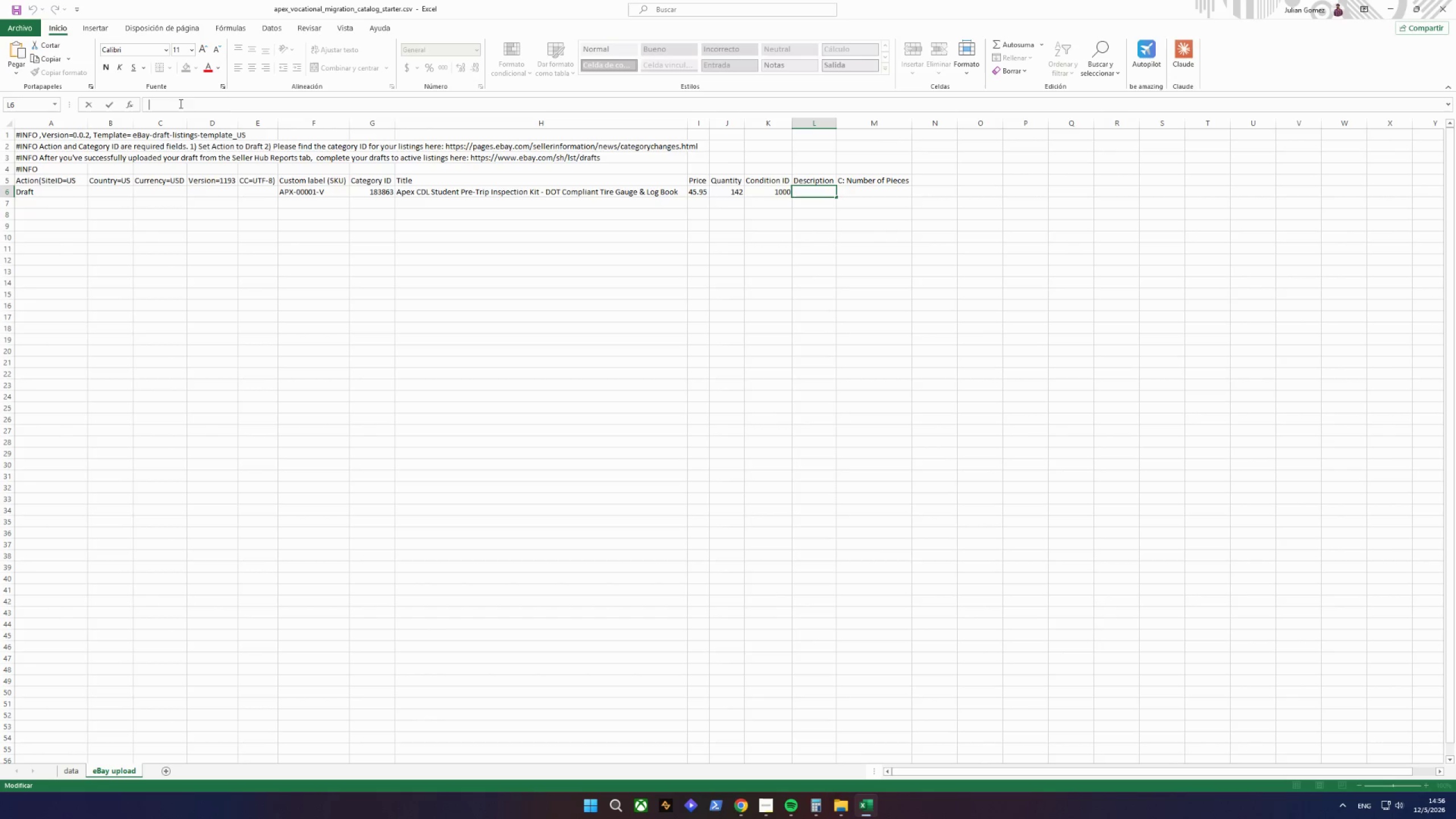 
key(Control+V)
 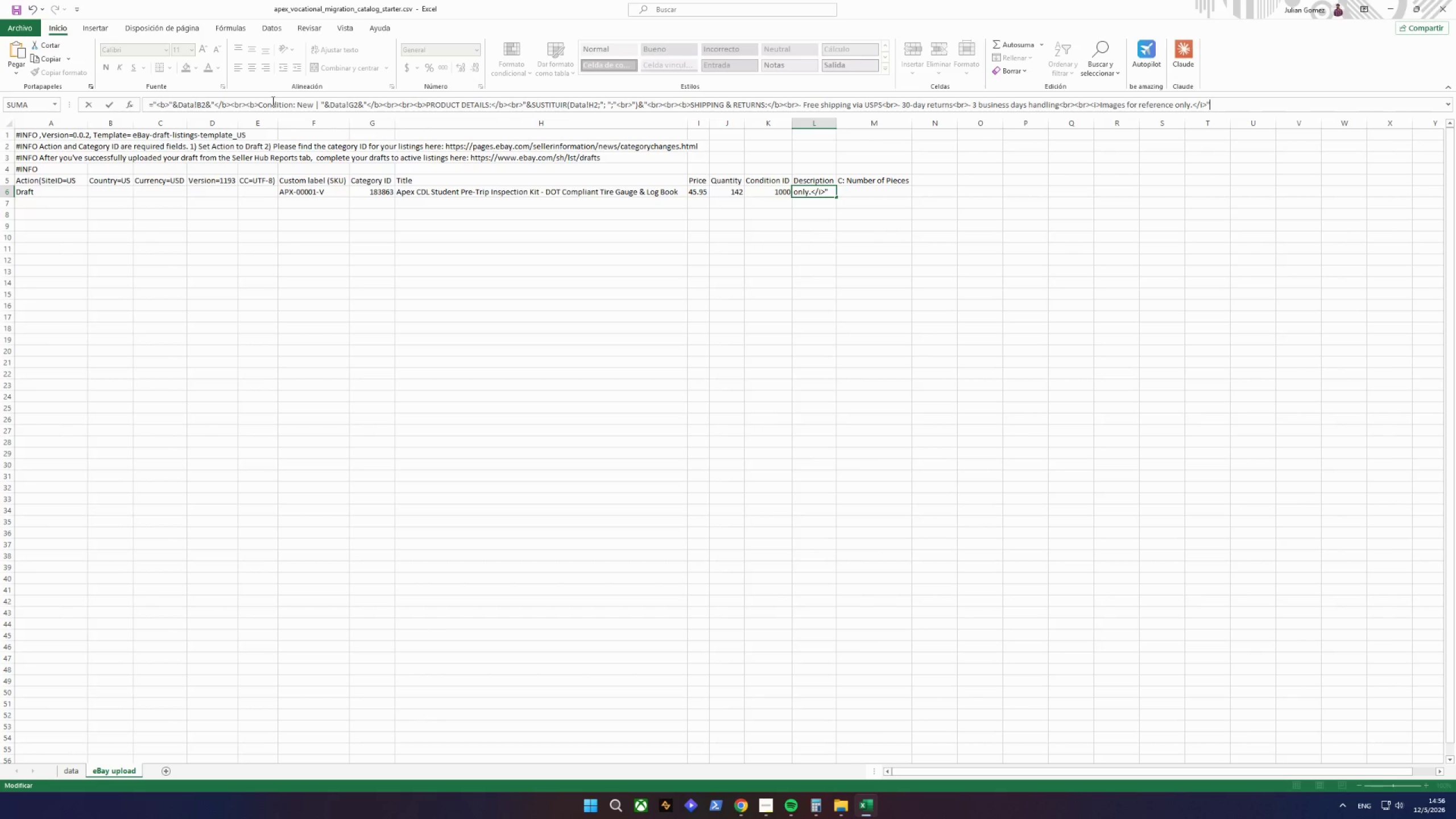 
key(Enter)
 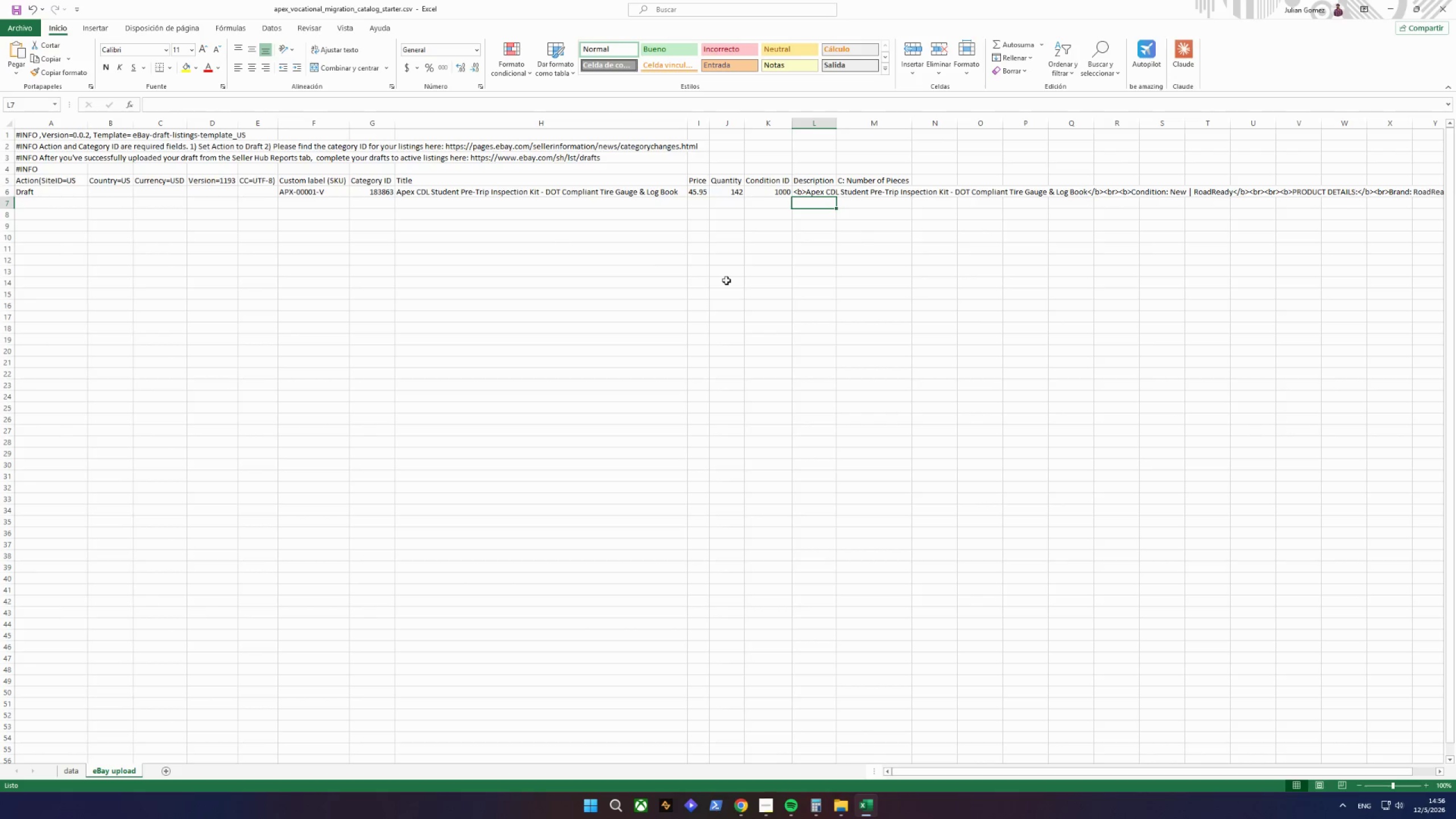 
left_click([819, 281])
 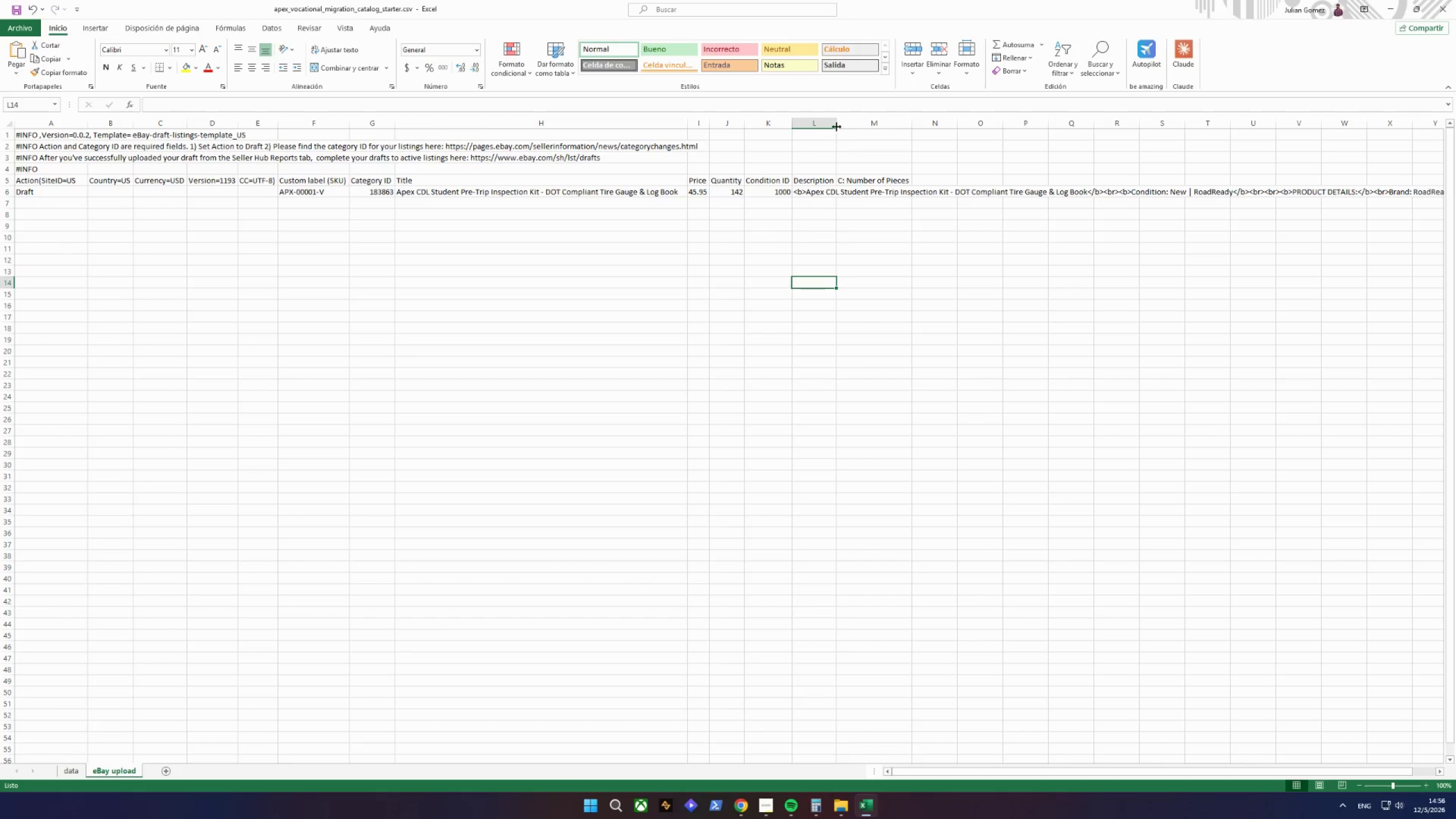 
double_click([837, 124])
 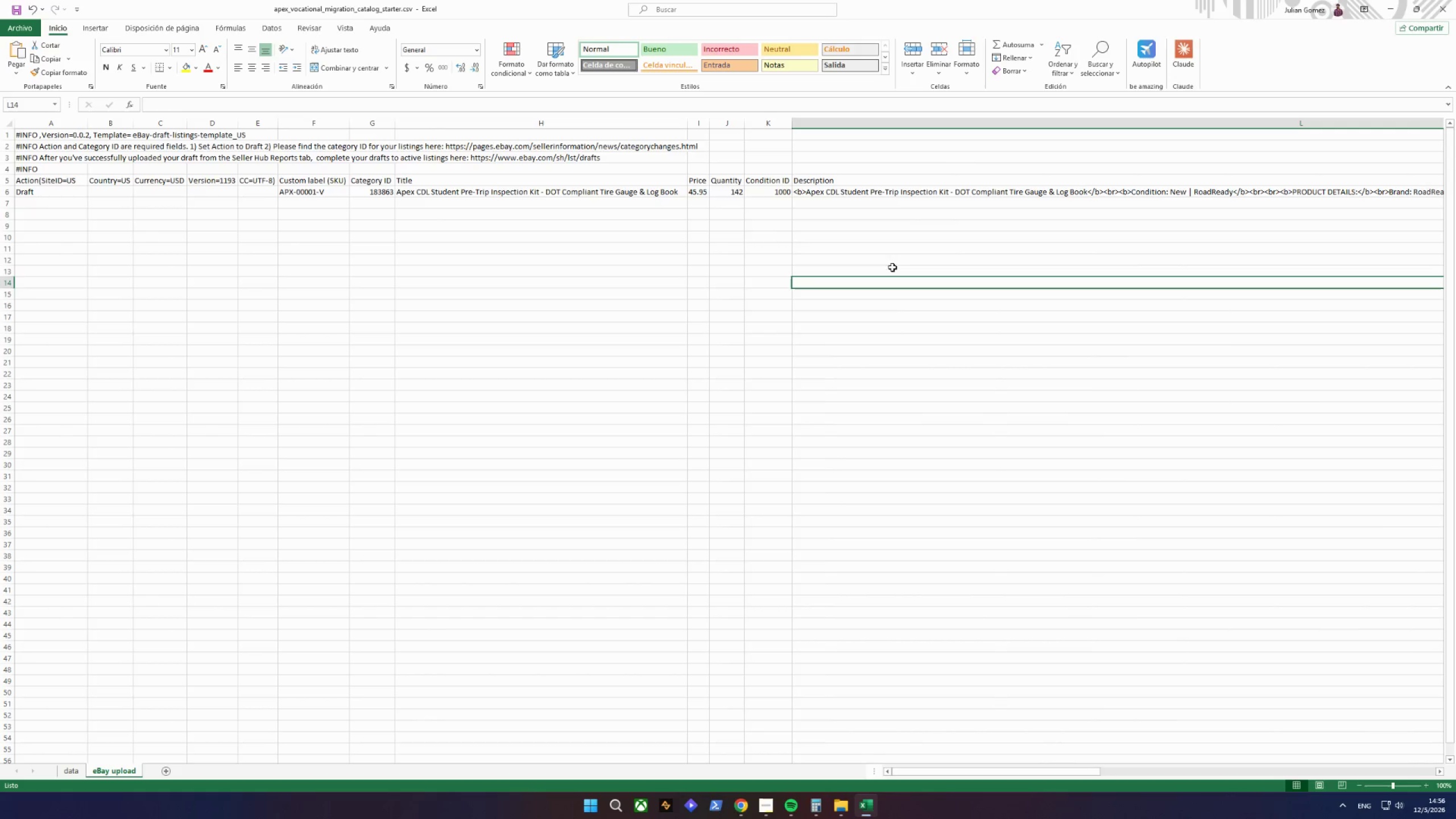 
double_click([864, 185])
 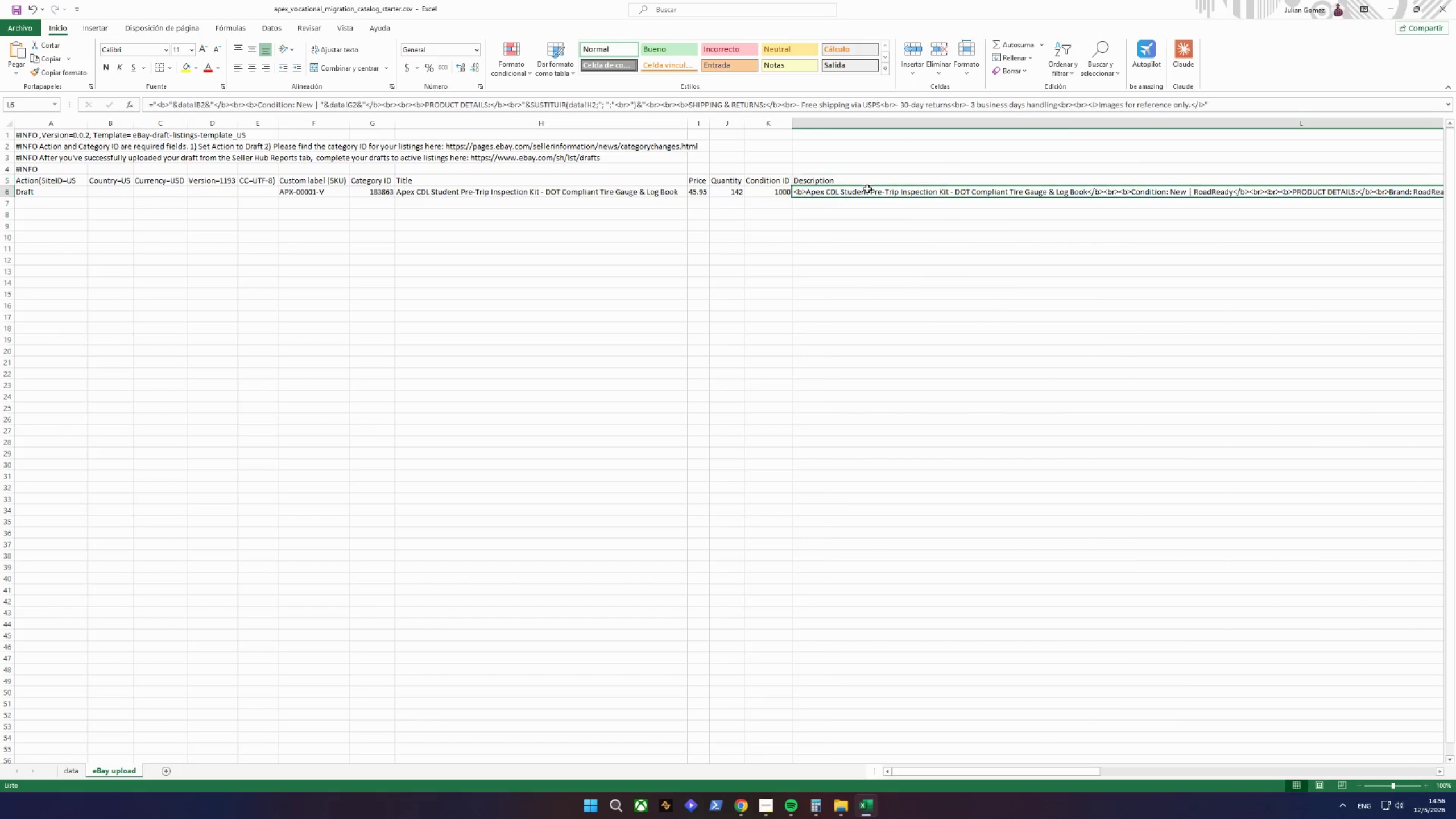 
triple_click([867, 189])
 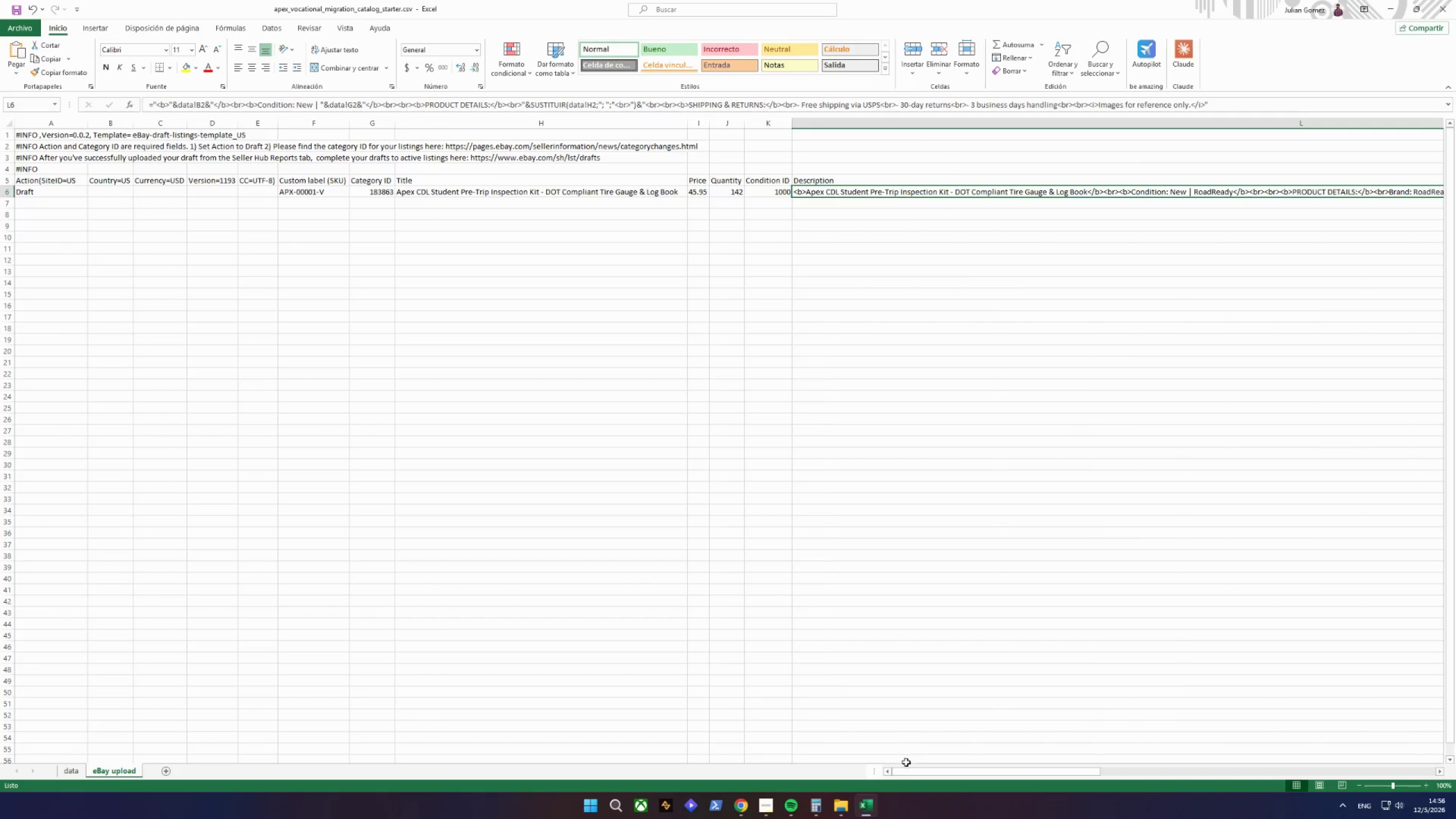 
left_click_drag(start_coordinate=[908, 773], to_coordinate=[736, 706])
 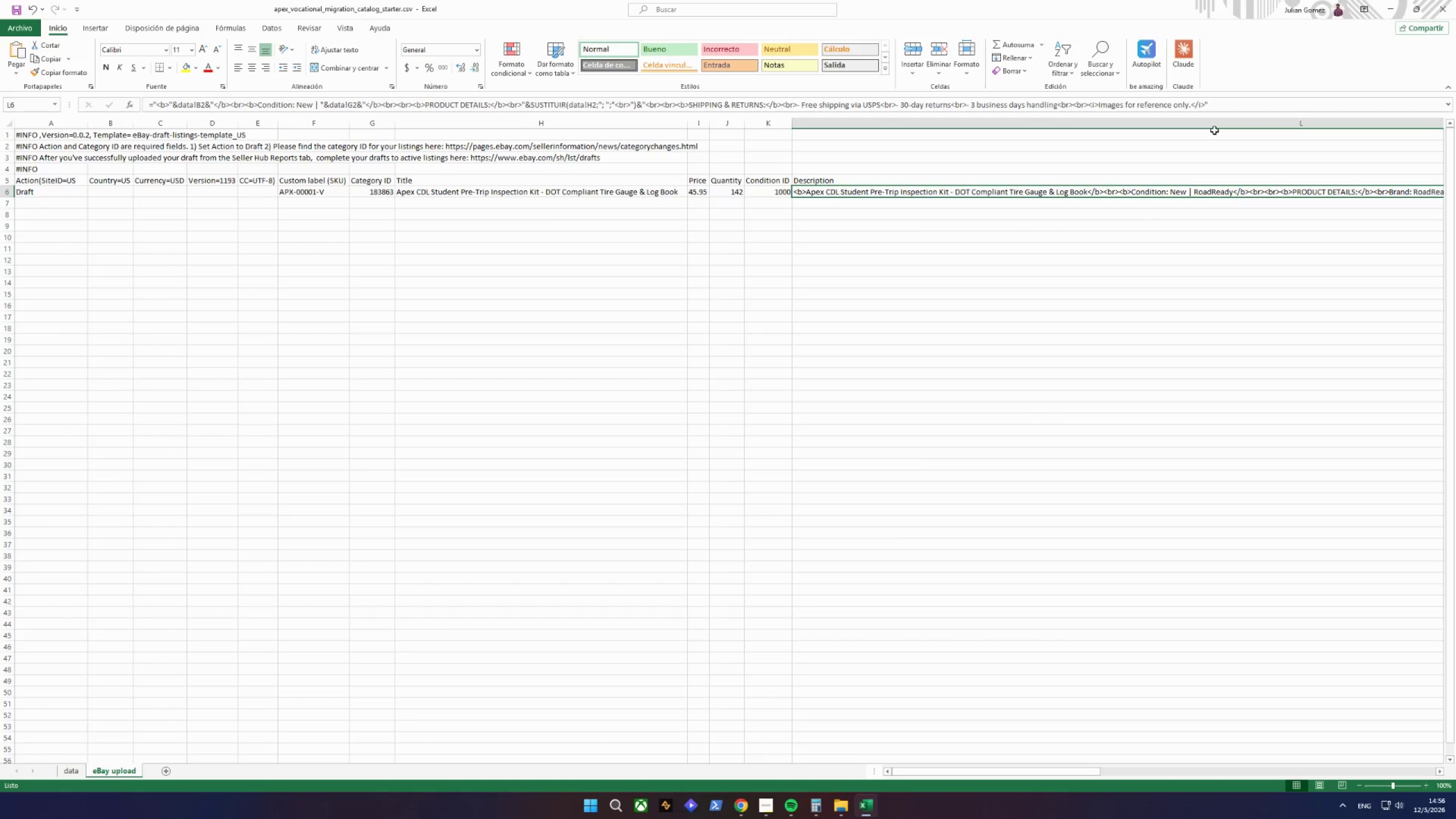 
left_click([1234, 106])
 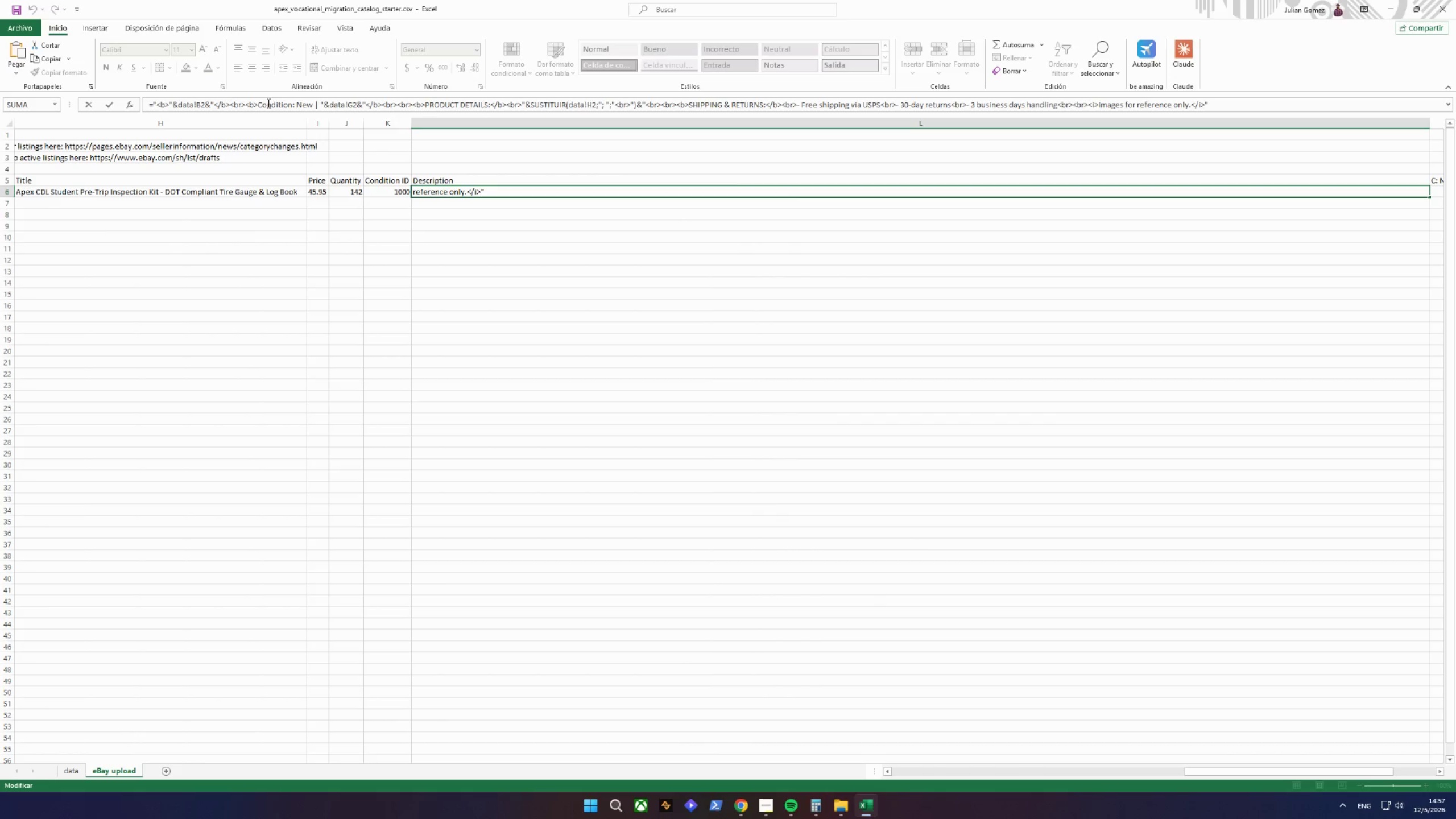 
wait(13.23)
 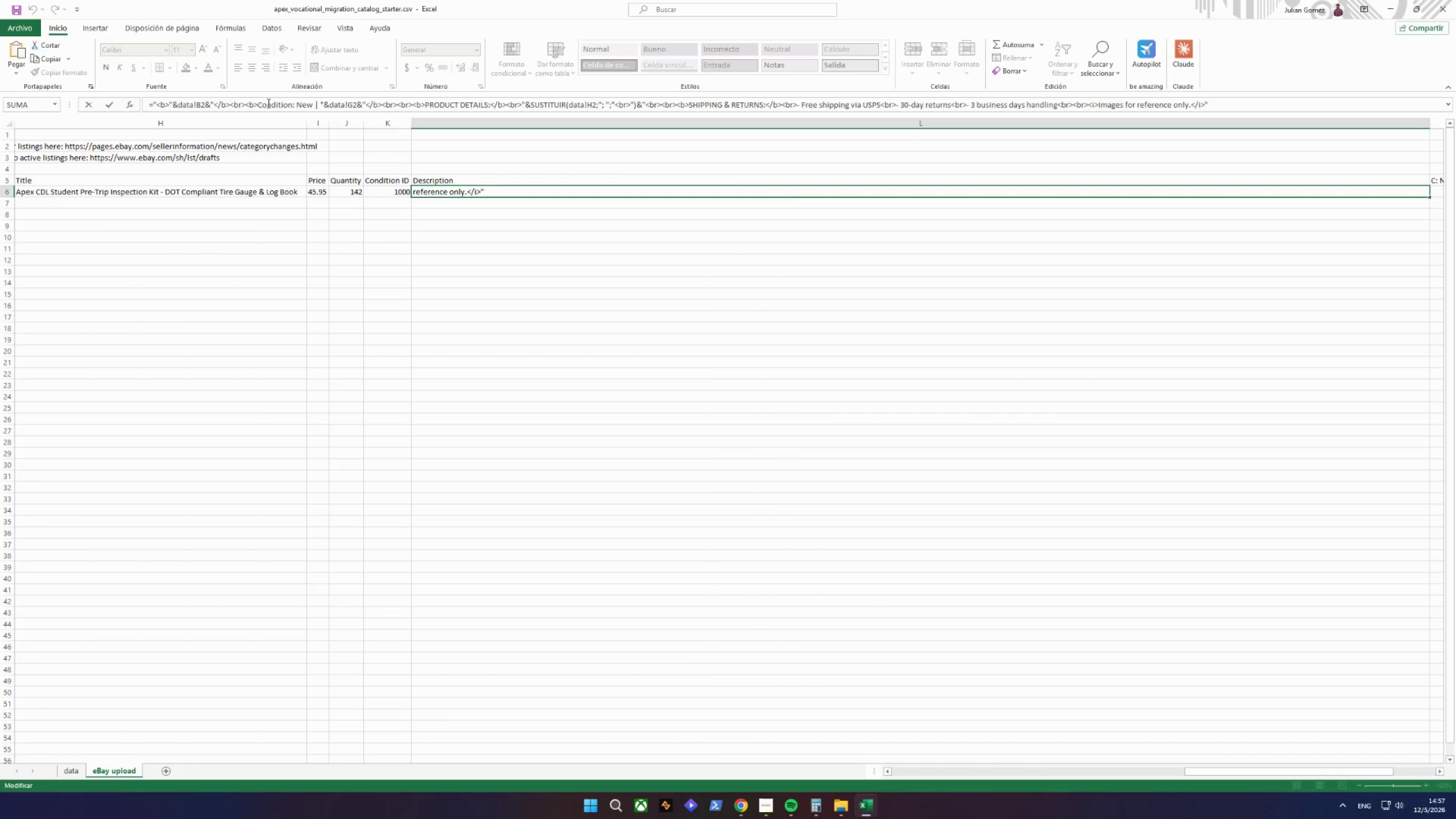 
left_click([602, 191])
 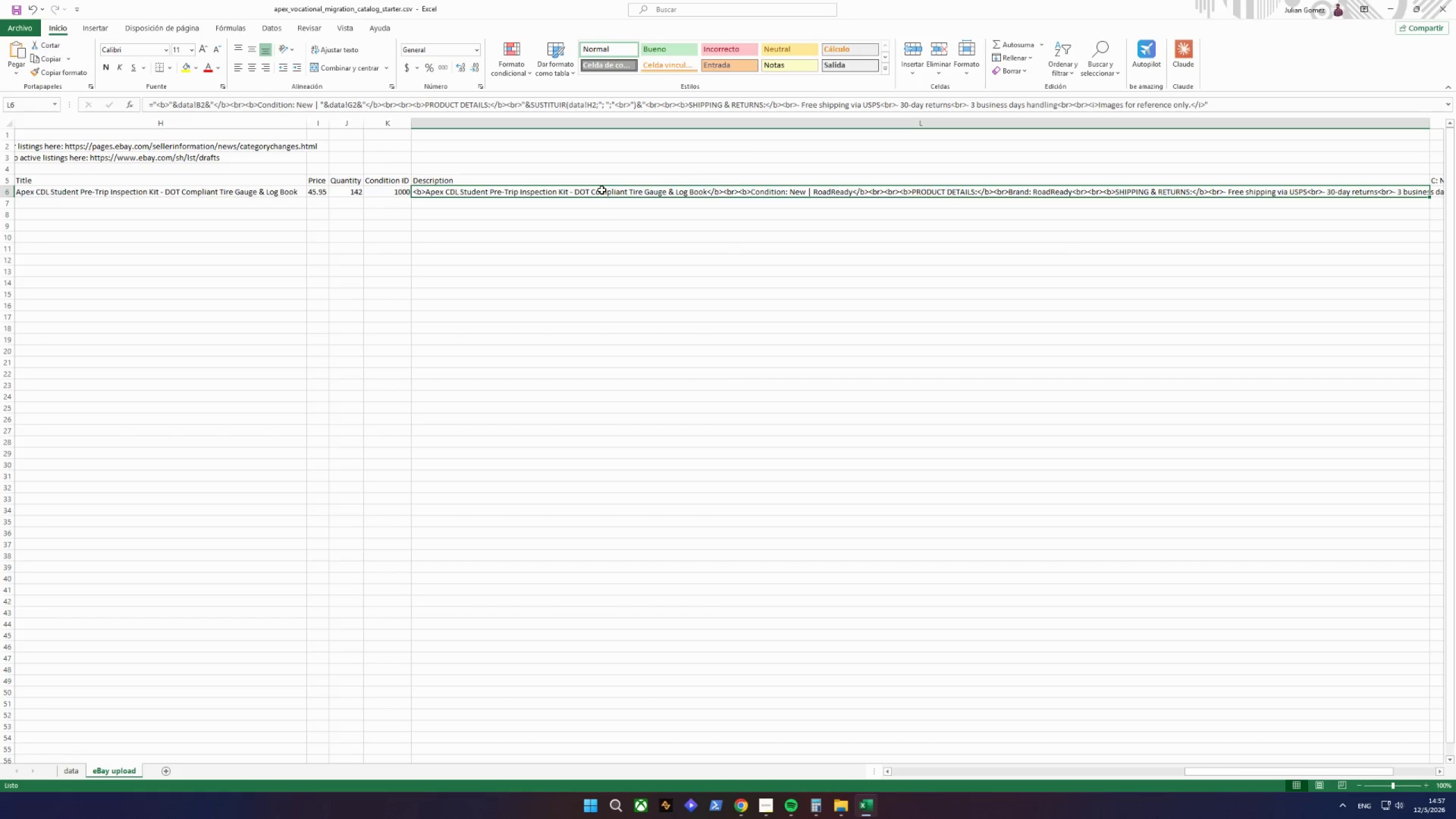 
right_click([602, 190])
 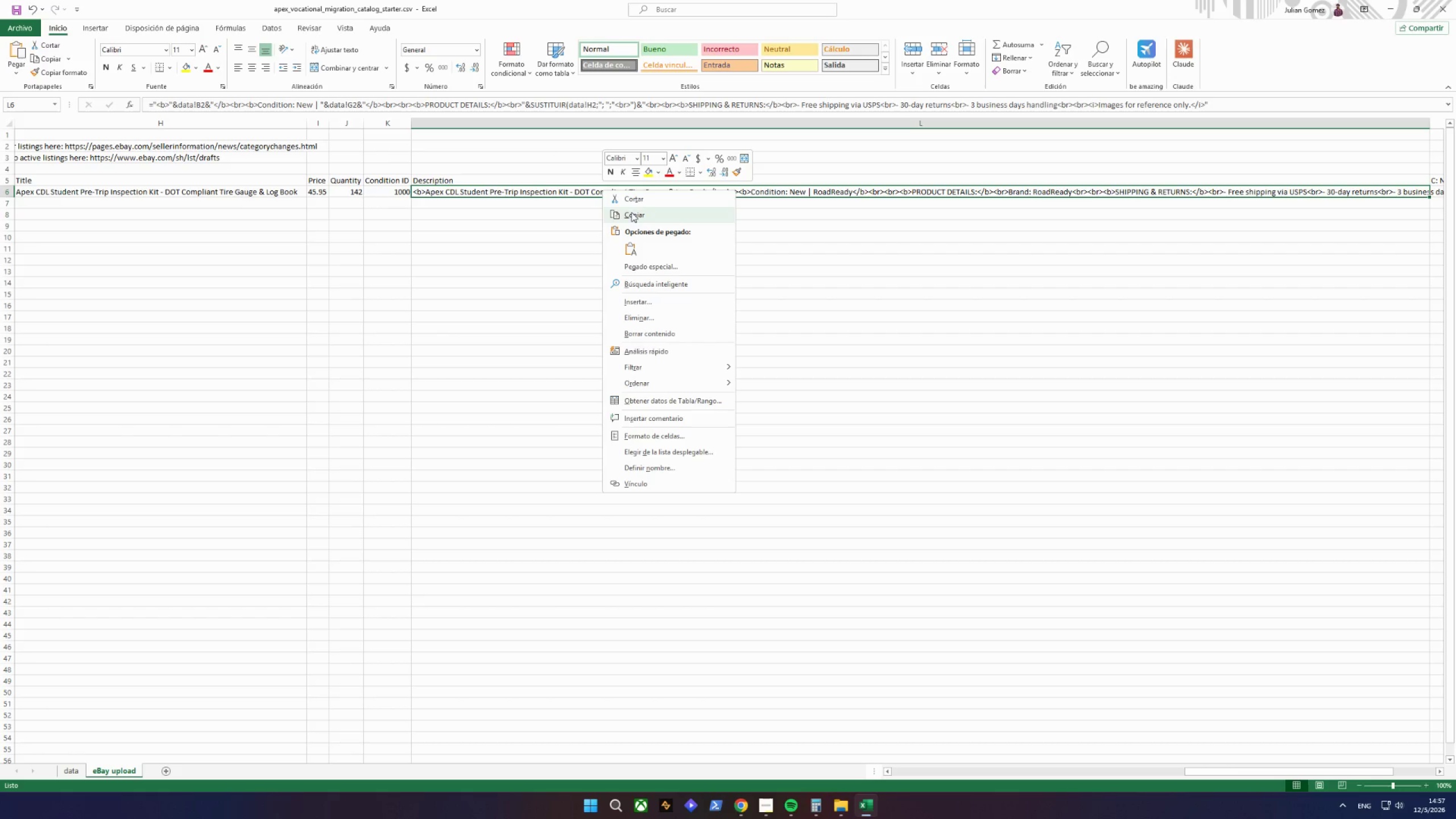 
left_click([631, 213])
 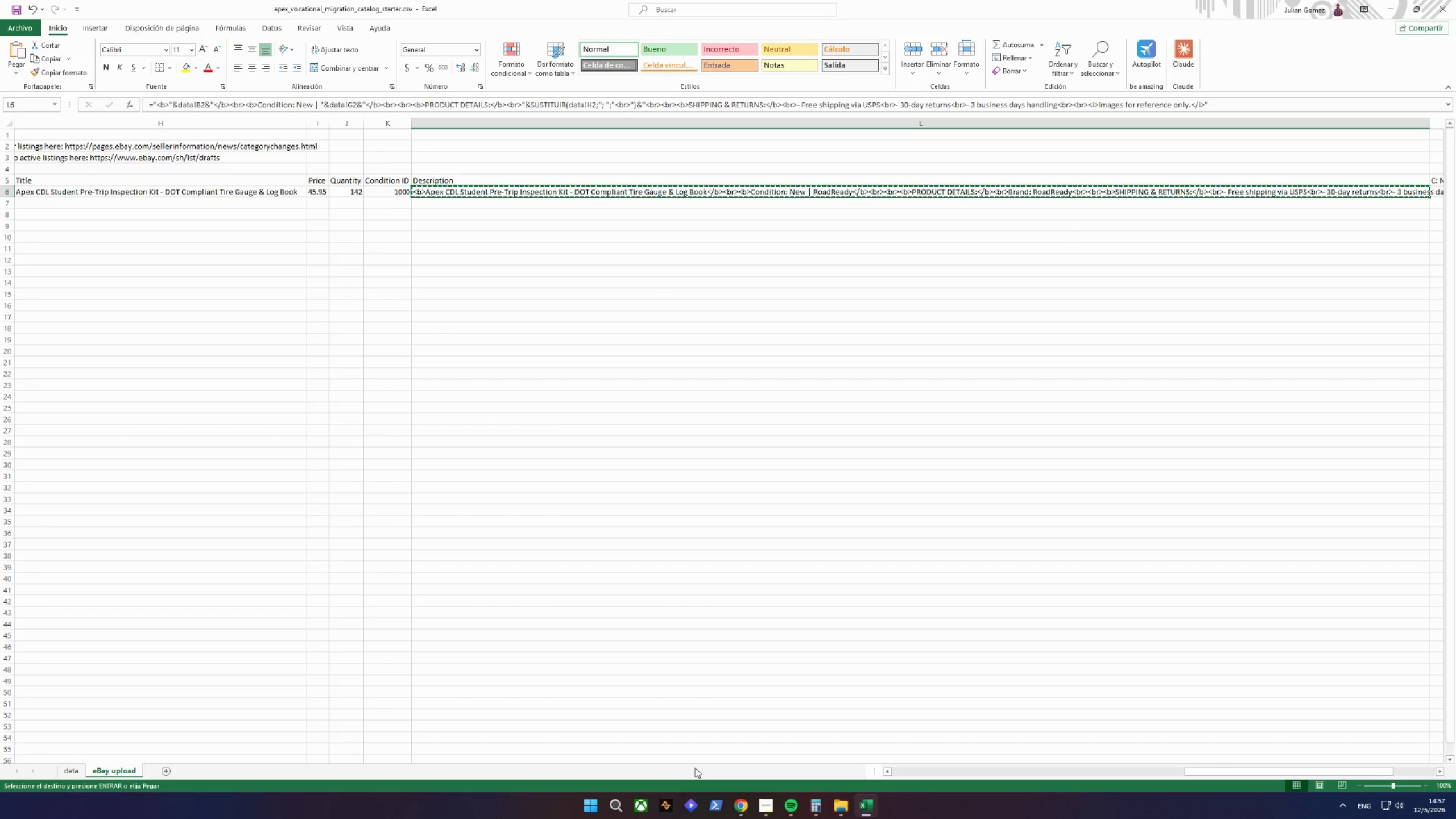 
left_click([612, 800])
 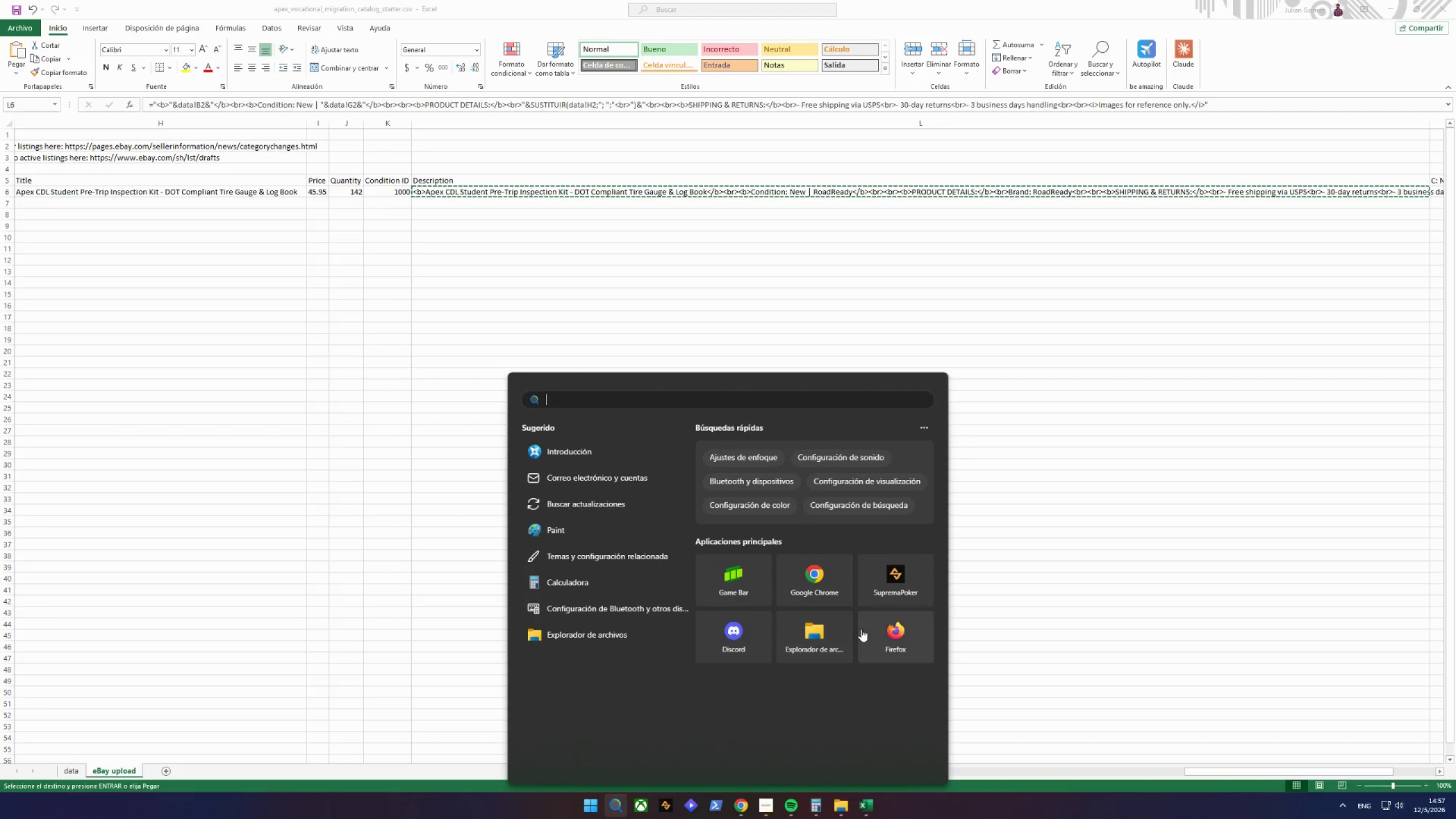 
left_click([892, 630])
 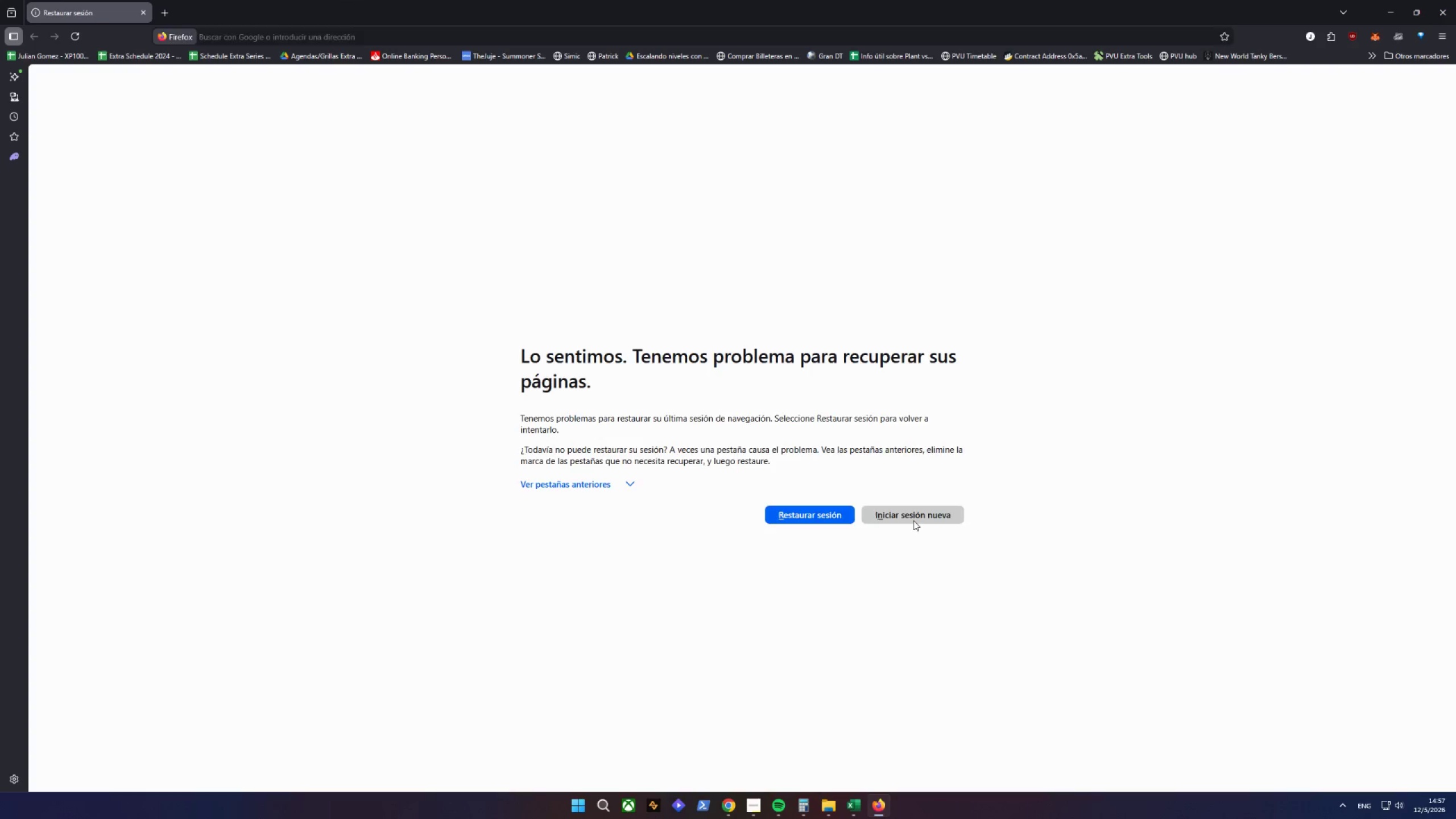 
wait(10.03)
 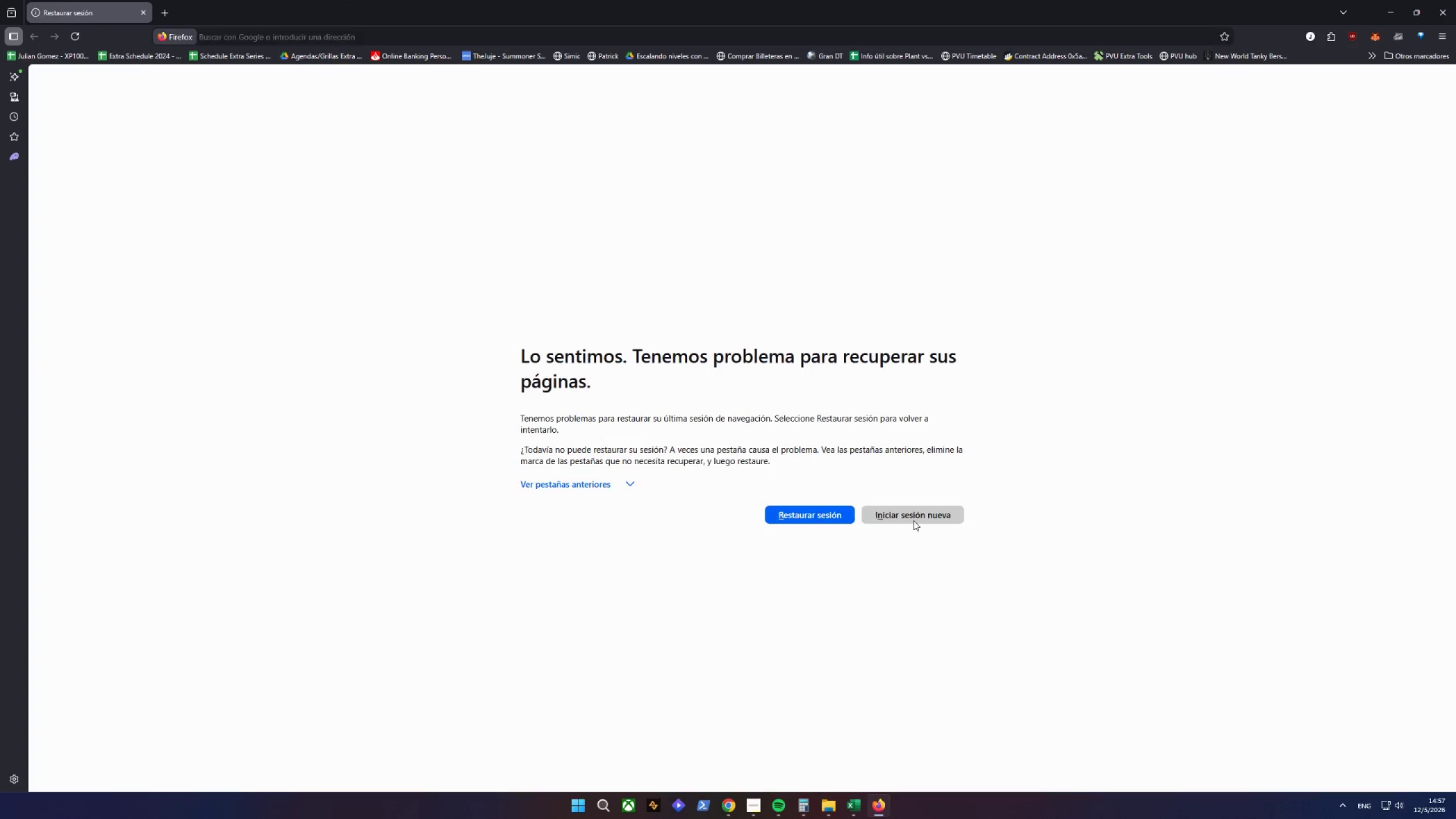 
left_click([1162, 166])
 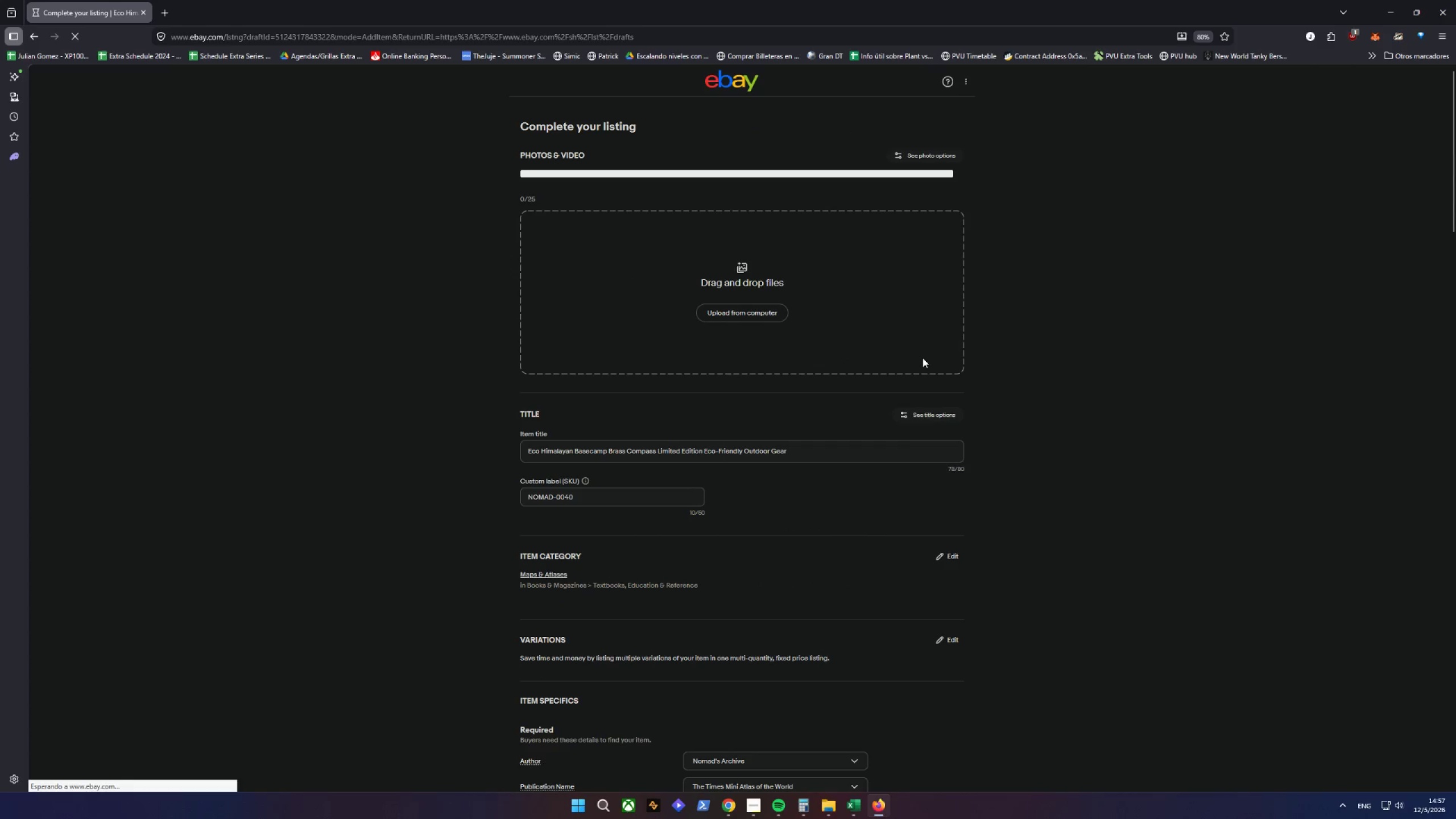 
wait(6.92)
 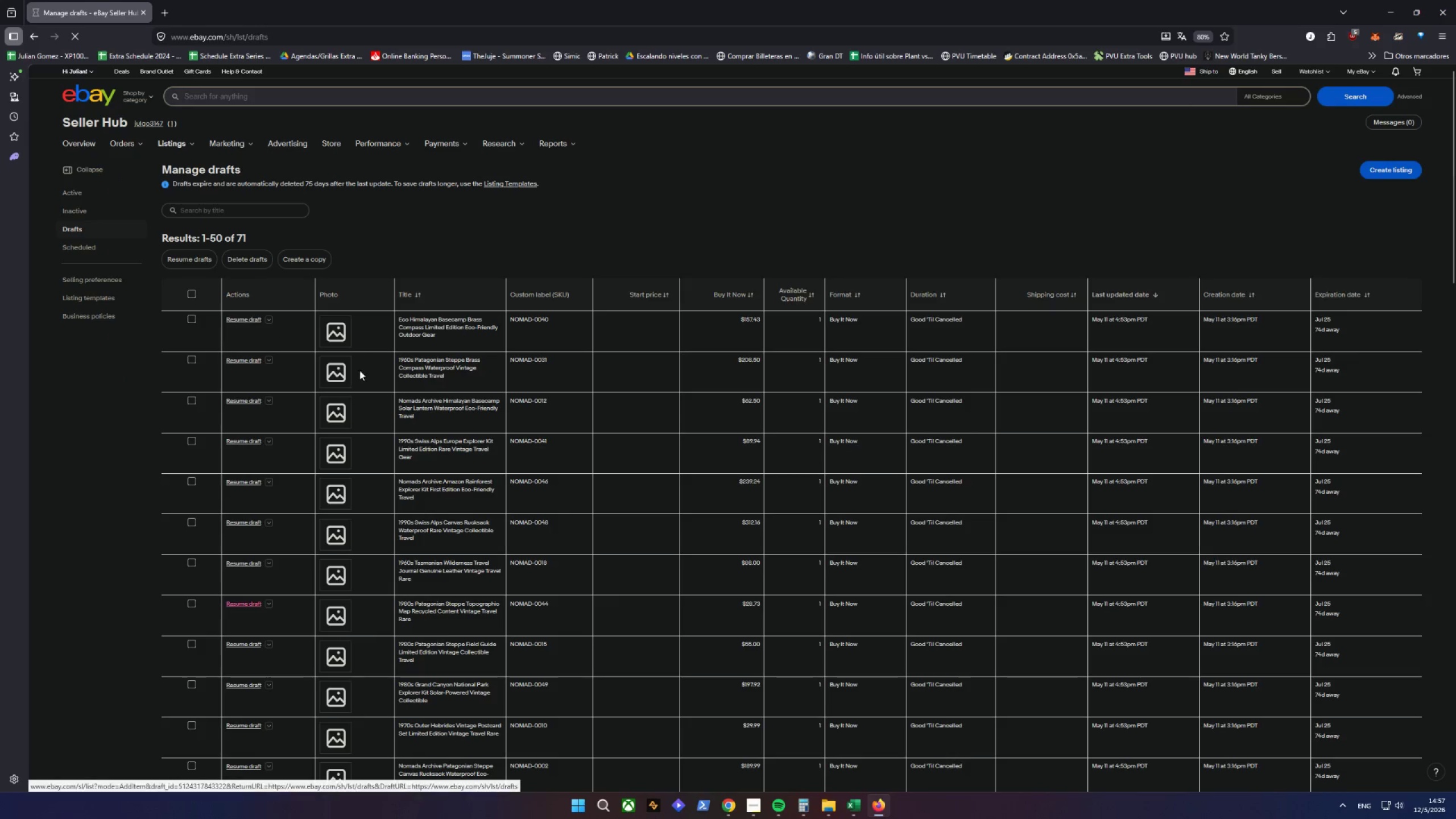 
scroll: coordinate [970, 424], scroll_direction: down, amount: 34.0
 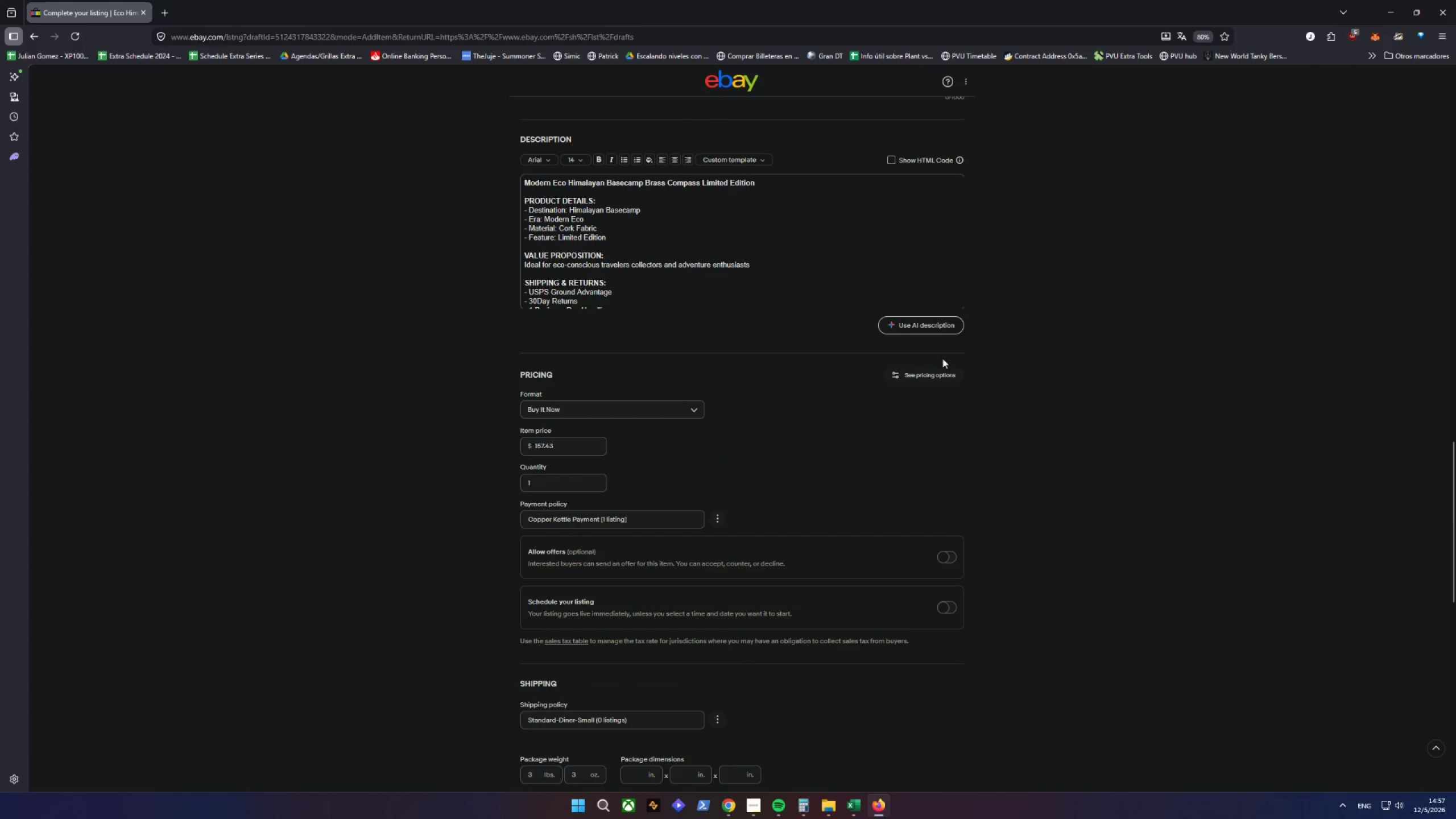 
scroll: coordinate [940, 354], scroll_direction: up, amount: 2.0
 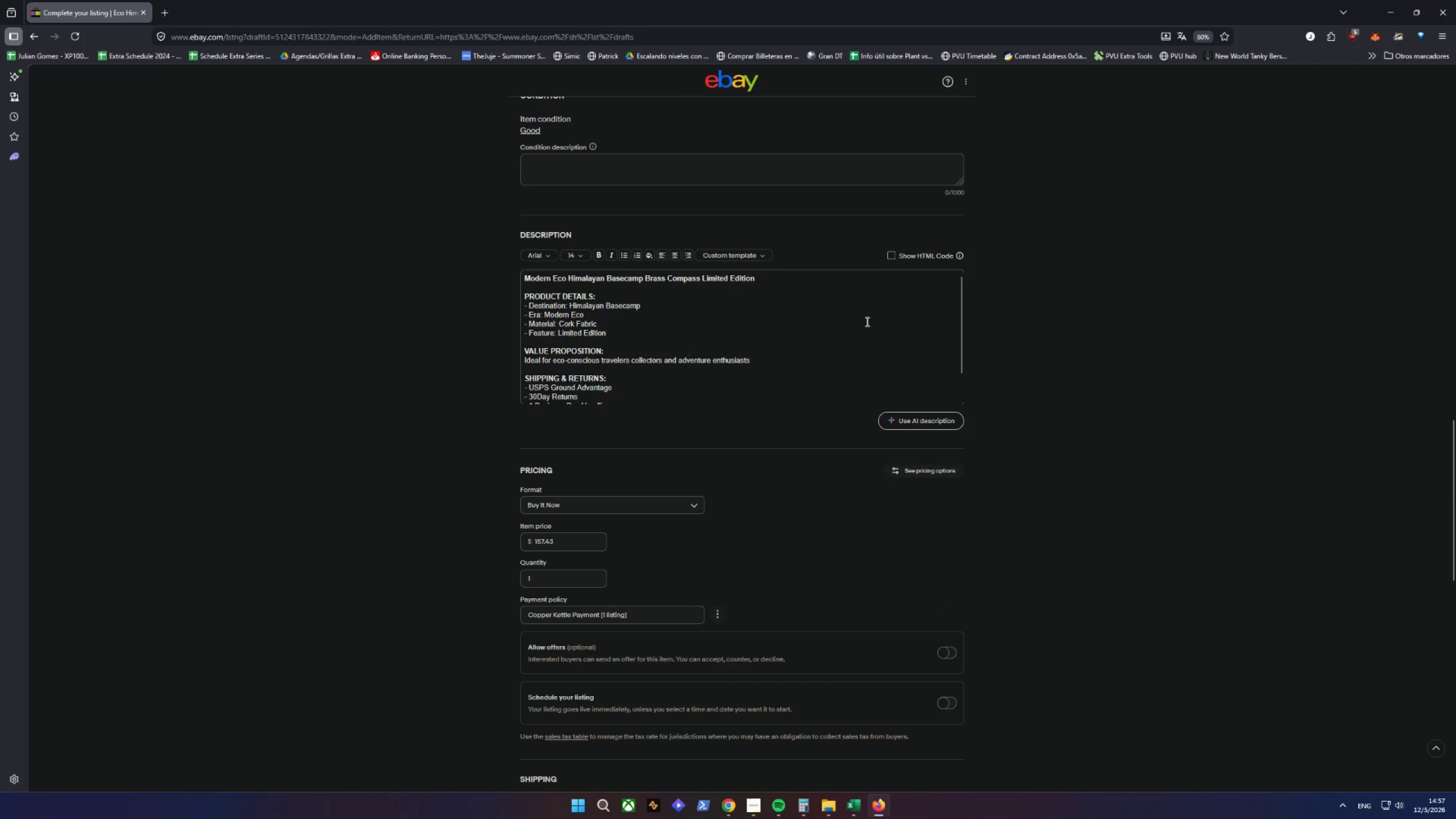 
scroll: coordinate [864, 336], scroll_direction: down, amount: 5.0
 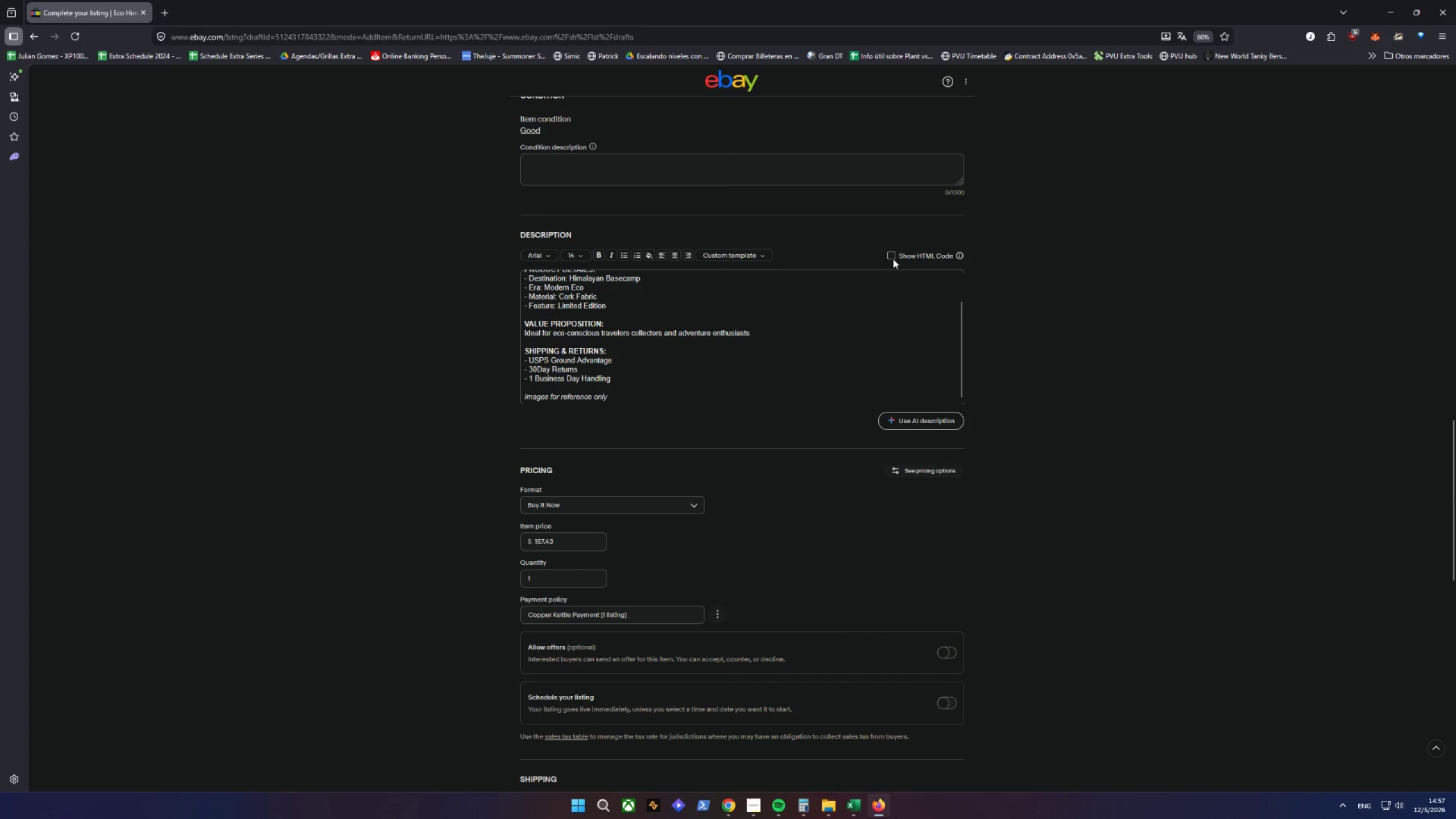 
left_click([888, 254])
 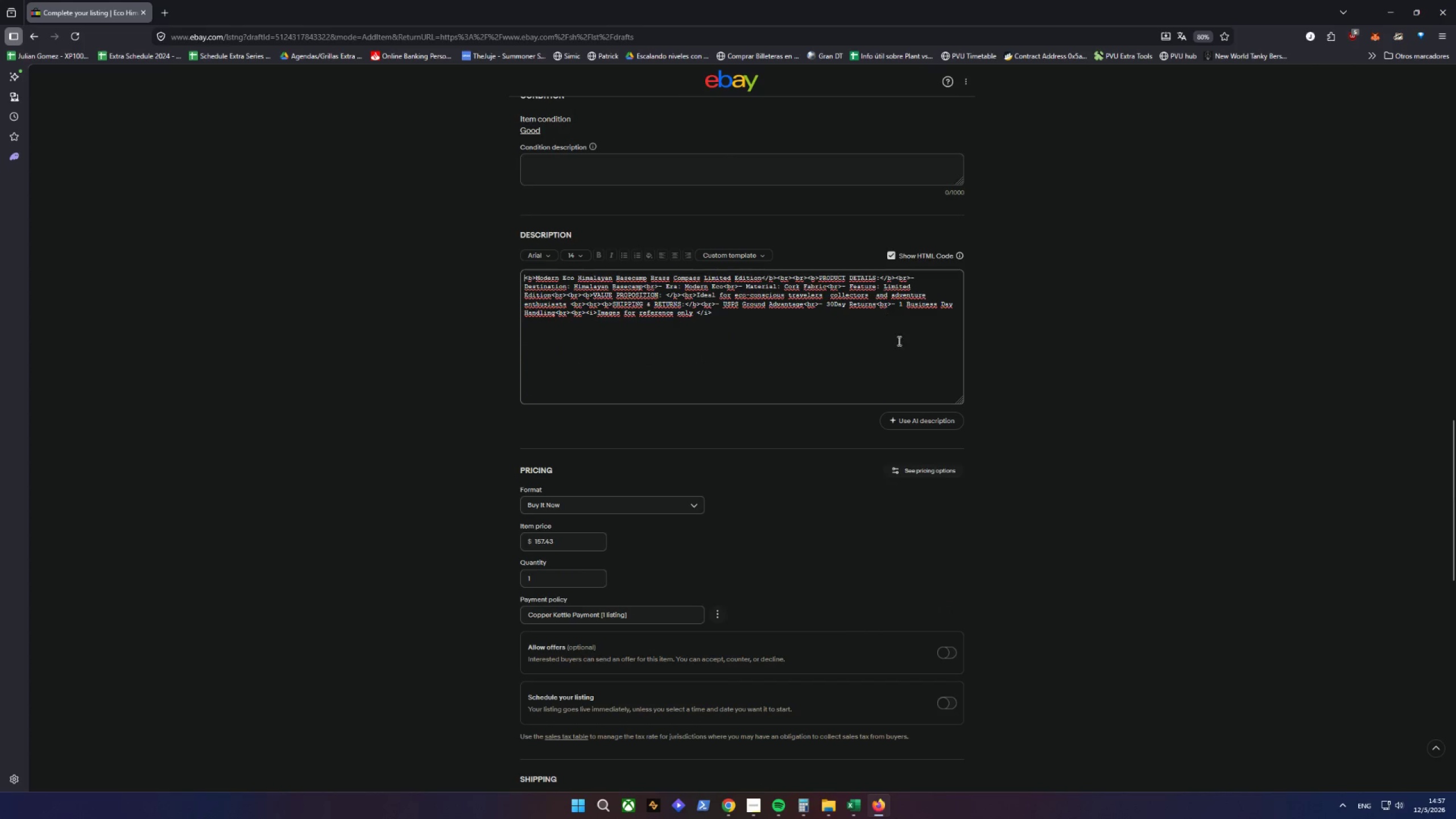 
left_click_drag(start_coordinate=[903, 362], to_coordinate=[350, 281])
 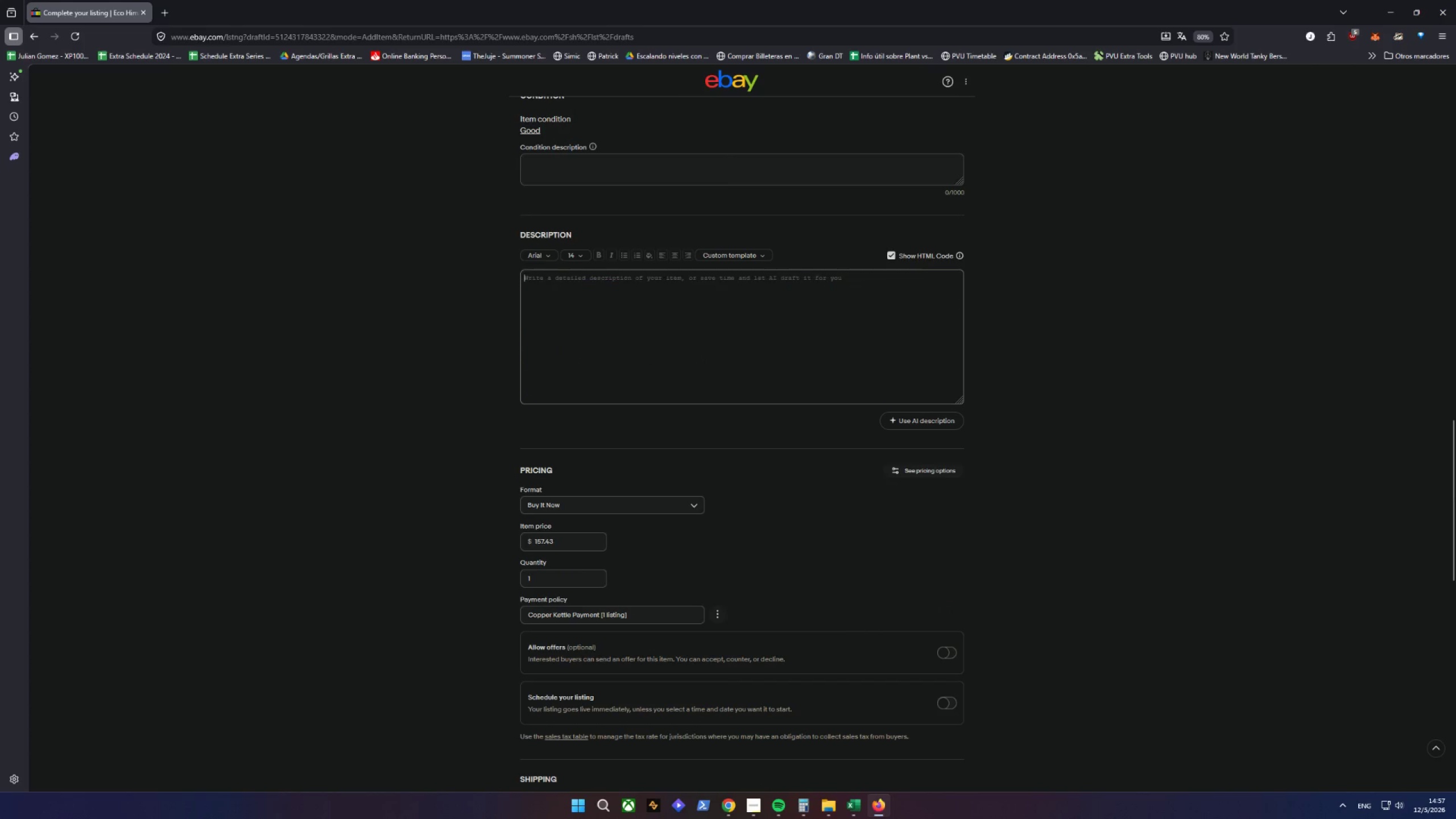 
key(Backspace)
 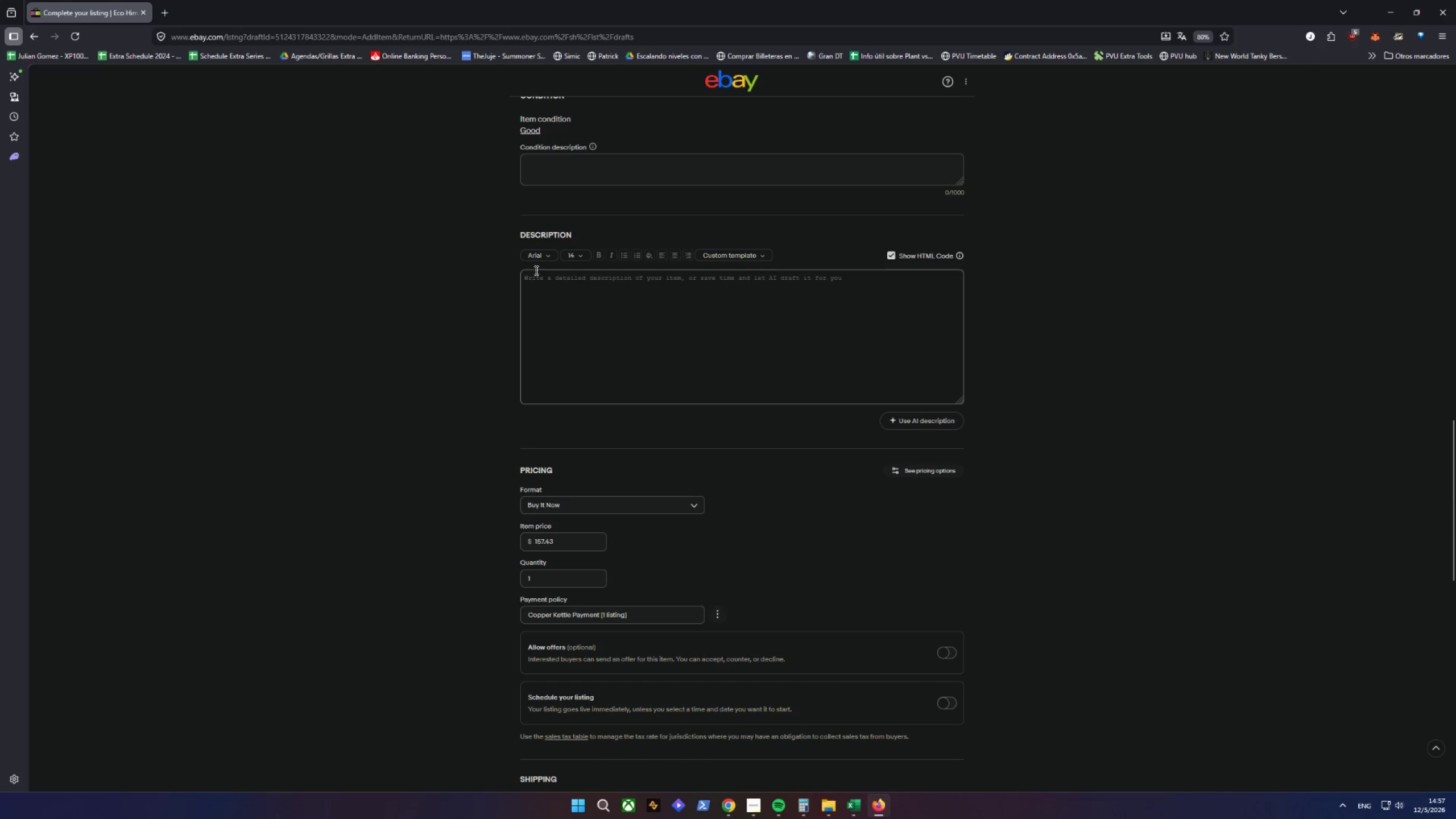 
right_click([539, 280])
 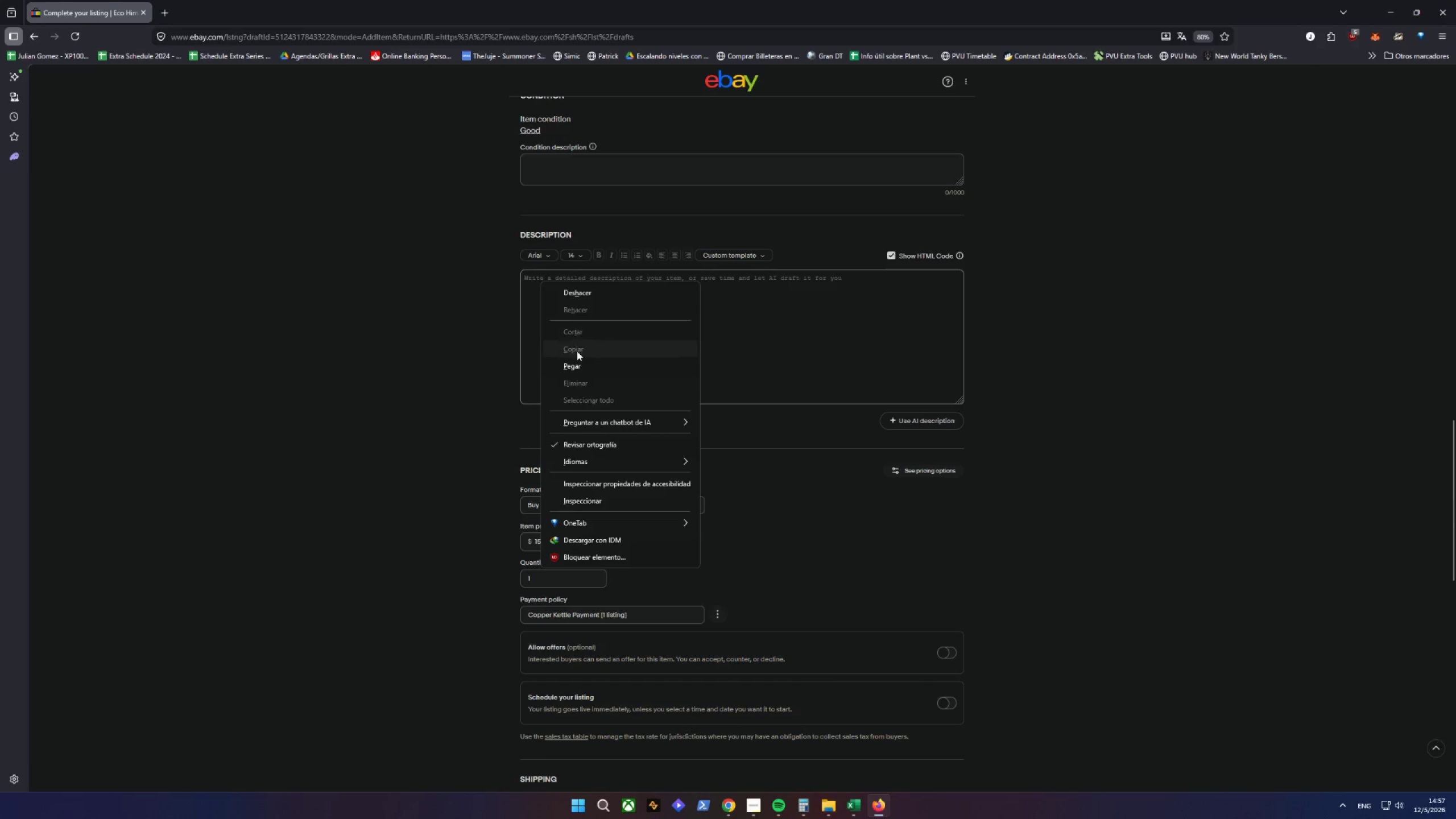 
left_click([581, 362])
 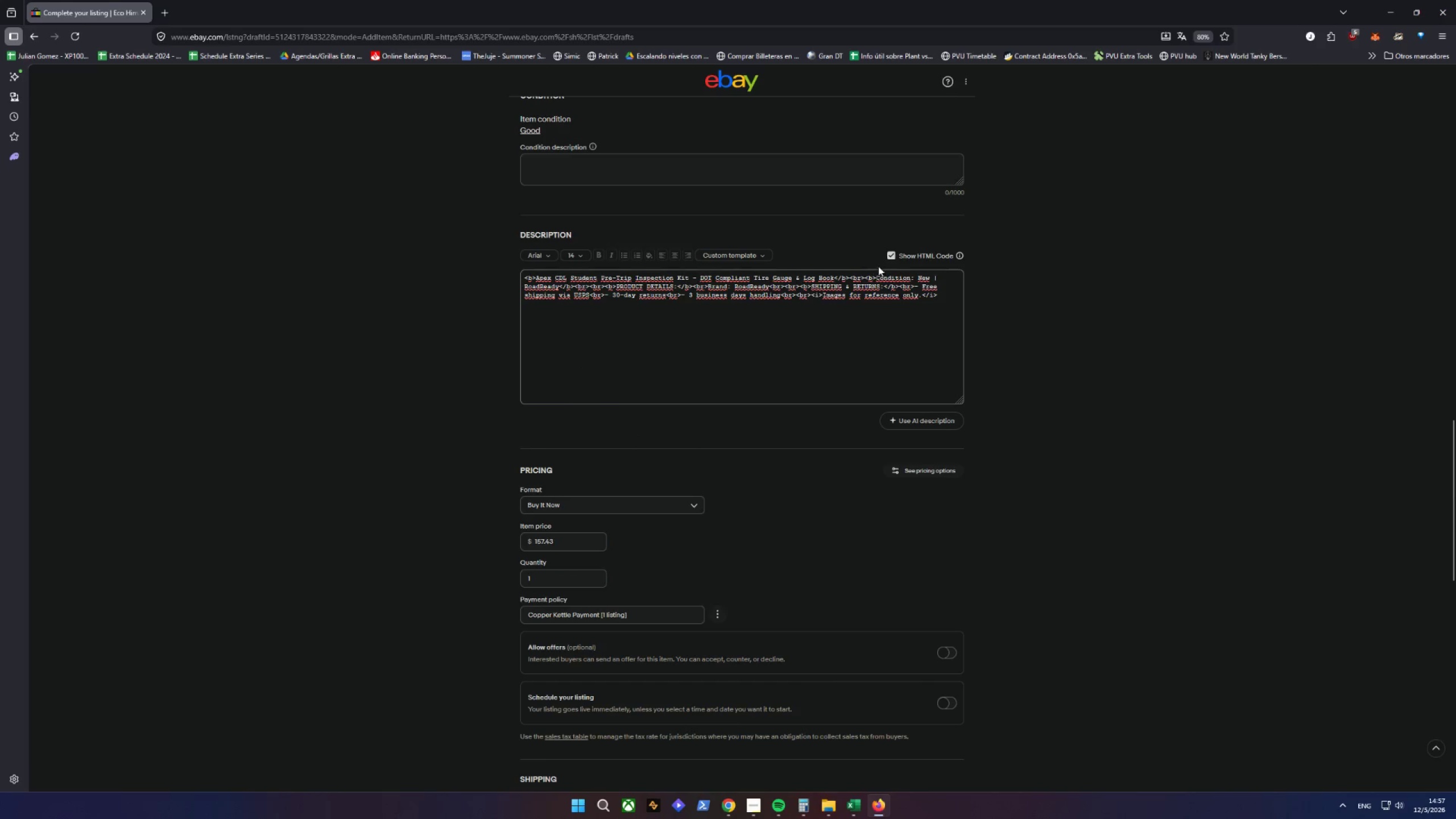 
left_click([890, 255])
 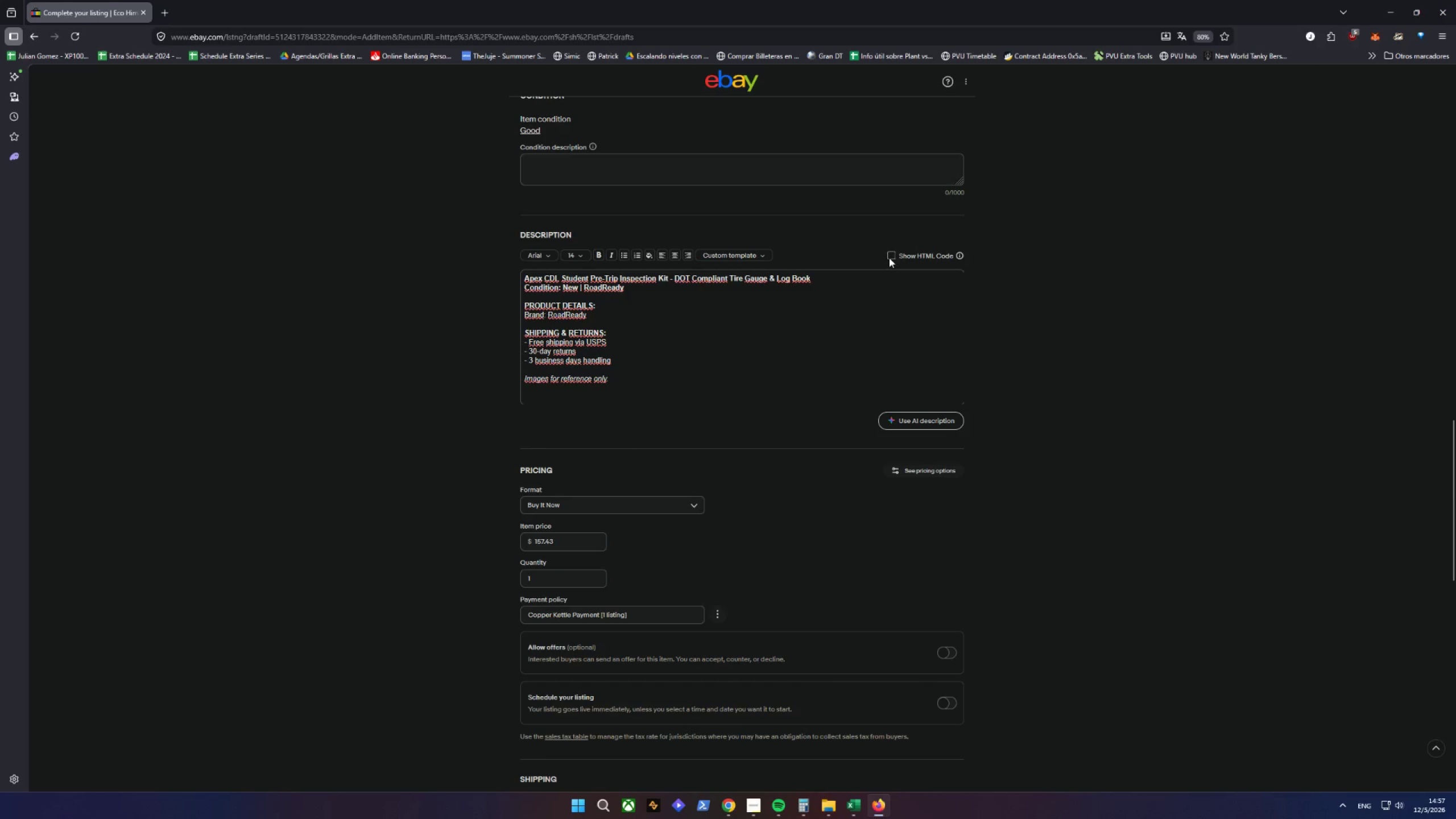 
scroll: coordinate [850, 320], scroll_direction: none, amount: 0.0
 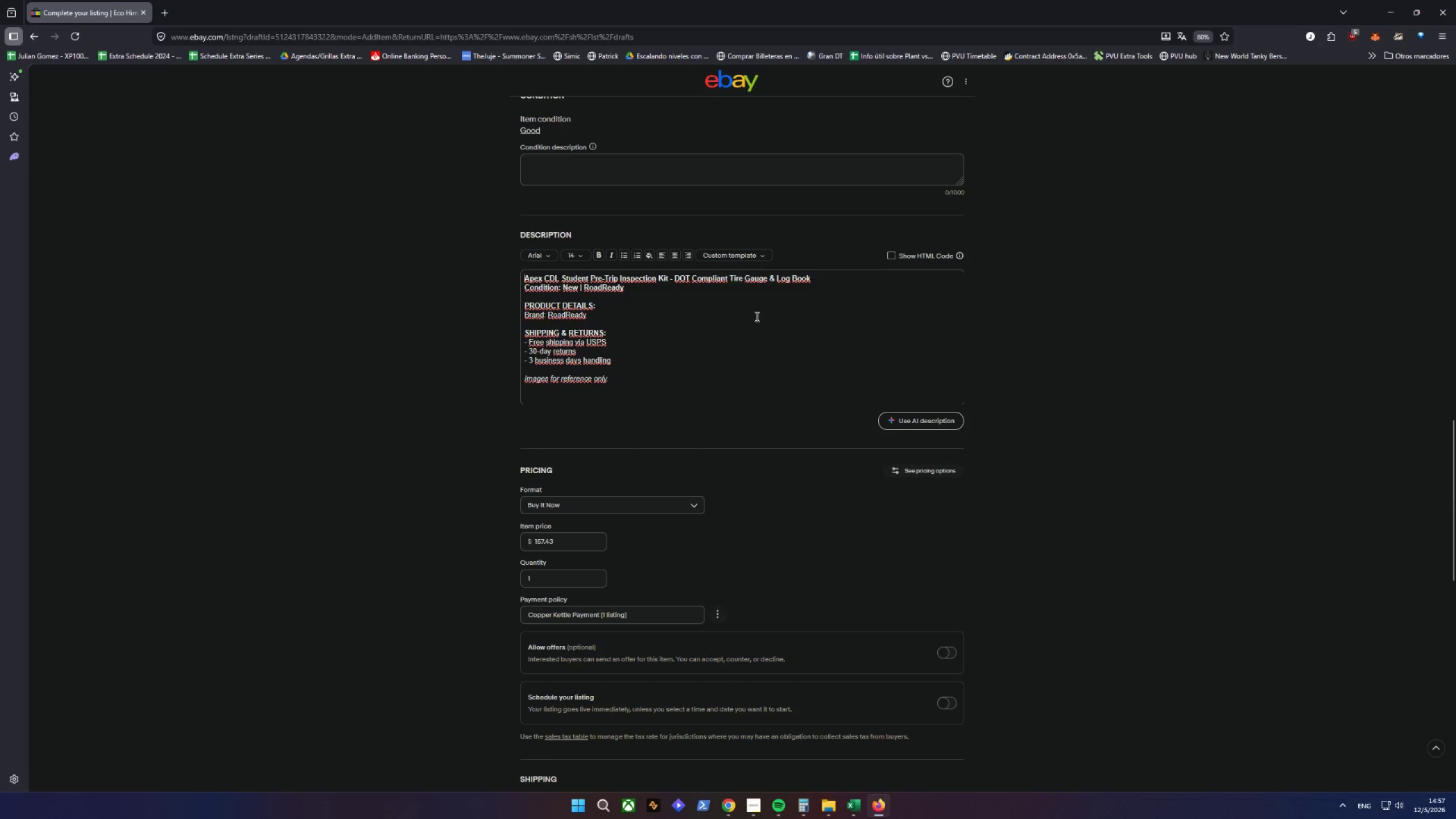 
wait(10.05)
 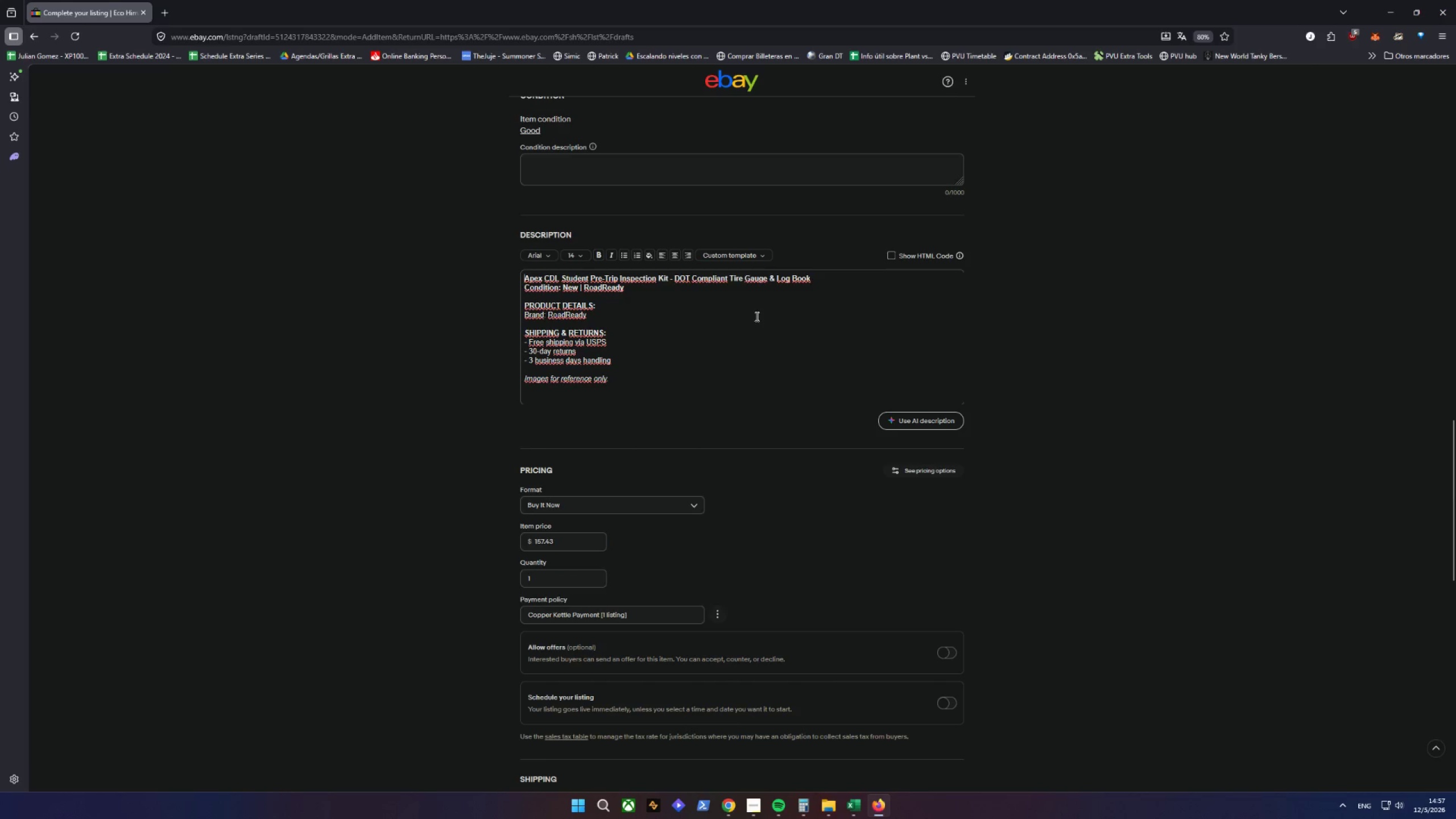 
left_click([738, 485])
 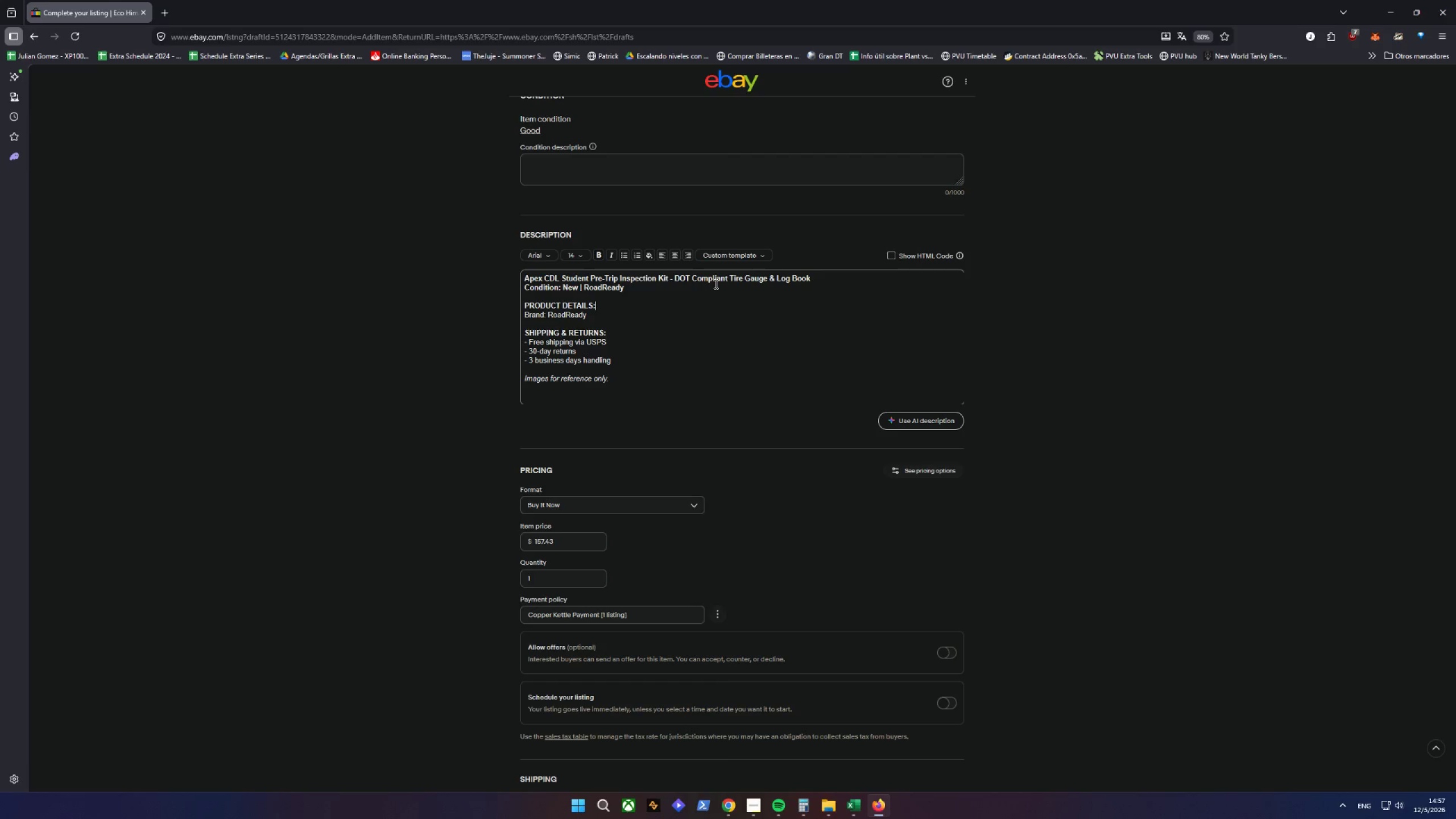 
wait(12.05)
 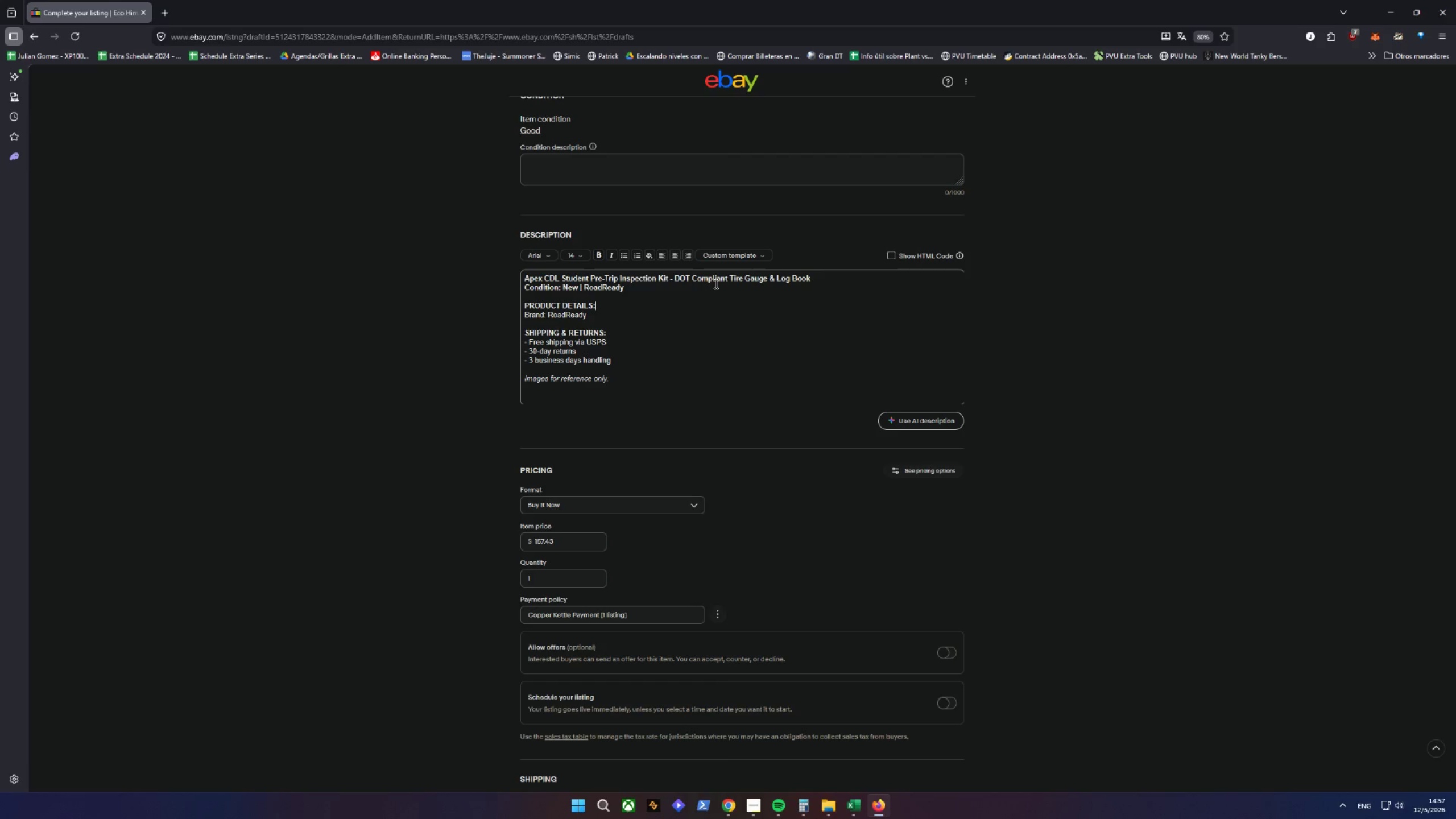 
scroll: coordinate [1044, 401], scroll_direction: down, amount: 1.0
 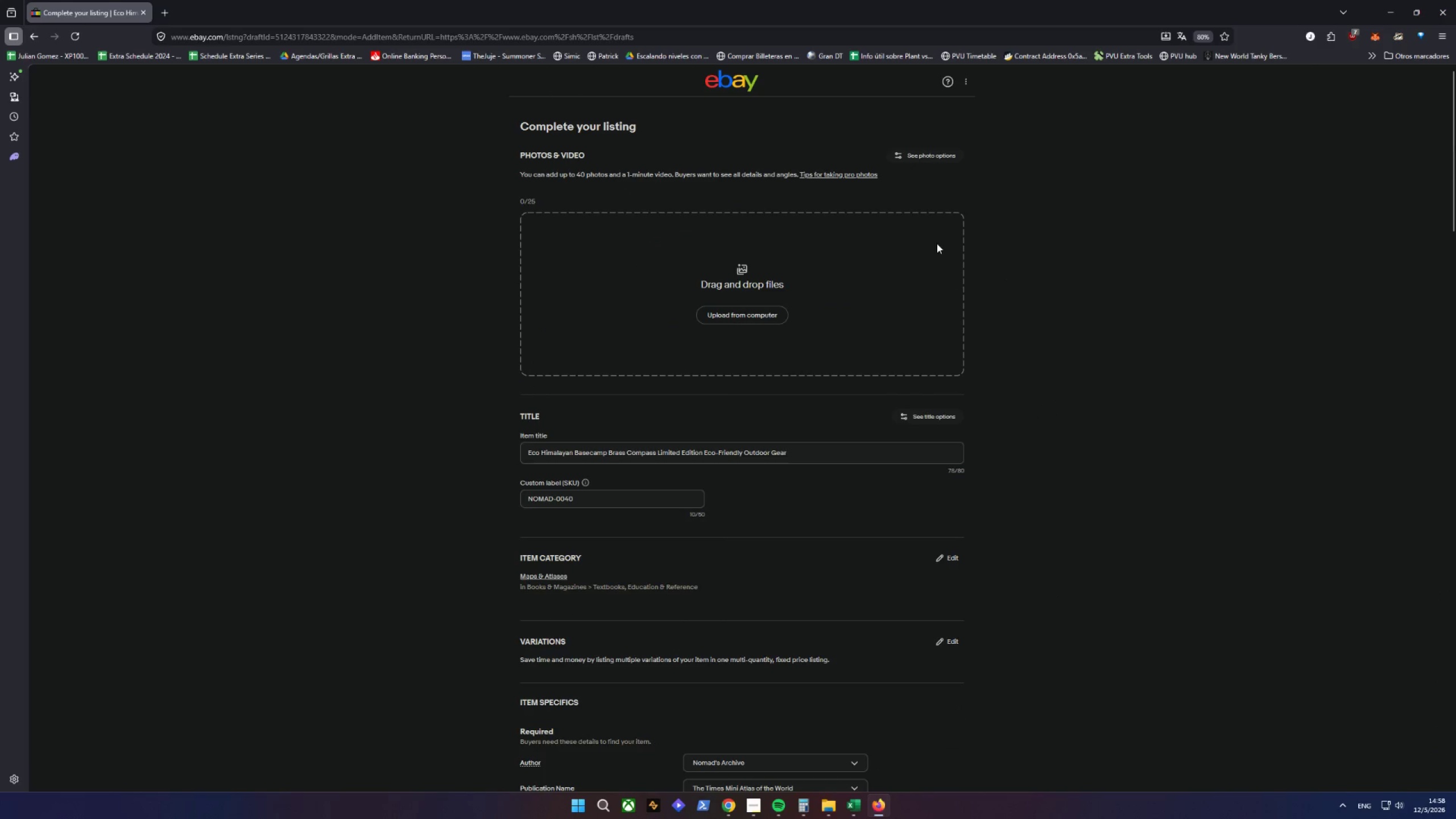 
left_click([36, 35])
 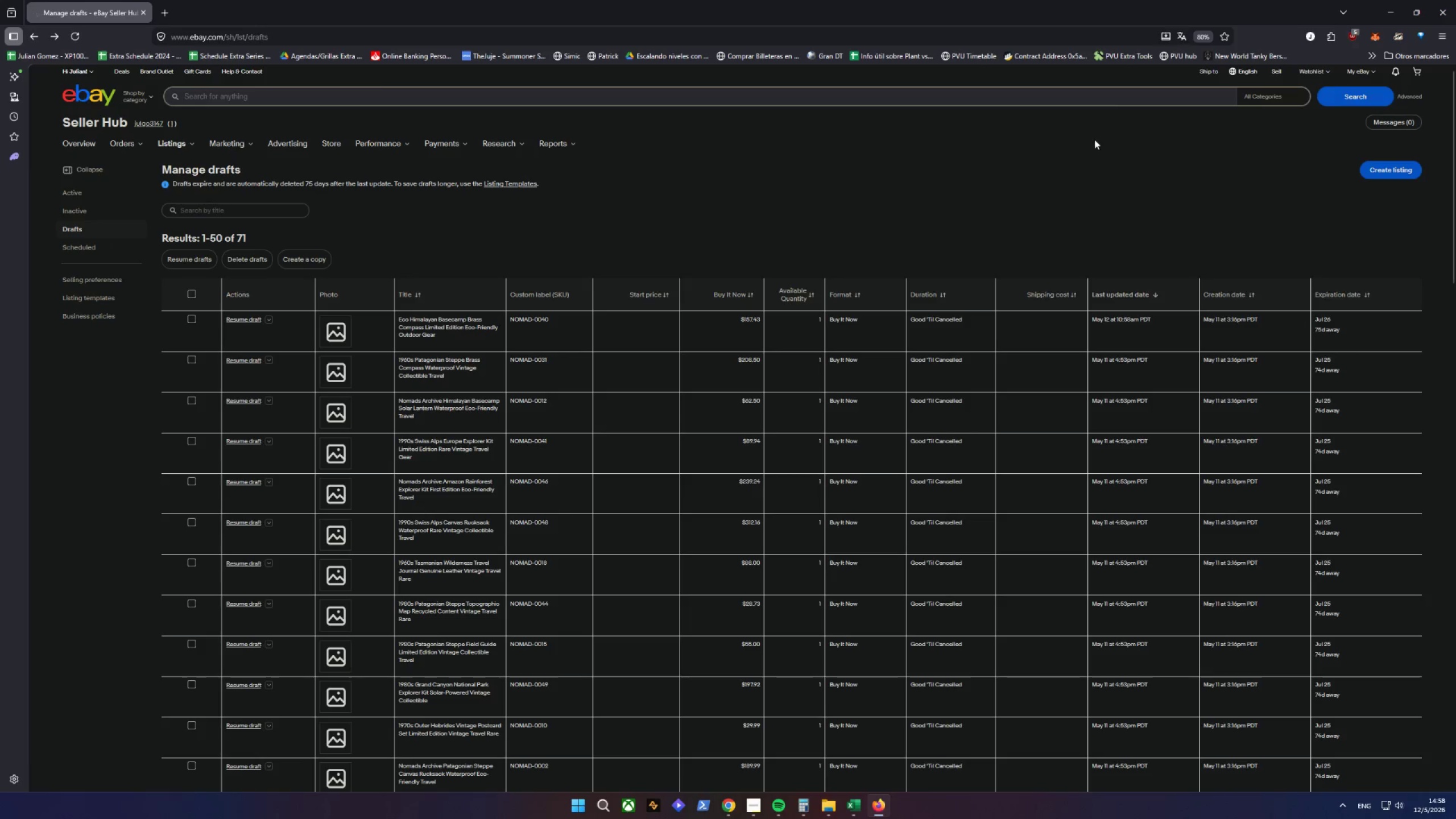 
left_click([1395, 11])
 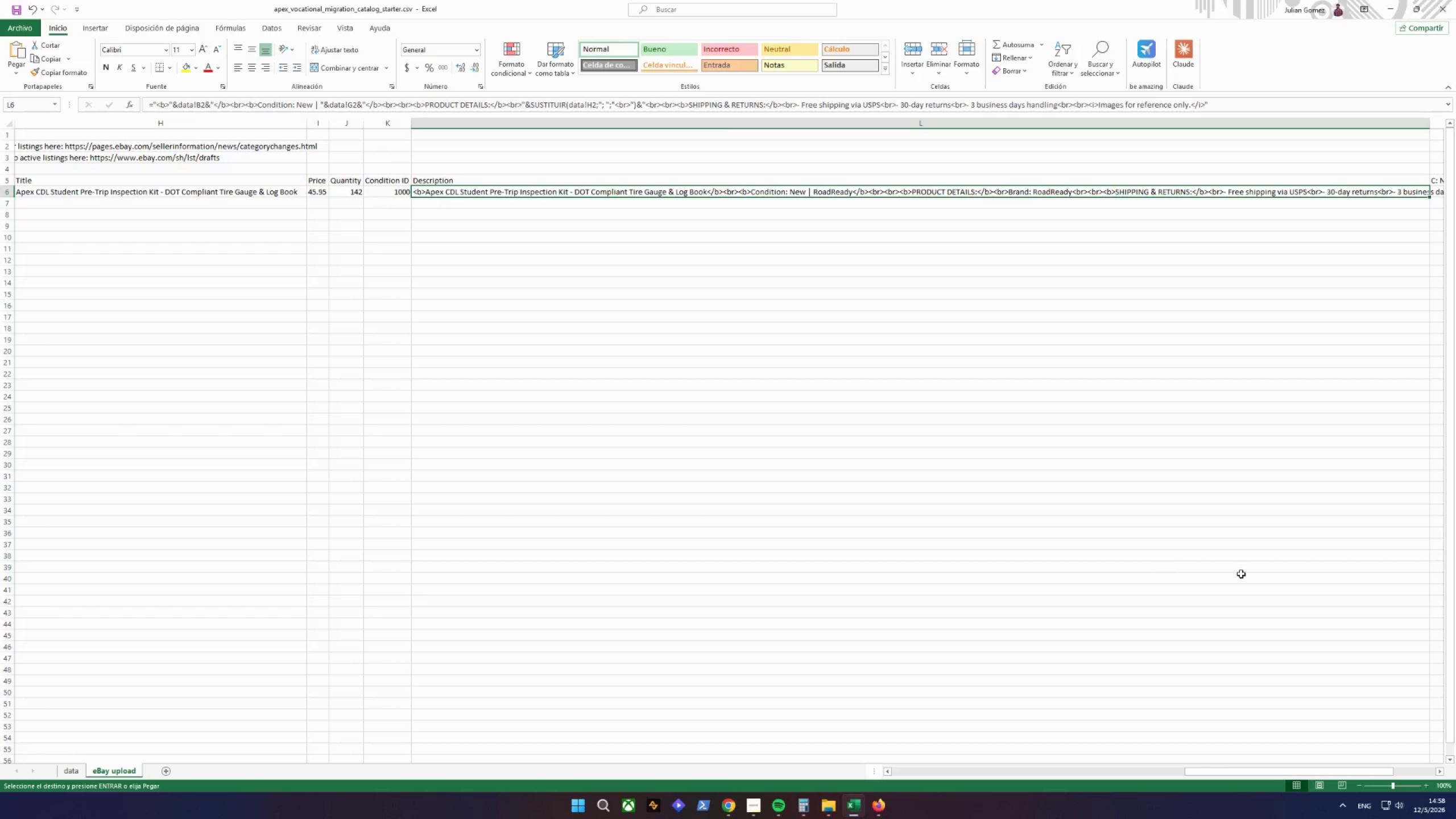 
left_click_drag(start_coordinate=[1269, 769], to_coordinate=[1361, 765])
 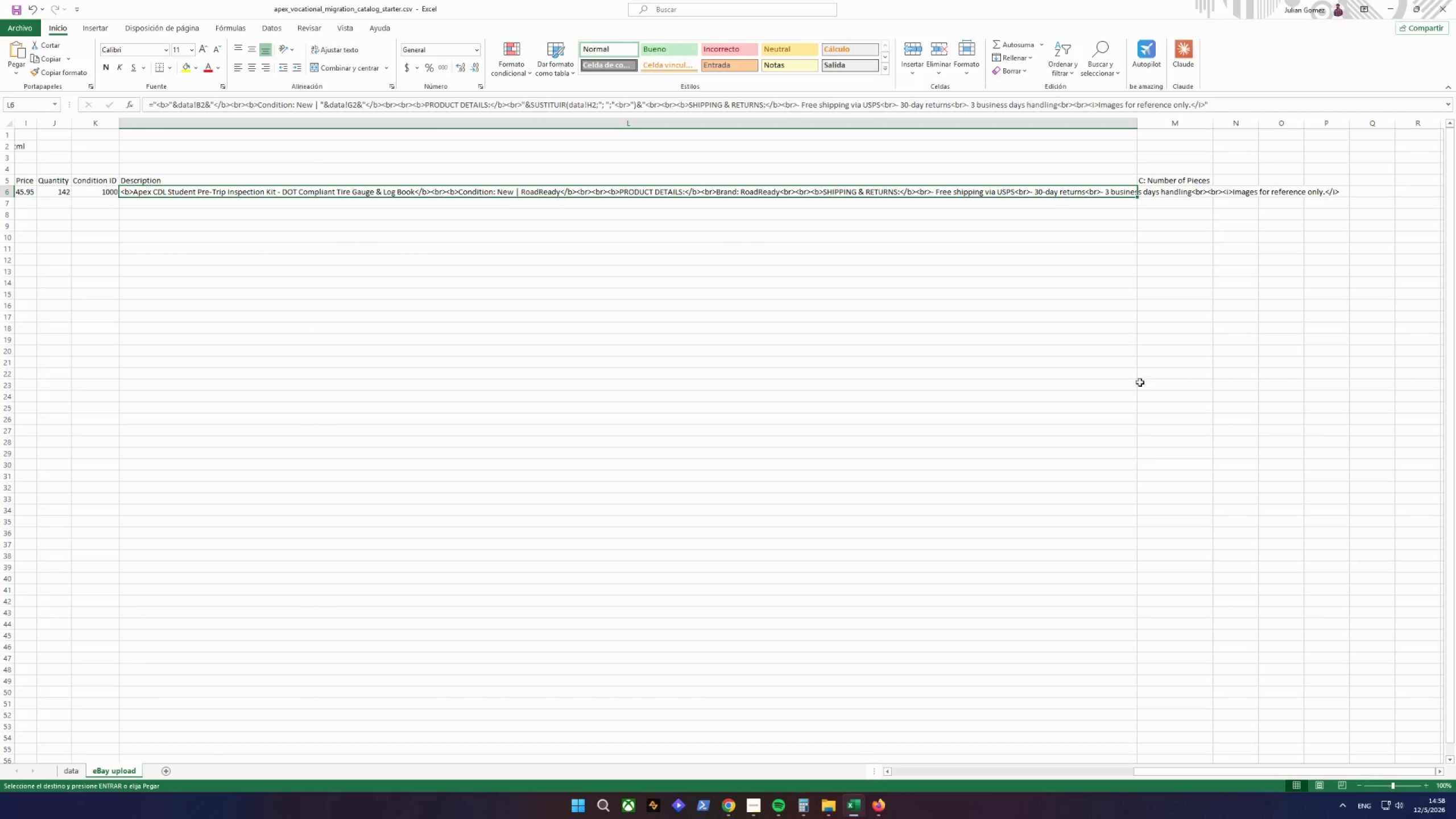 
left_click([1143, 355])
 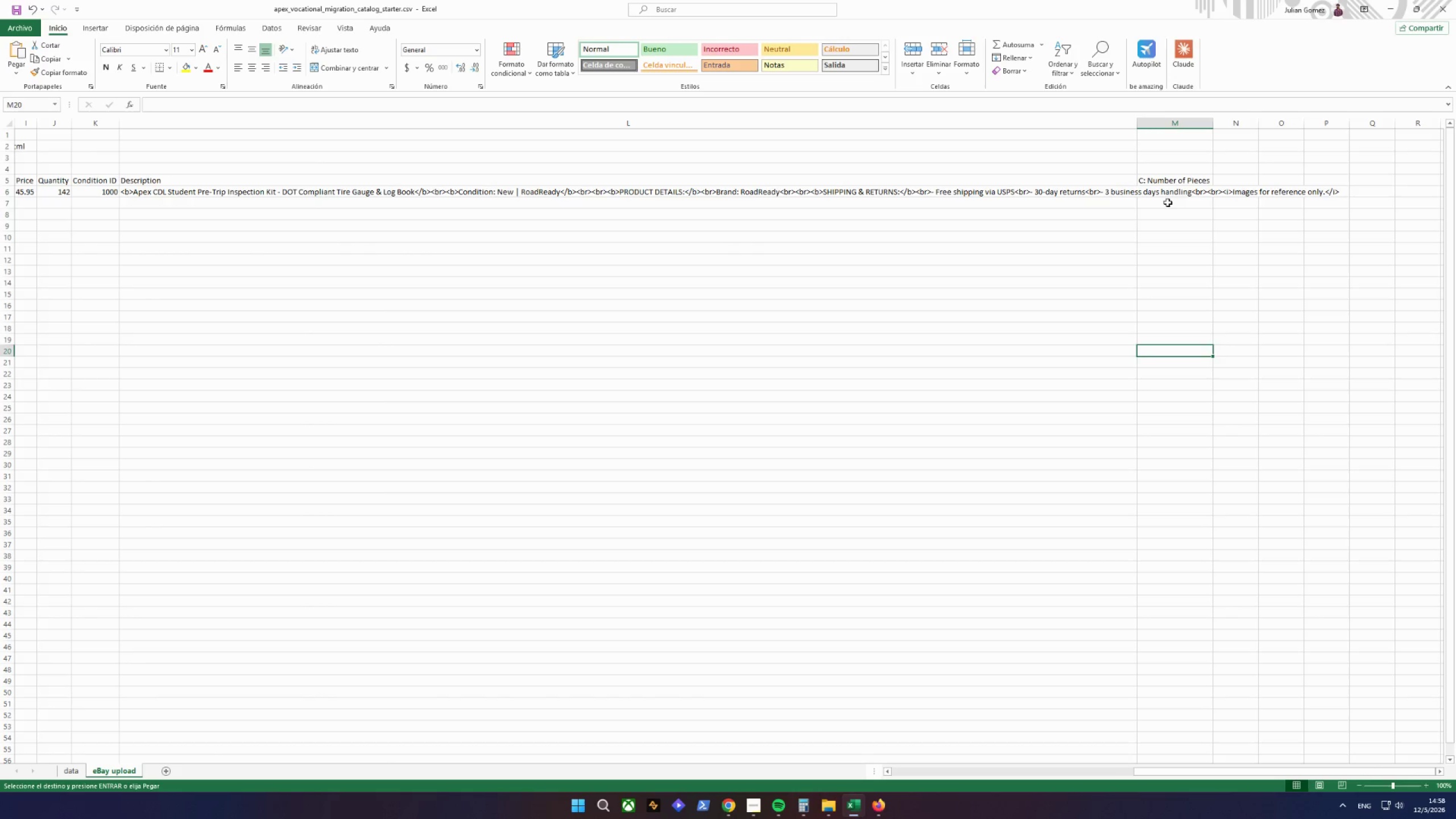 
left_click([1168, 202])
 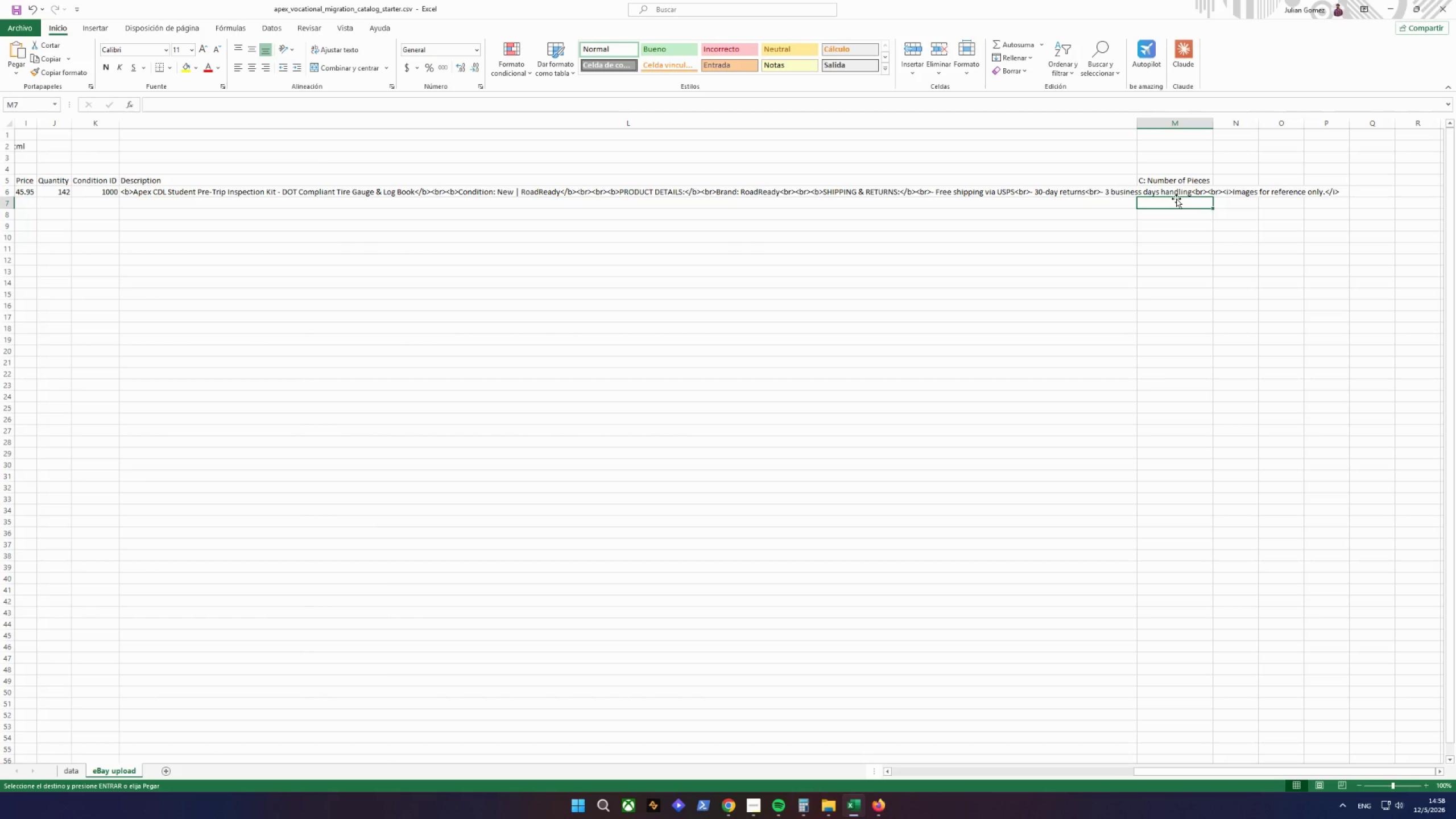 
wait(48.47)
 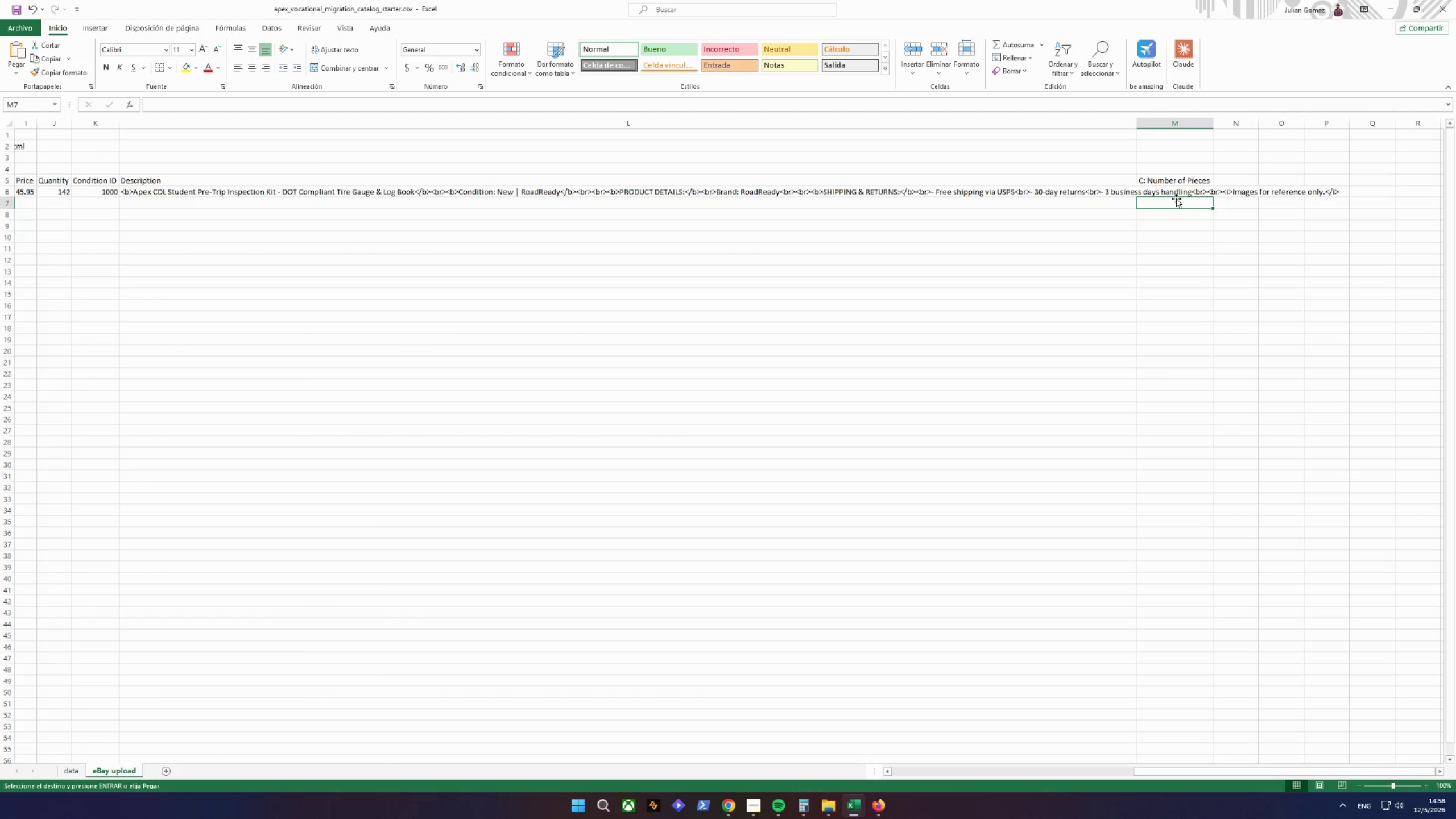 
left_click([998, 268])
 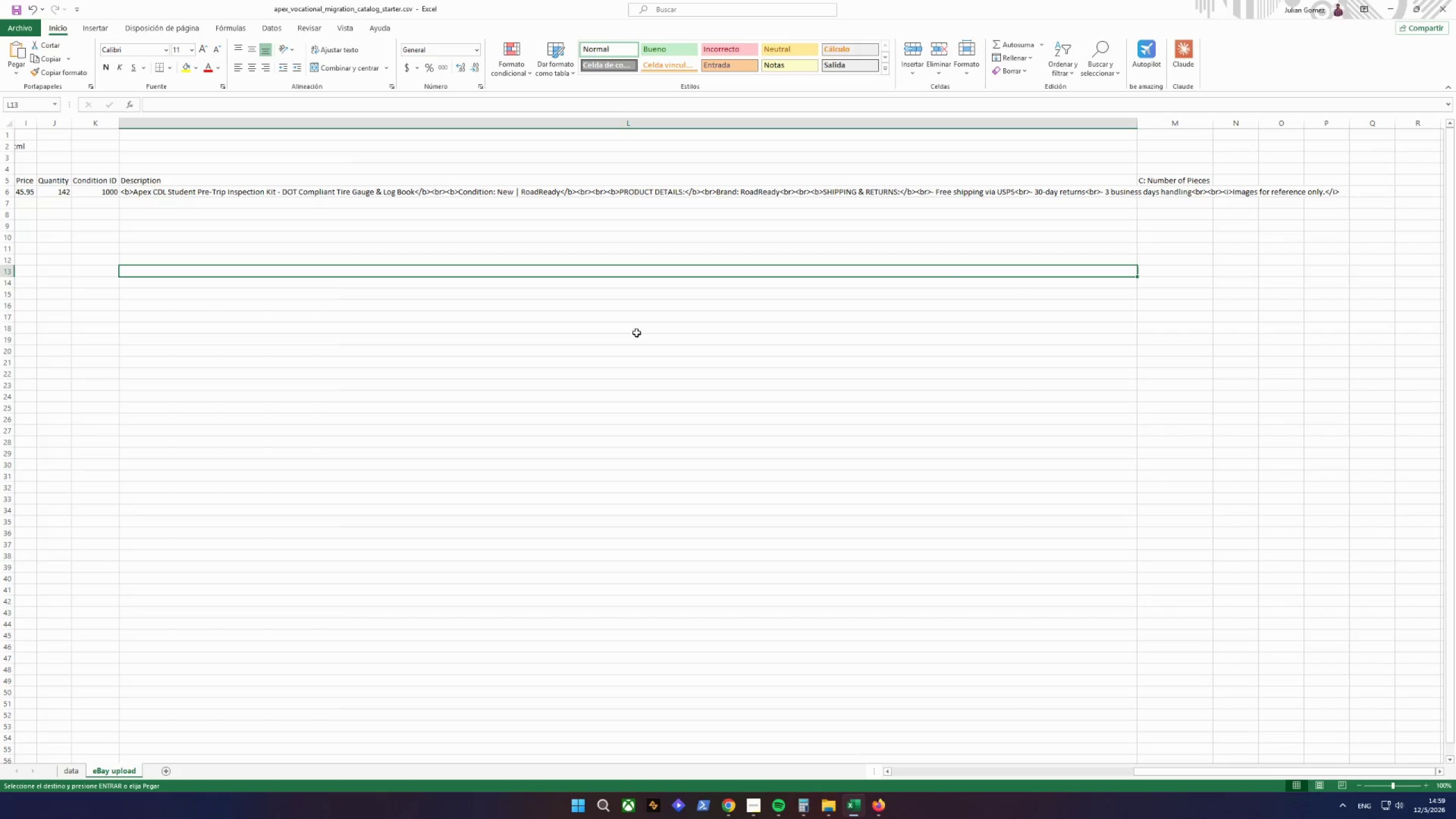 
wait(5.56)
 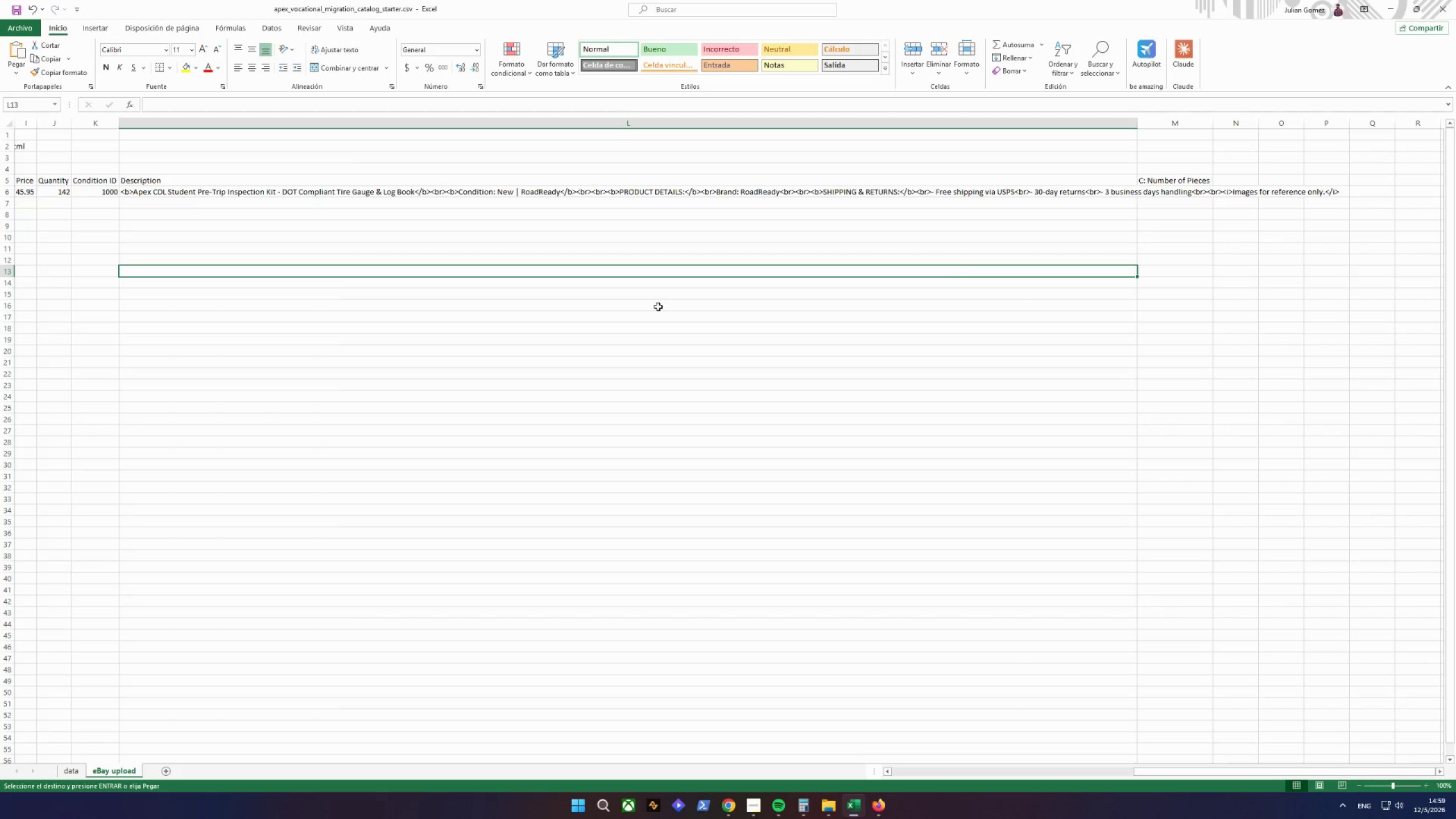 
left_click_drag(start_coordinate=[1197, 772], to_coordinate=[818, 741])
 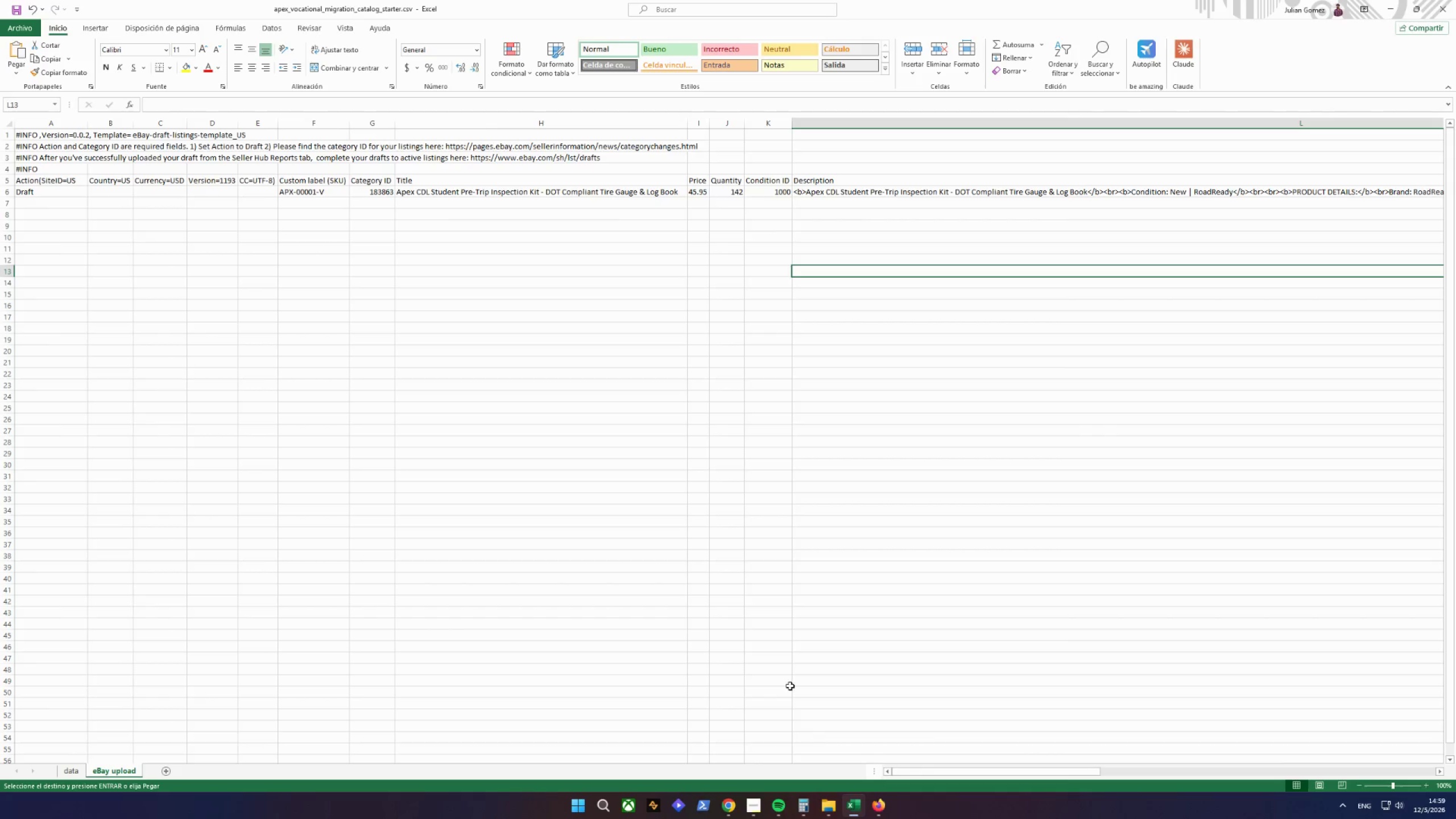 
wait(23.31)
 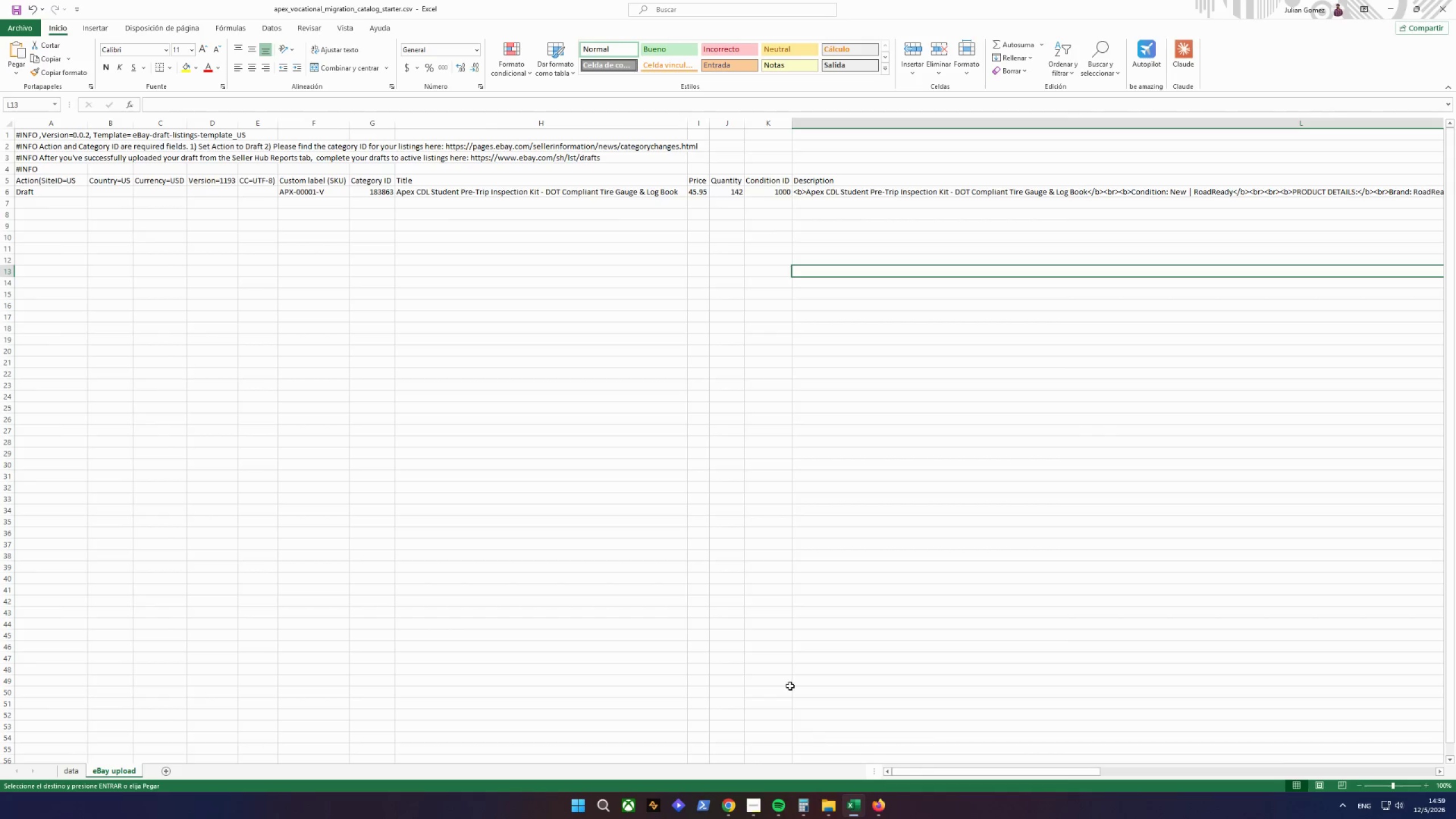 
left_click_drag(start_coordinate=[959, 774], to_coordinate=[1455, 713])
 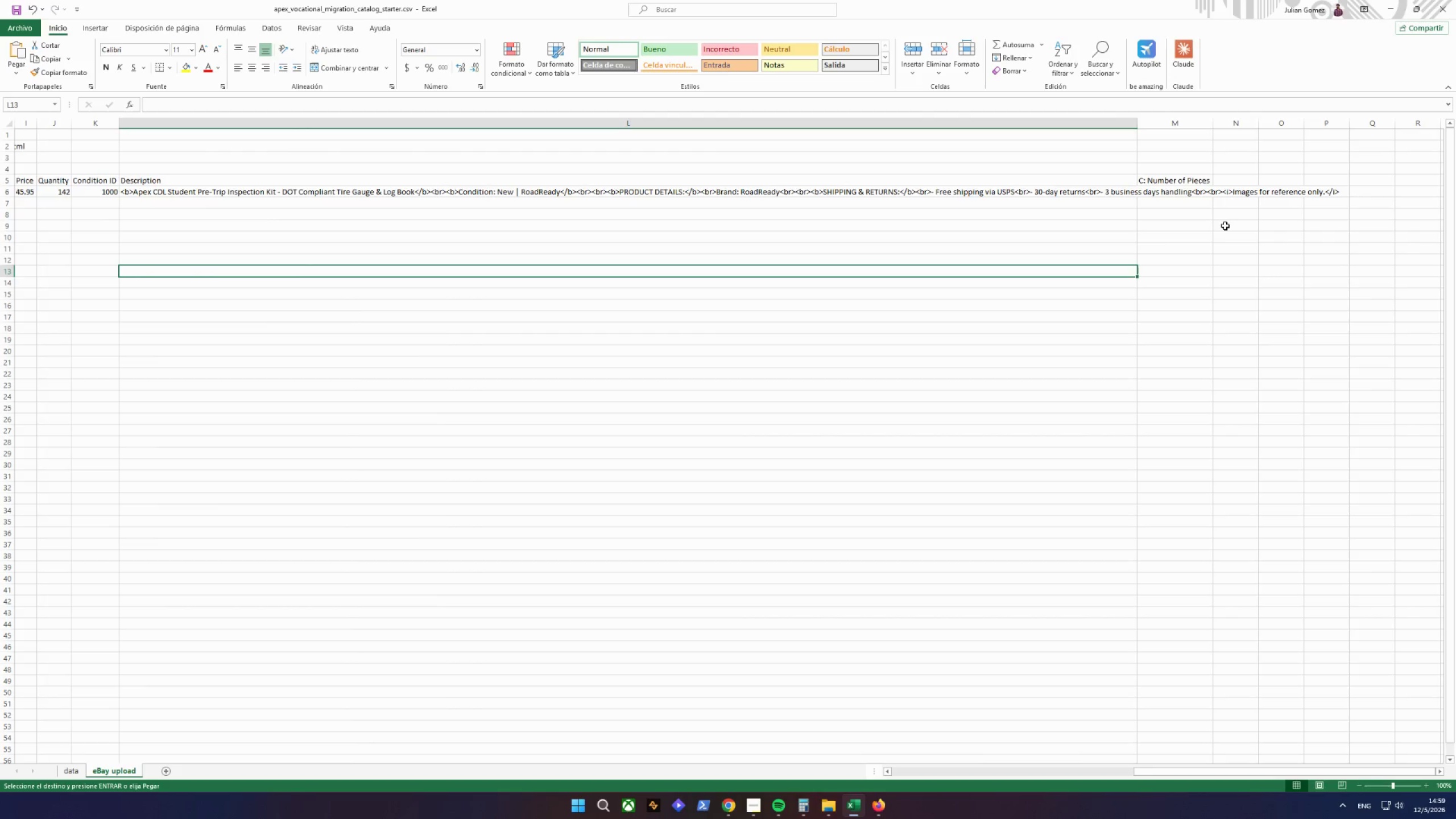 
left_click([1225, 226])
 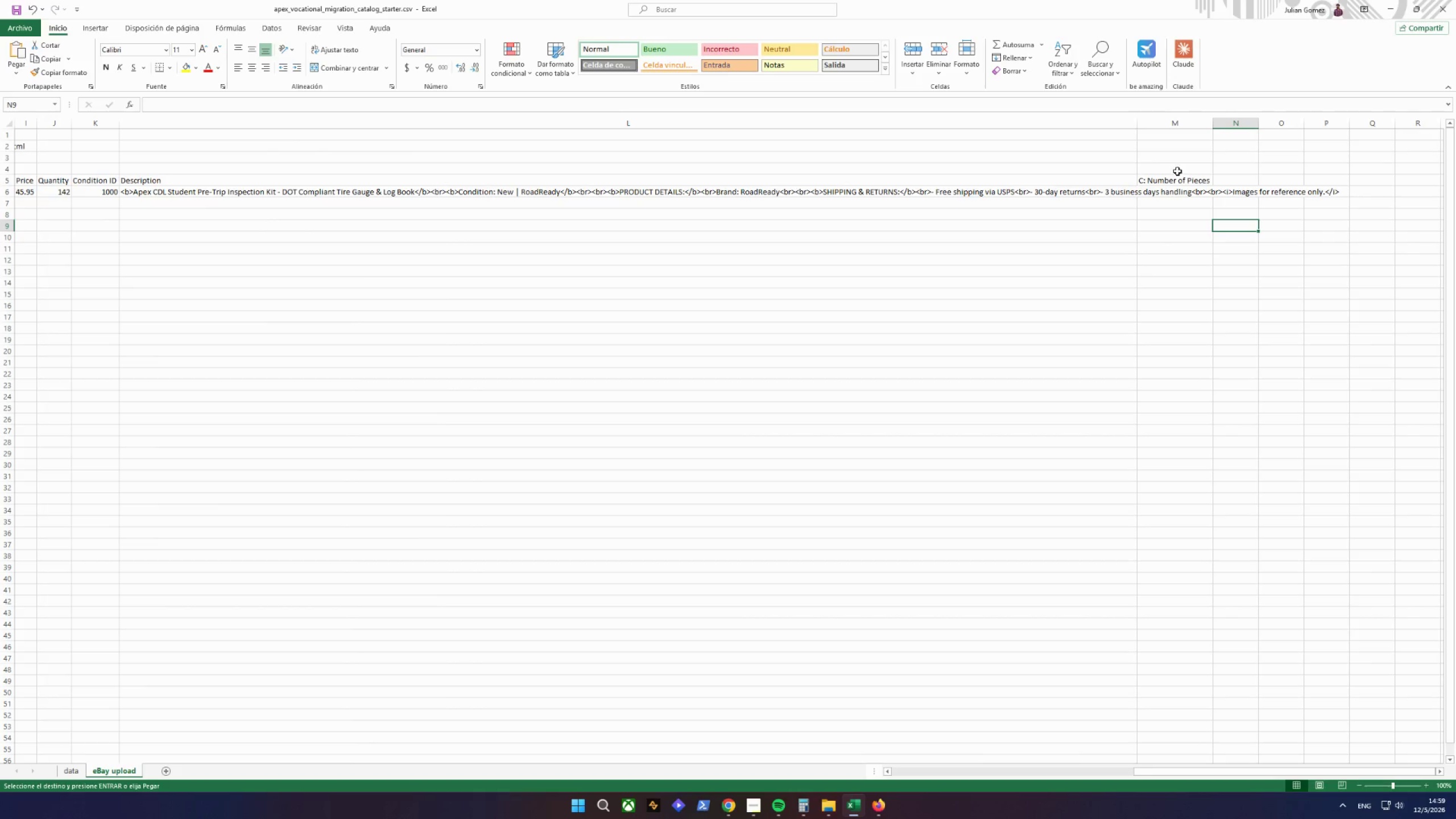 
left_click([1185, 181])
 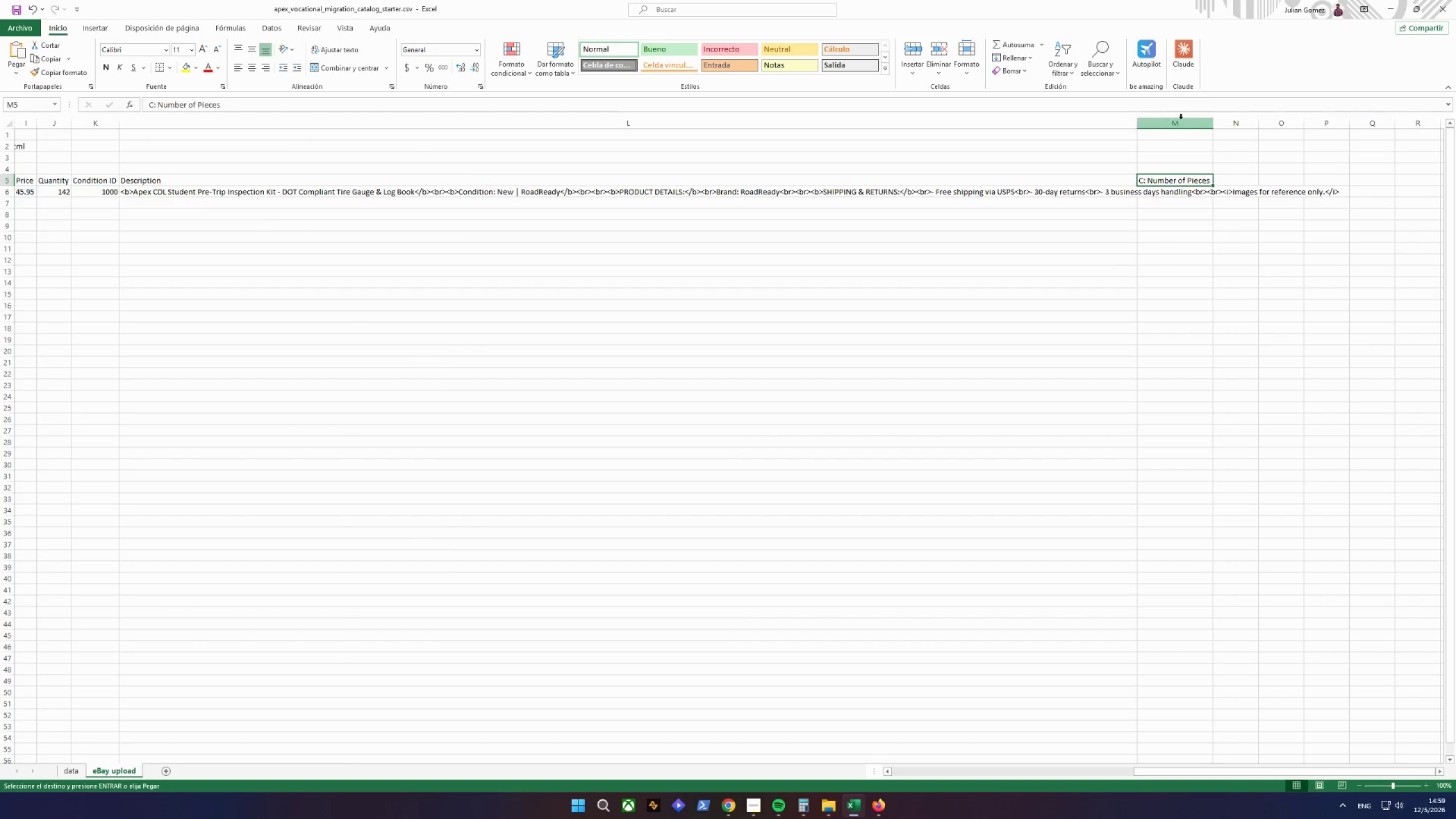 
left_click([1181, 122])
 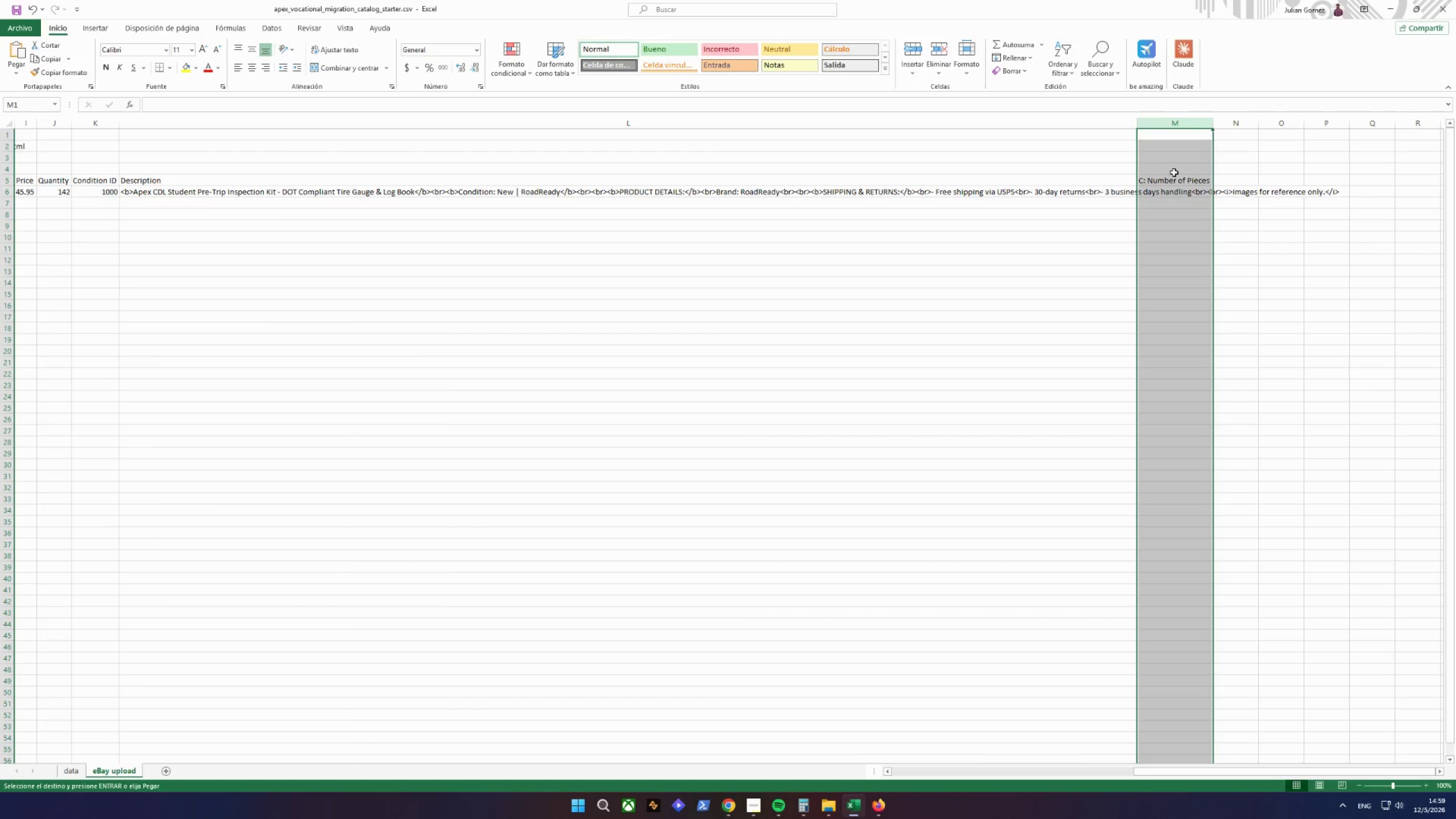 
left_click([1157, 183])
 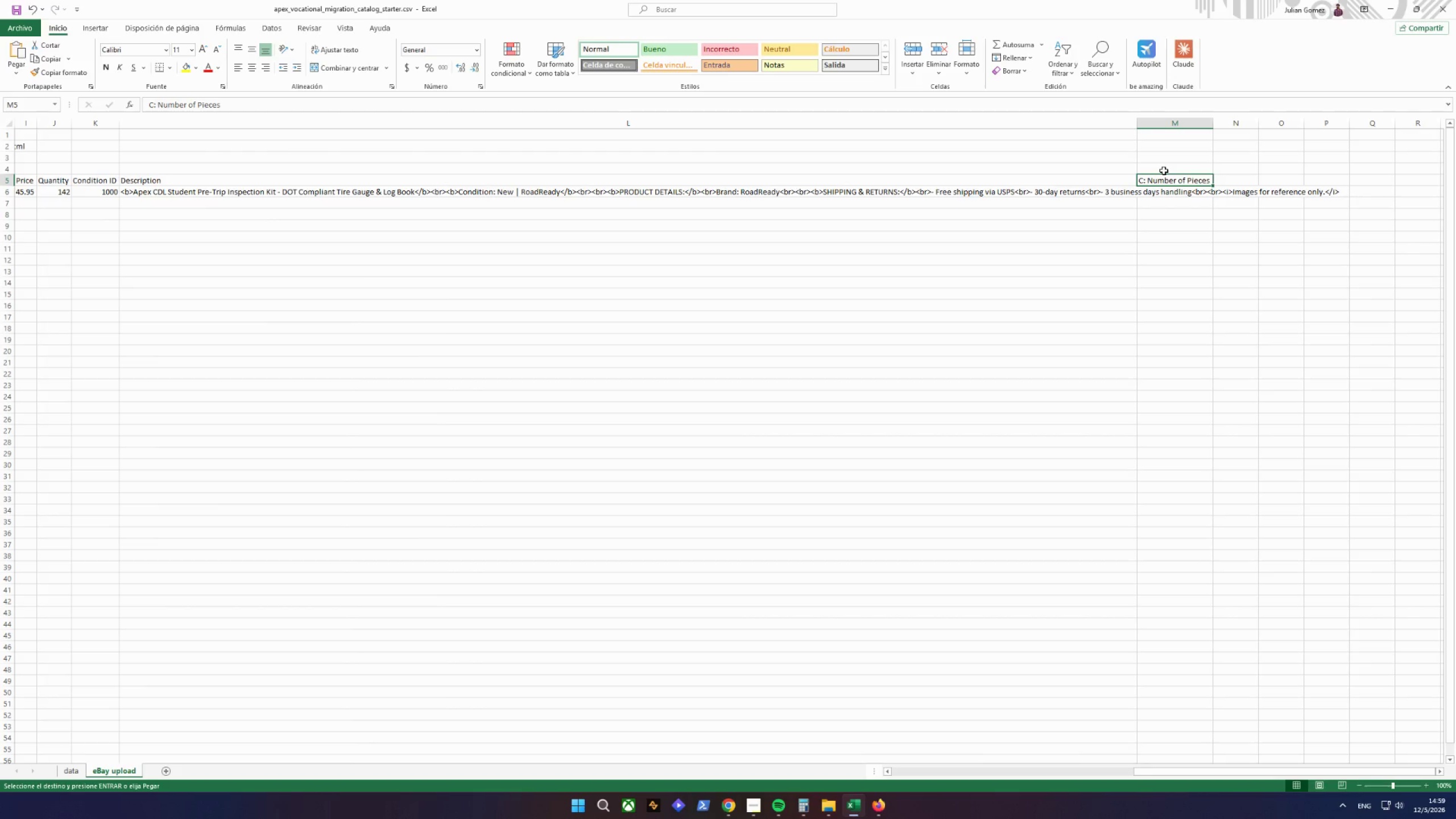 
wait(7.81)
 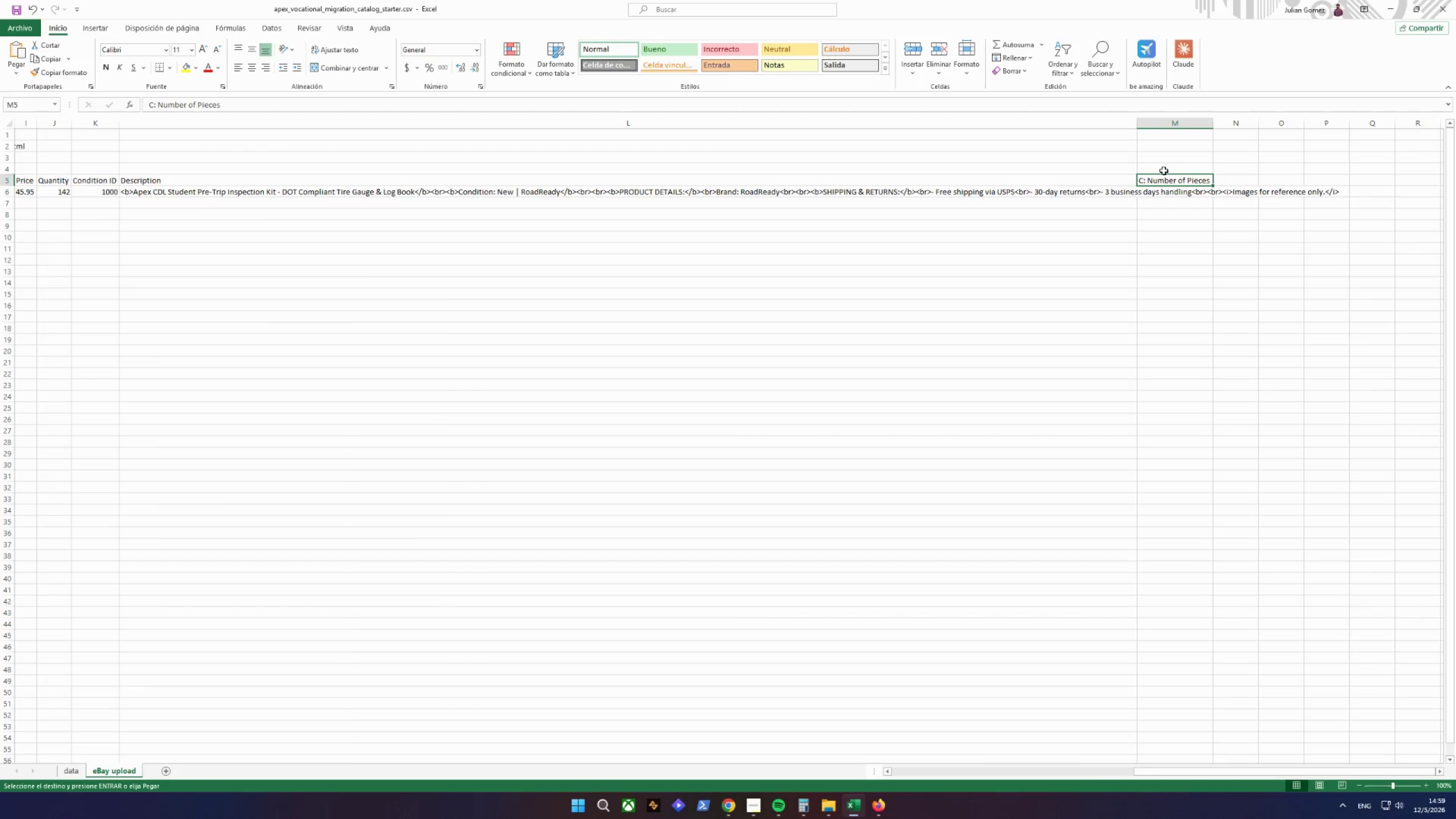 
type(Format)
 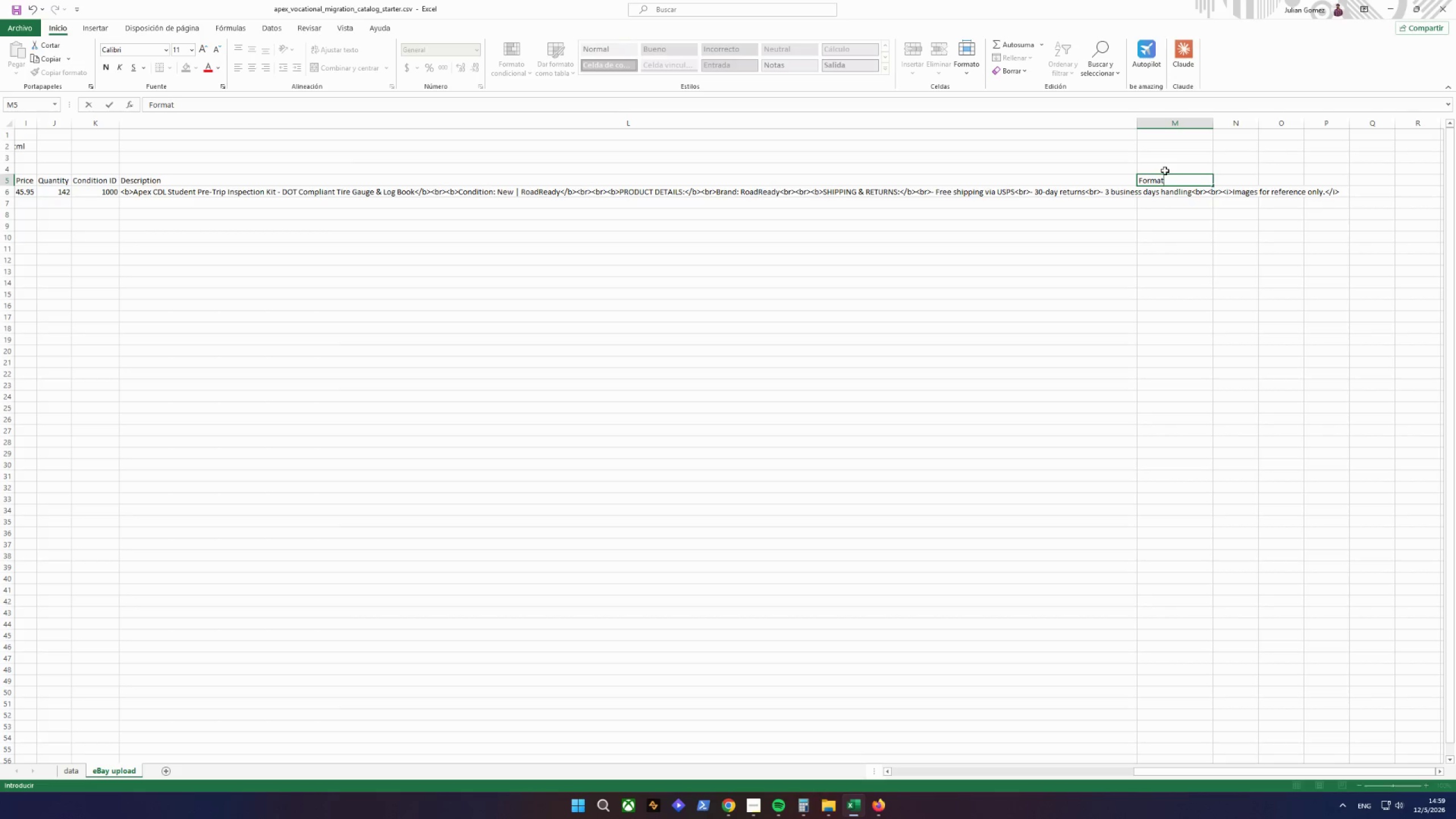 
left_click([1170, 286])
 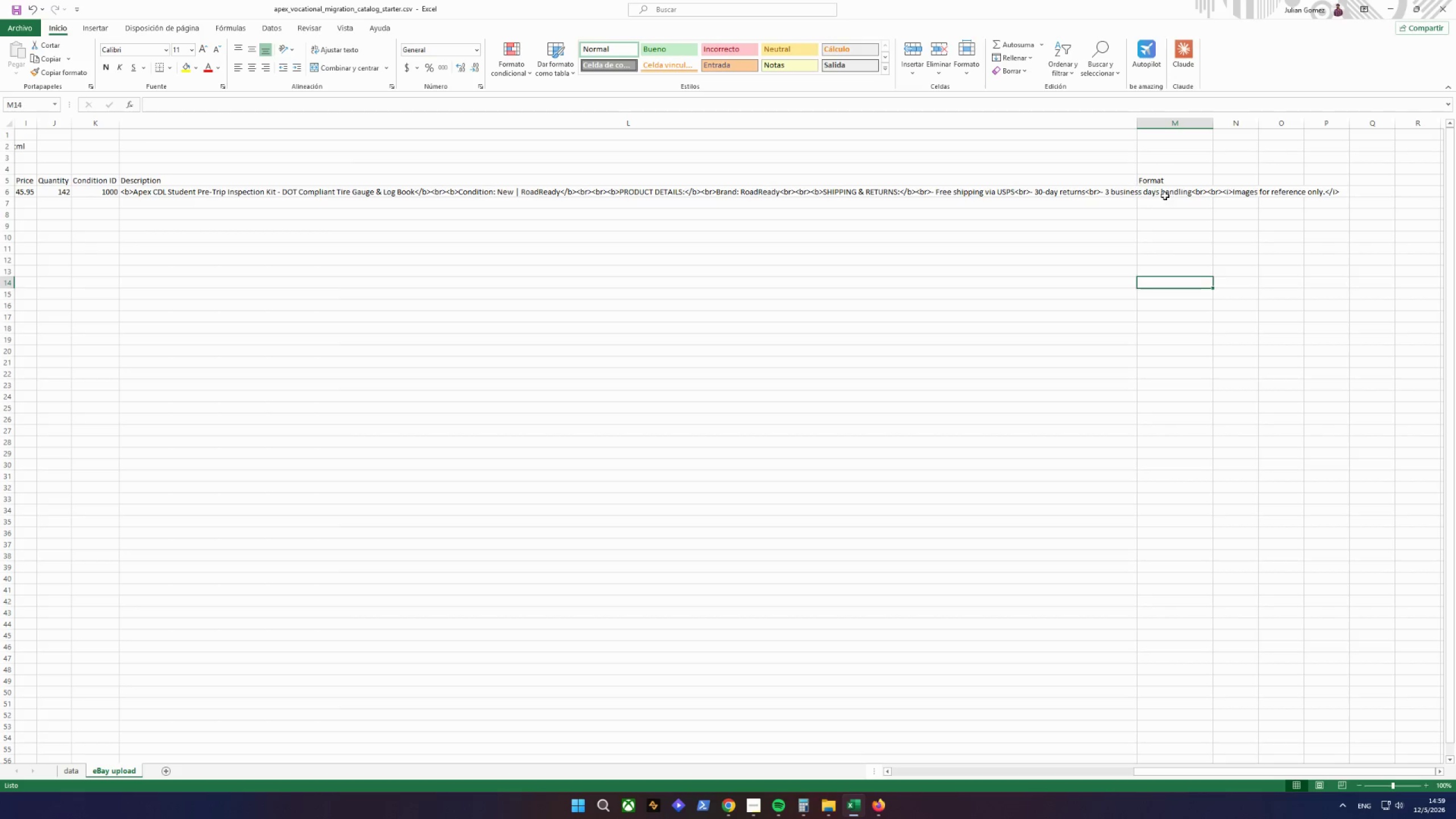 
left_click([1165, 196])
 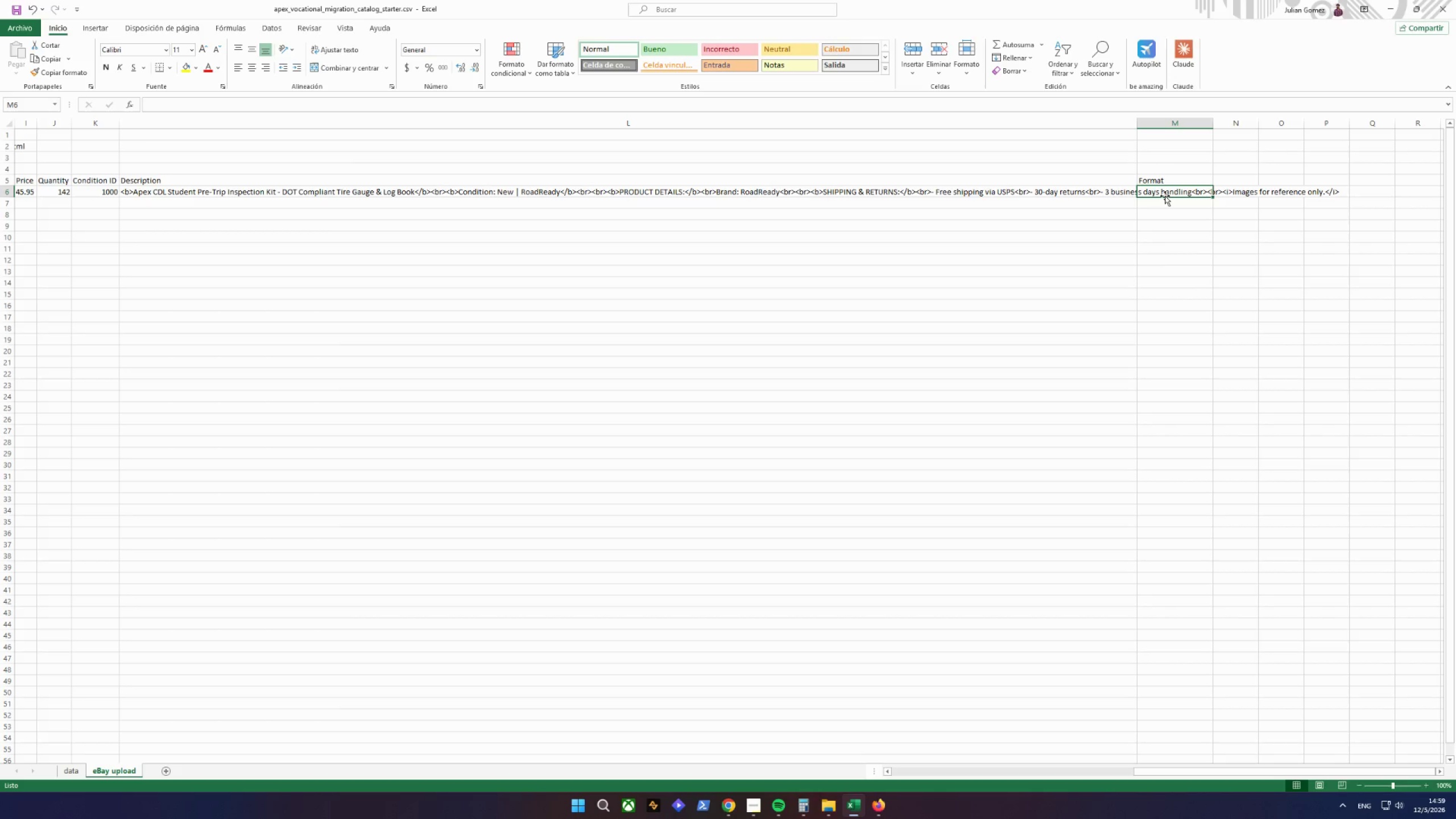 
type(+)
key(Backspace)
type(="Fixed )
key(Backspace)
type(Prioce)
key(Backspace)
key(Backspace)
key(Backspace)
type(ce")
 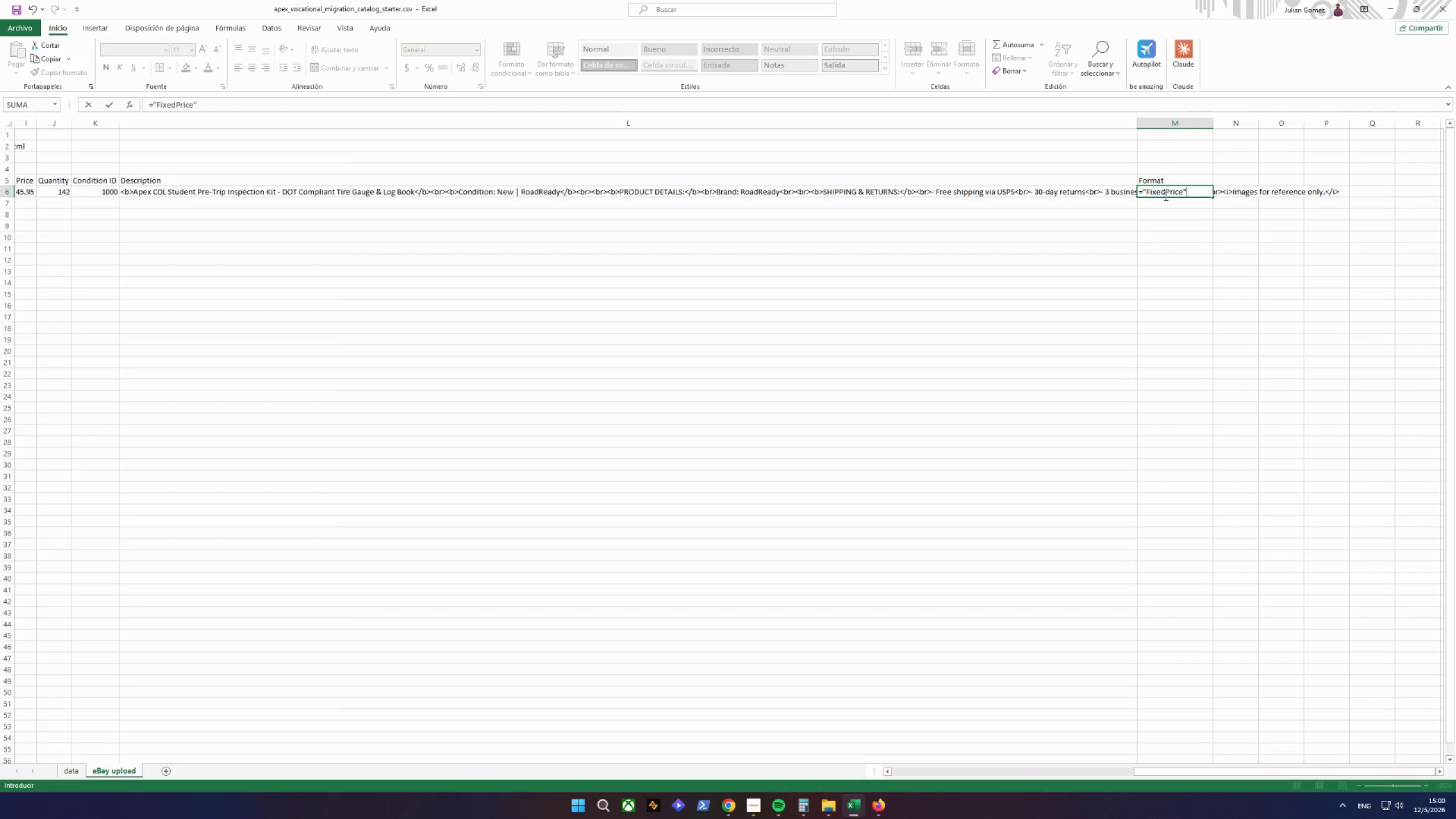 
key(Enter)
 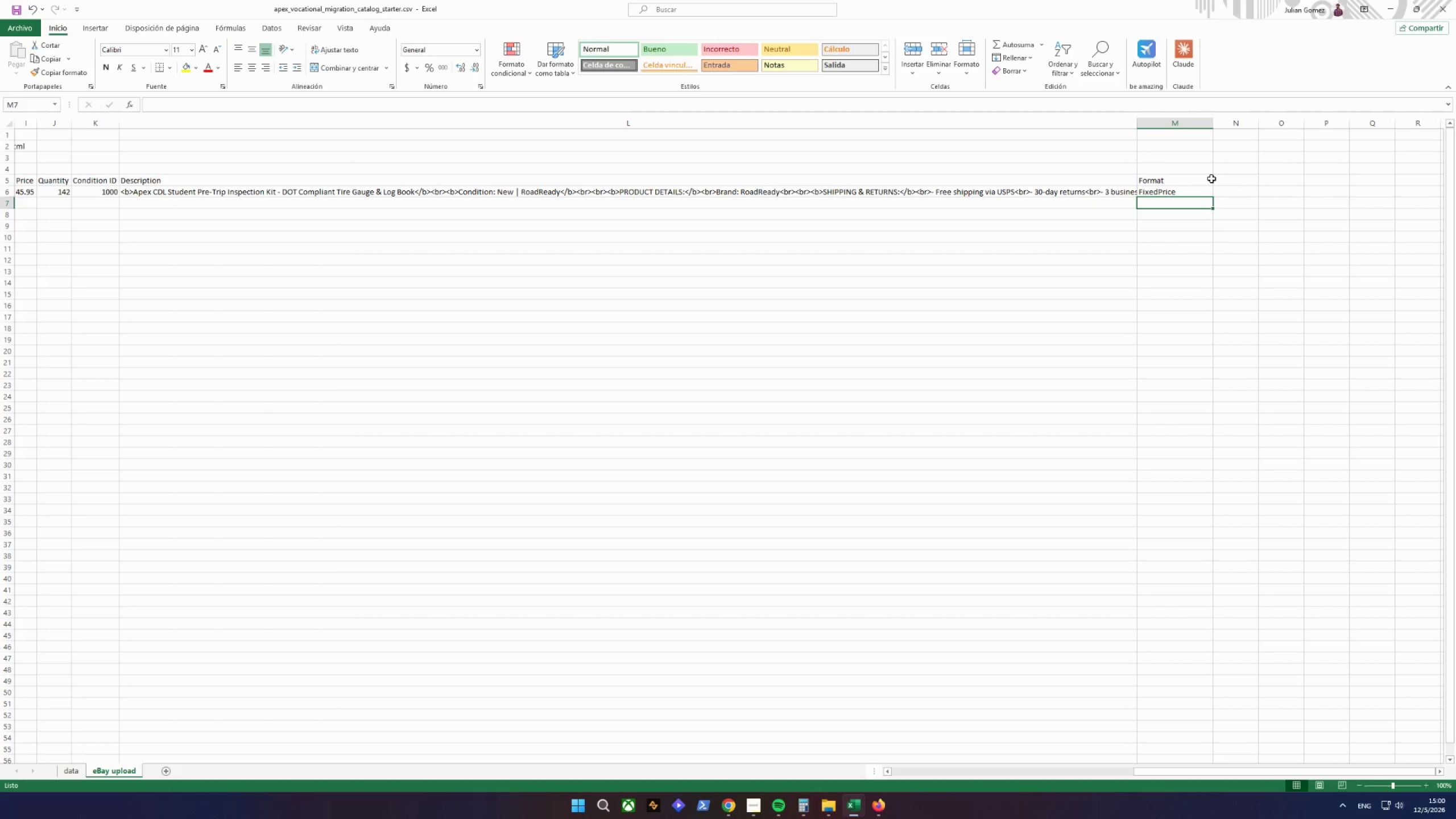 
left_click_drag(start_coordinate=[1193, 202], to_coordinate=[1189, 201])
 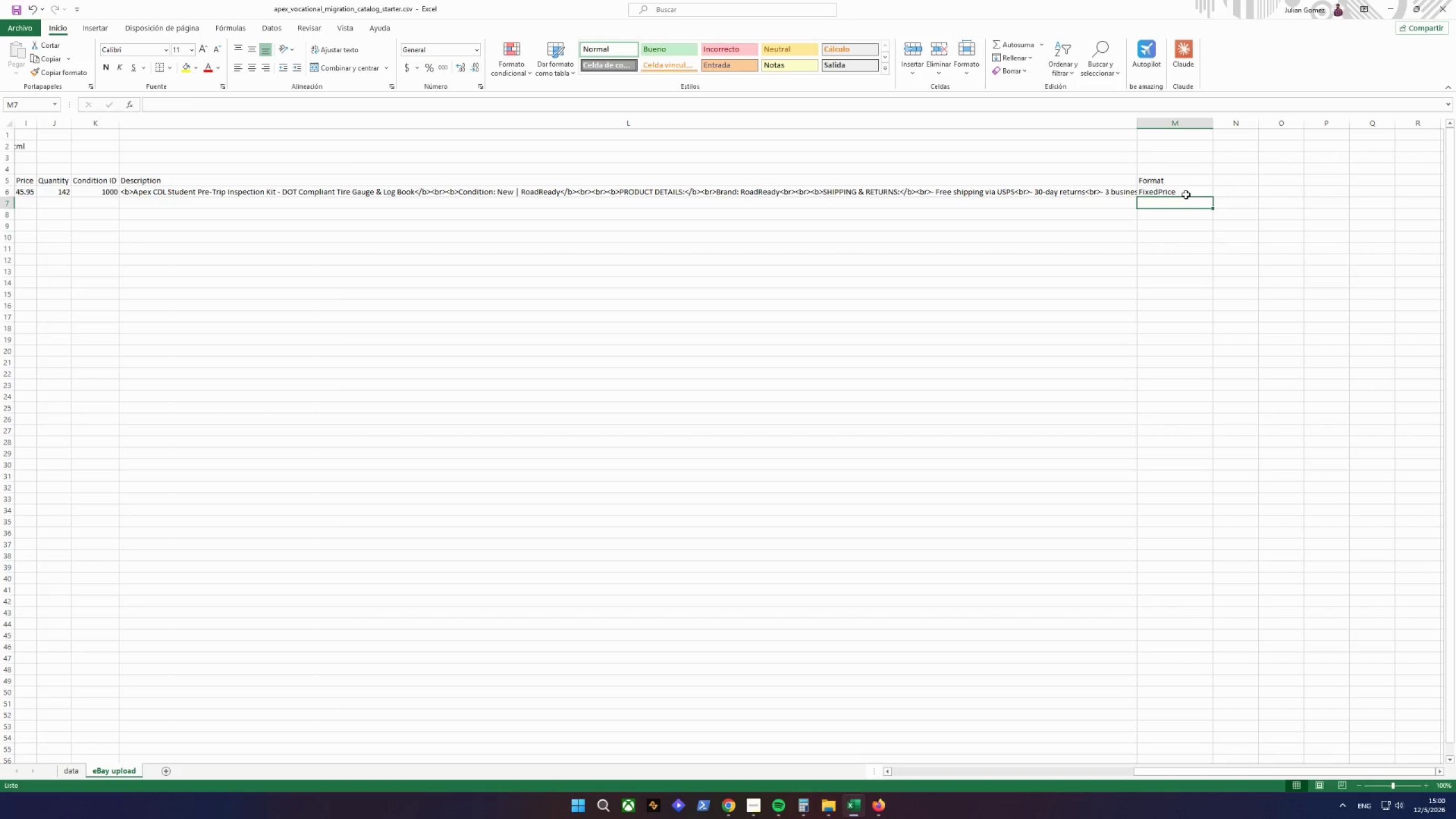 
double_click([1186, 195])
 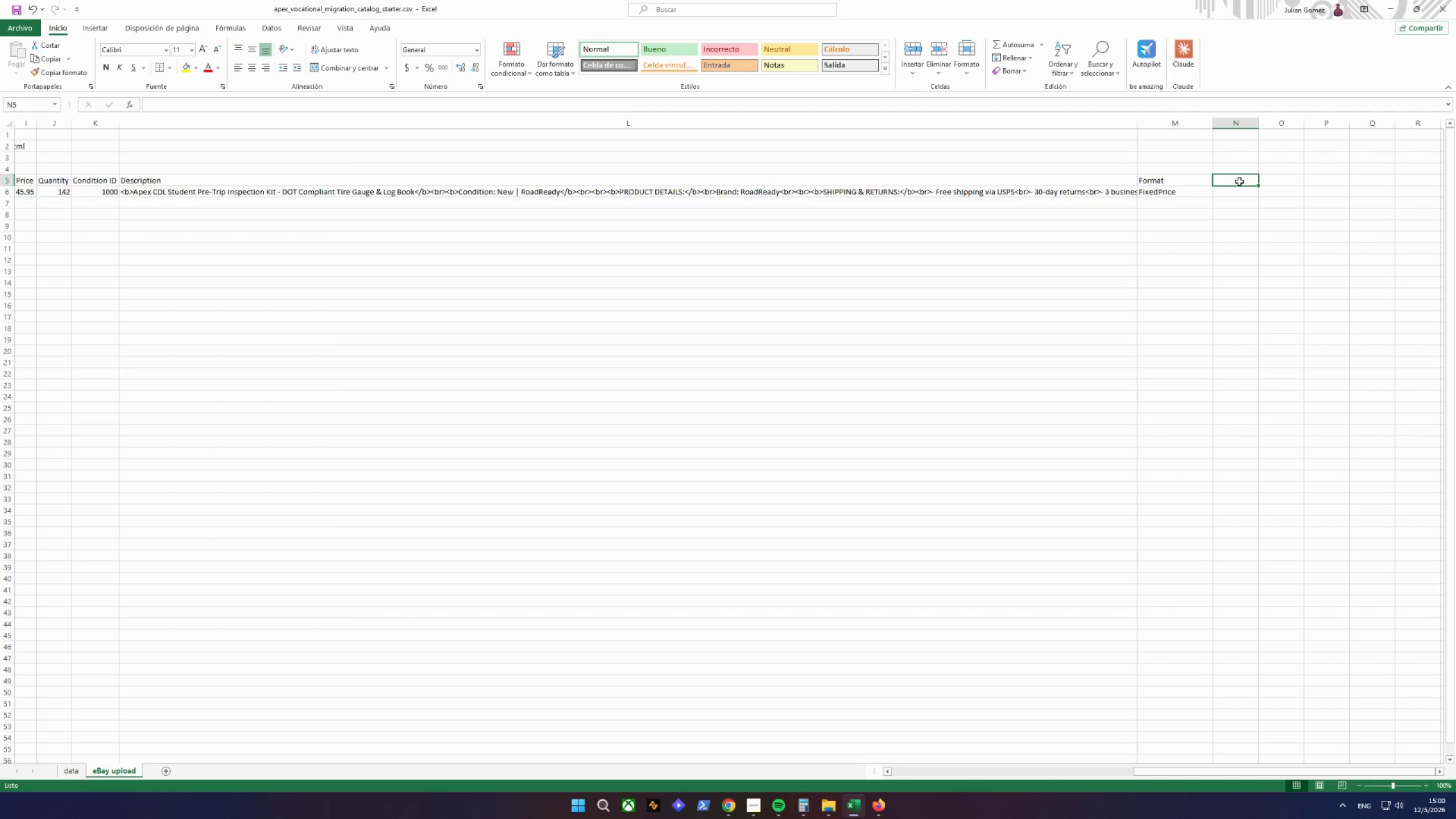 
wait(23.03)
 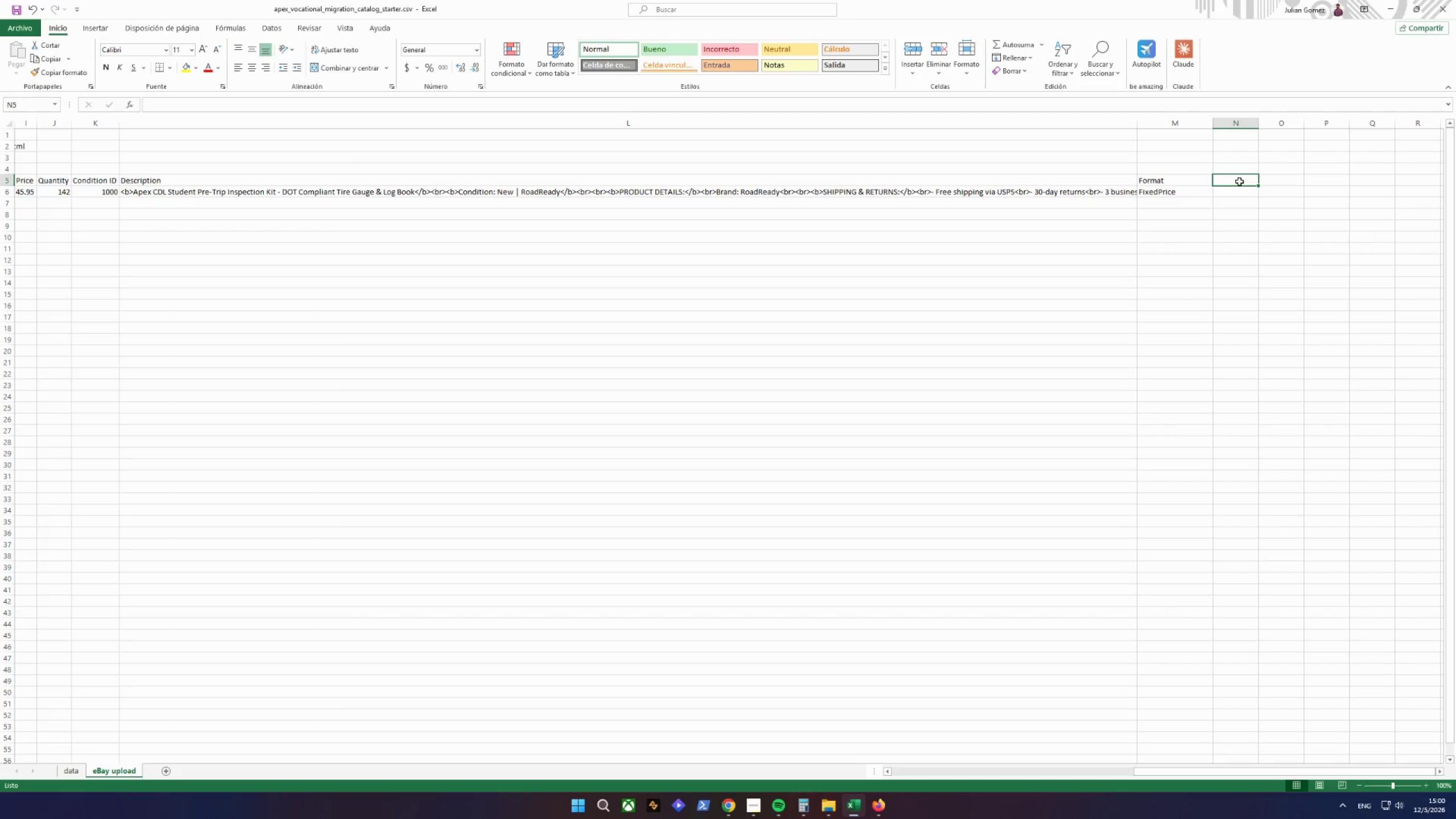 
left_click([77, 766])
 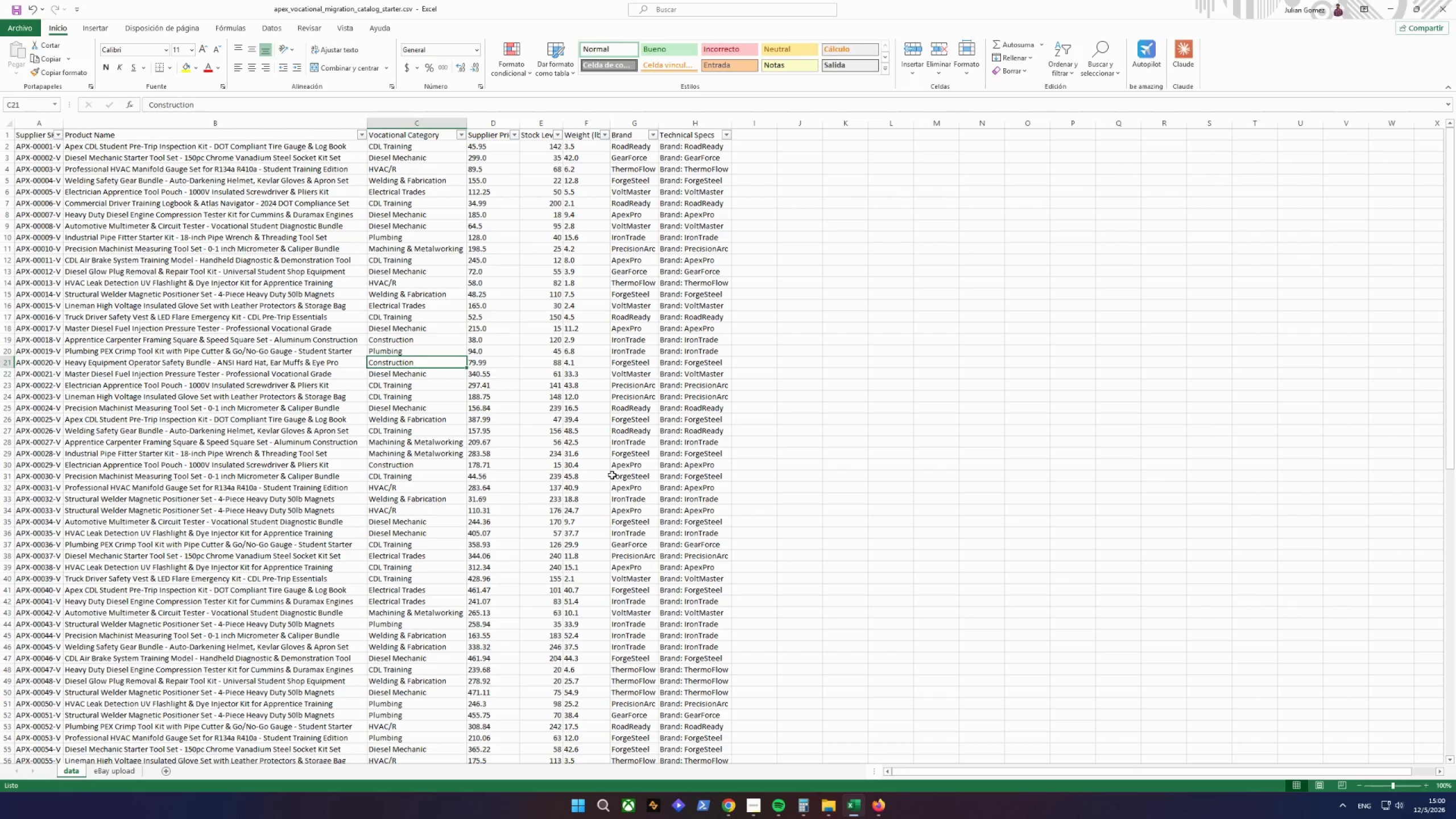 
scroll: coordinate [657, 470], scroll_direction: down, amount: 5.0
 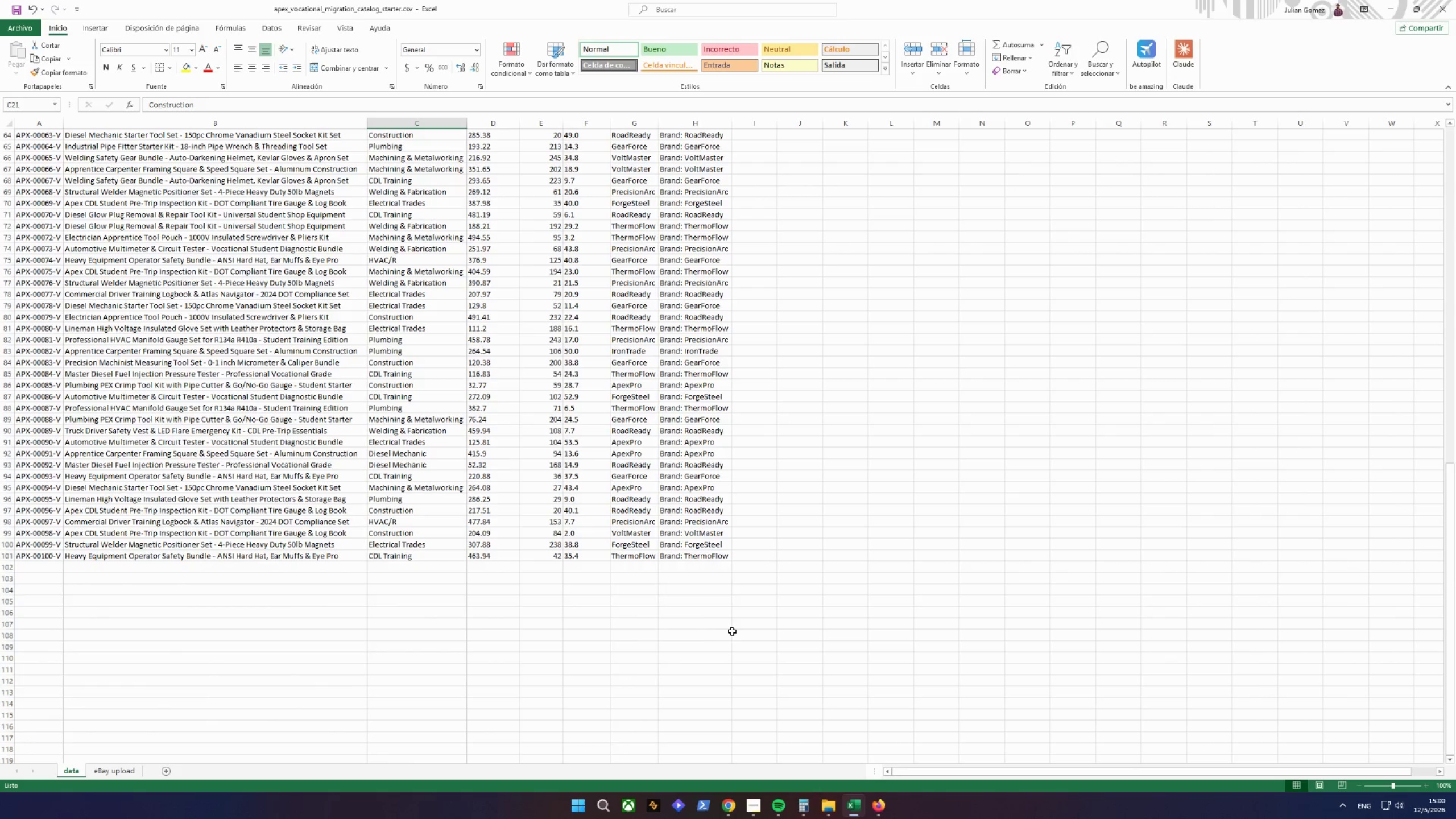 
left_click([118, 766])
 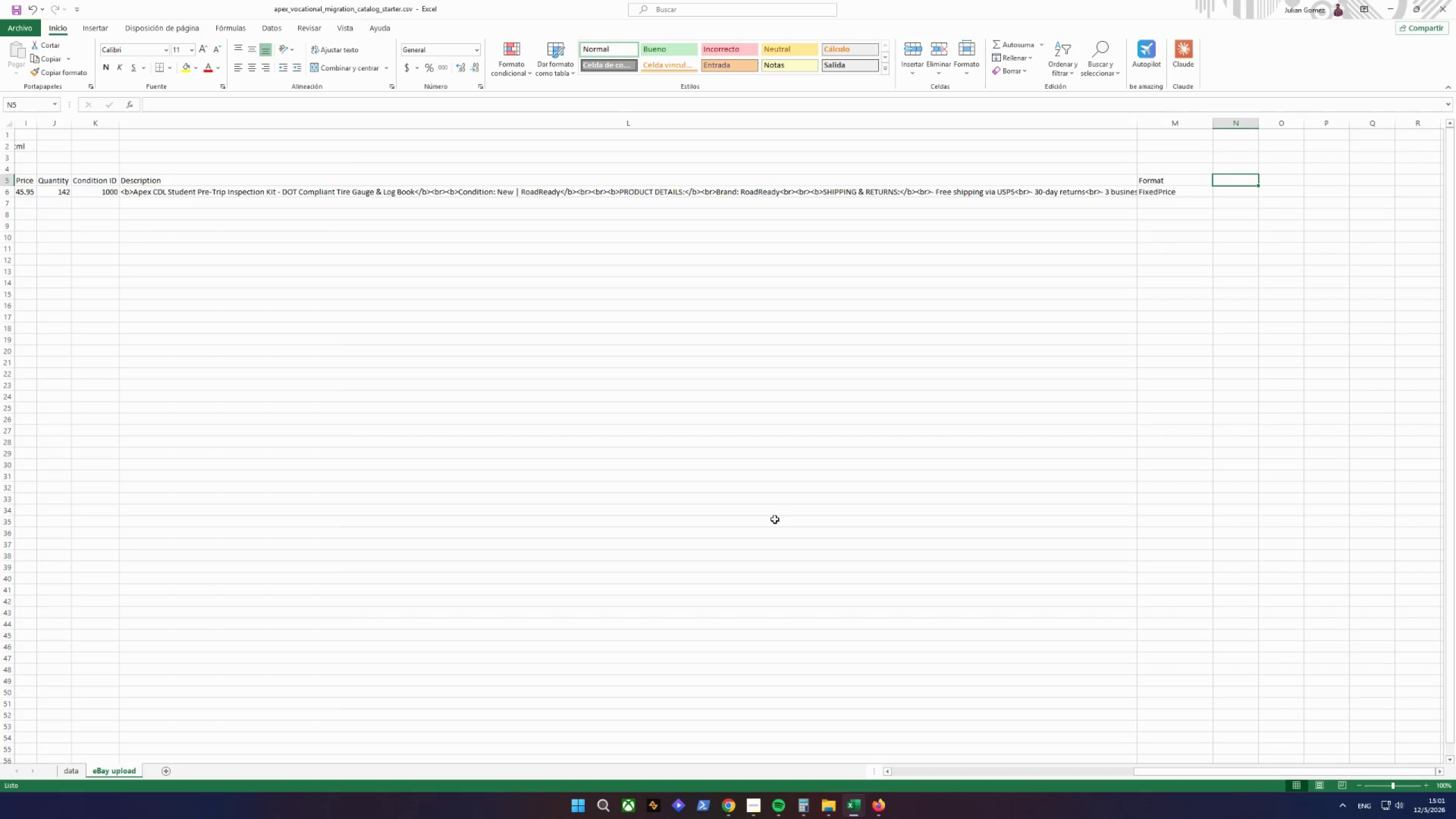 
wait(34.41)
 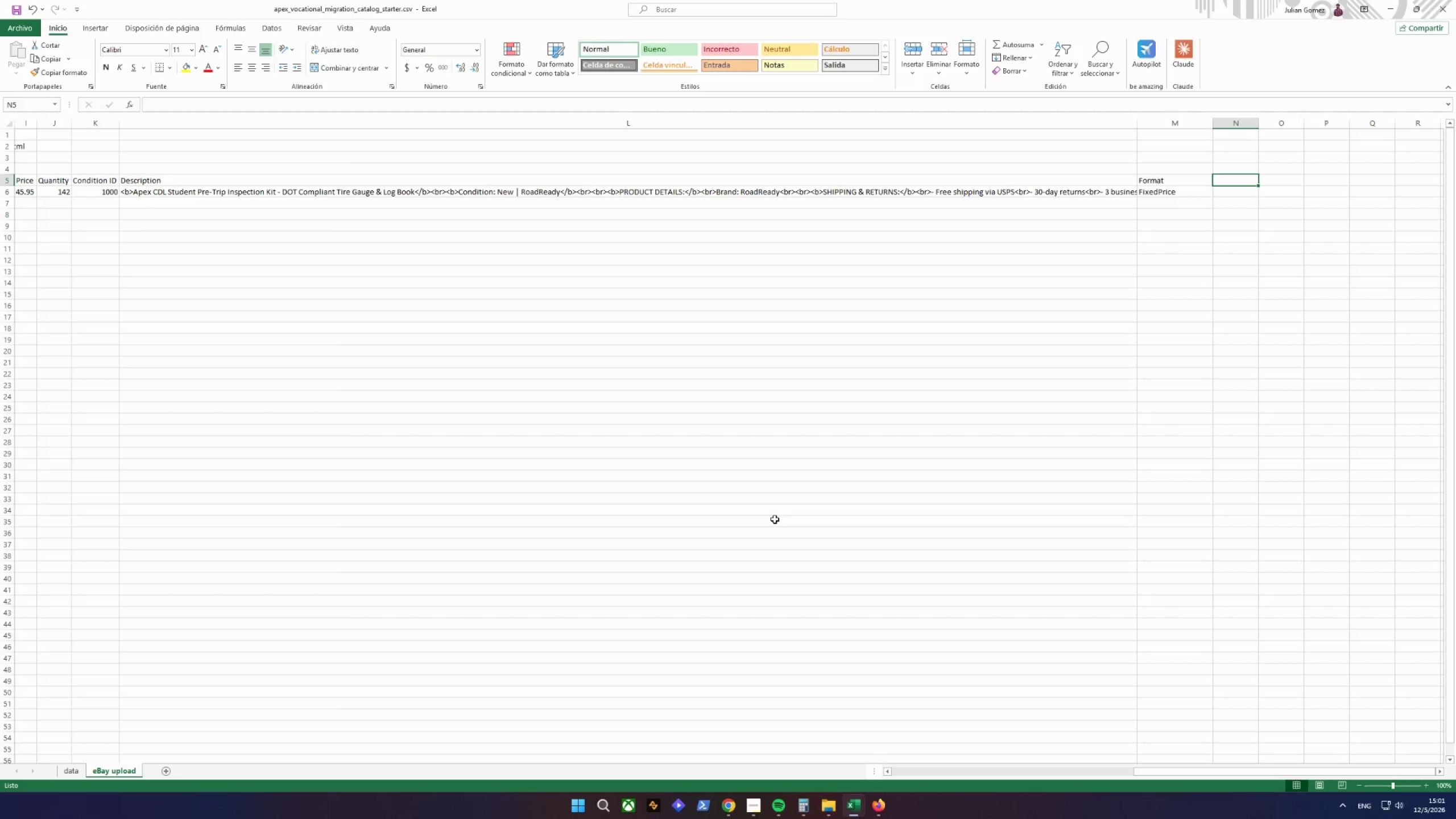 
left_click([68, 773])
 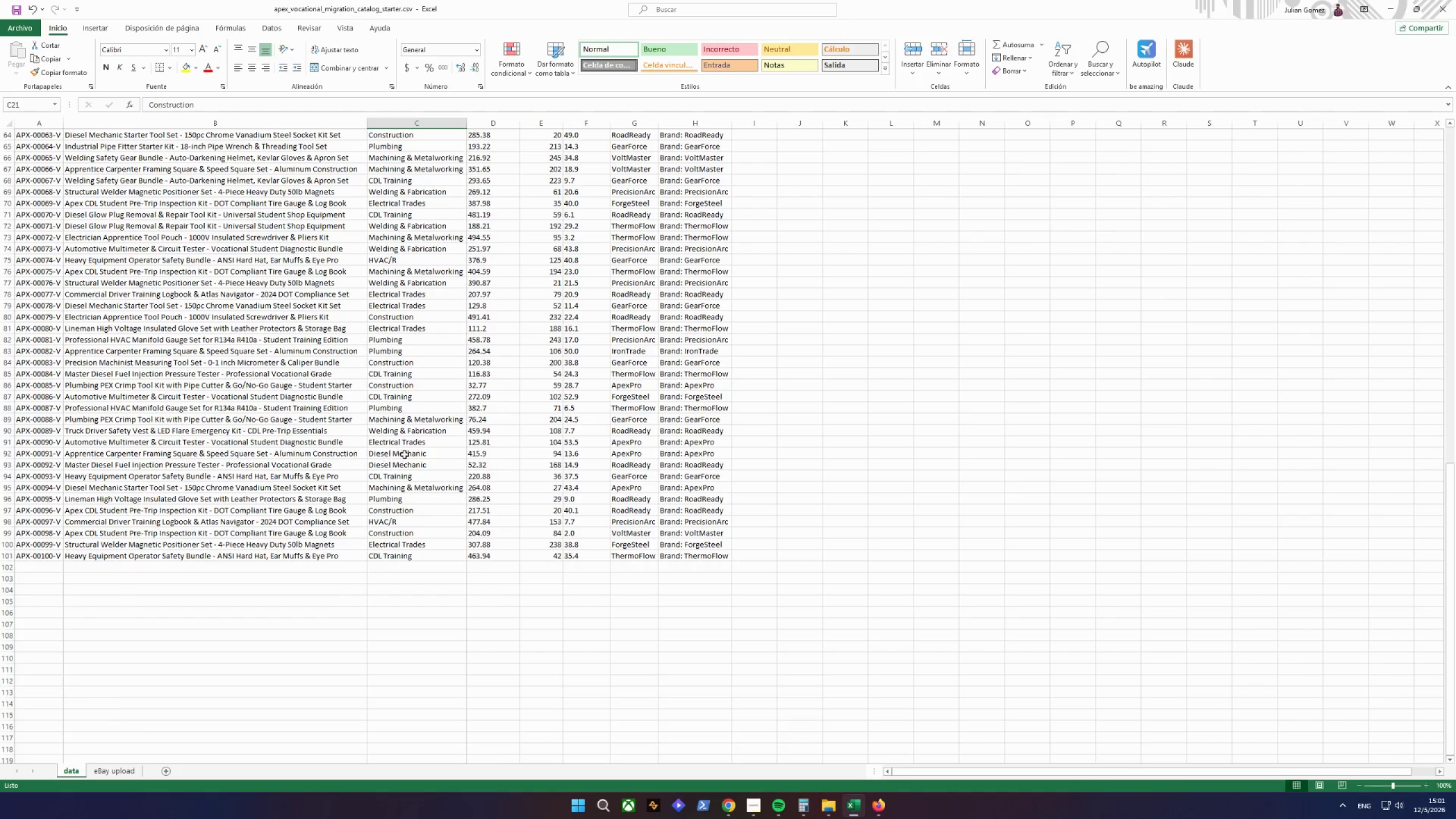 
scroll: coordinate [503, 436], scroll_direction: up, amount: 5.0
 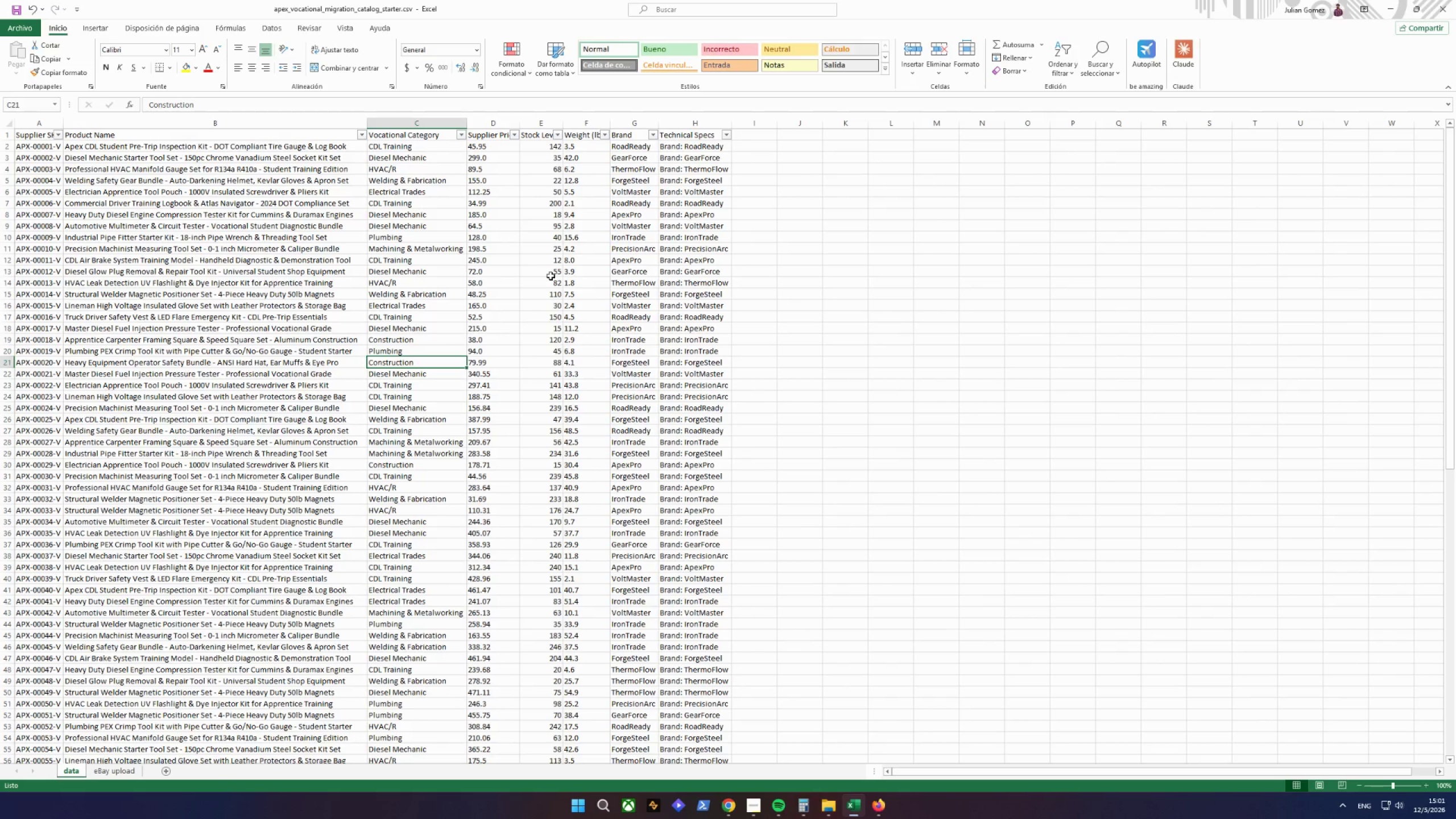 
wait(7.0)
 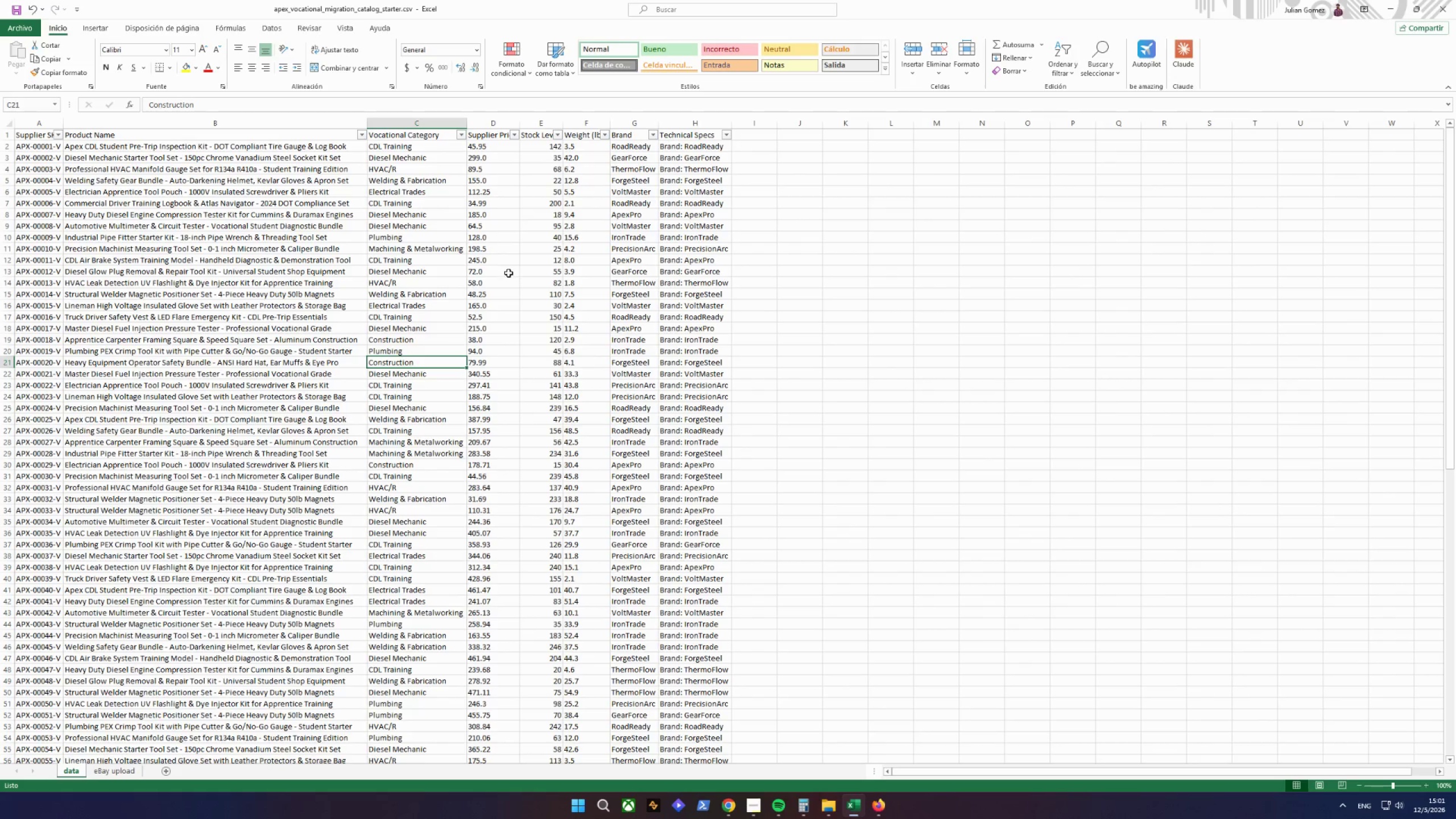 
scroll: coordinate [552, 270], scroll_direction: down, amount: 14.0
 